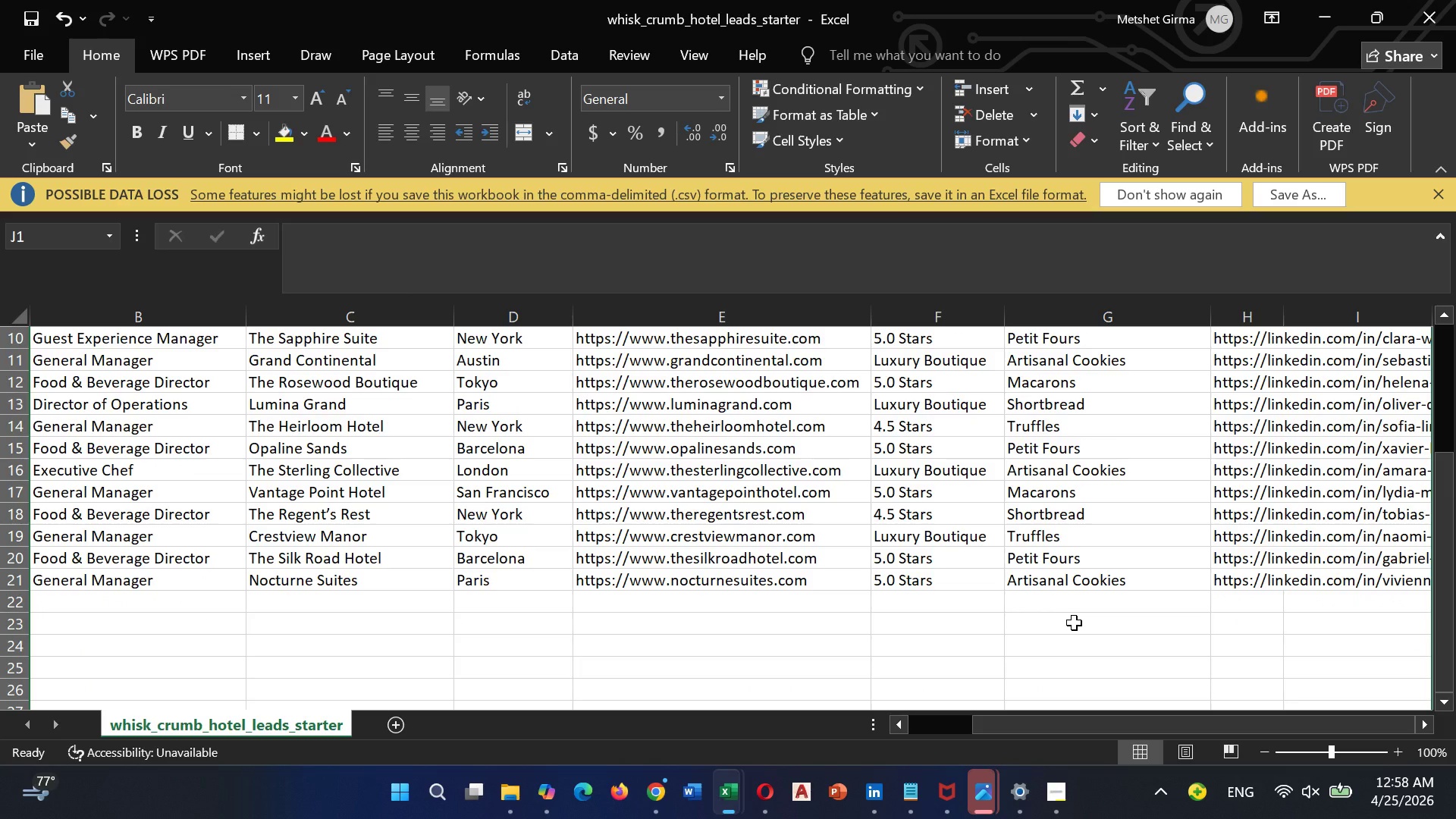 
scroll: coordinate [1074, 621], scroll_direction: up, amount: 2.0
 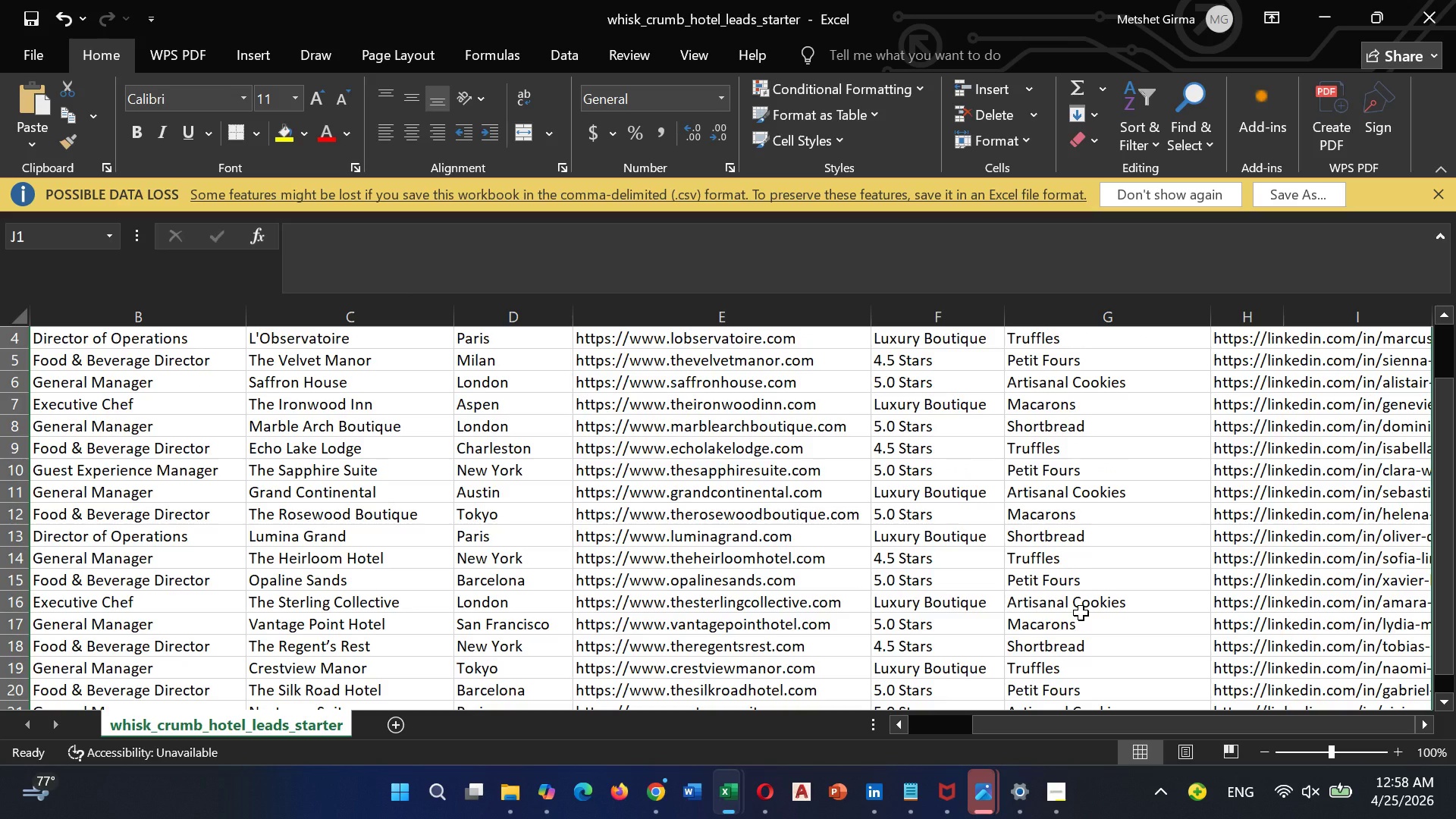 
scroll: coordinate [1081, 613], scroll_direction: down, amount: 2.0
 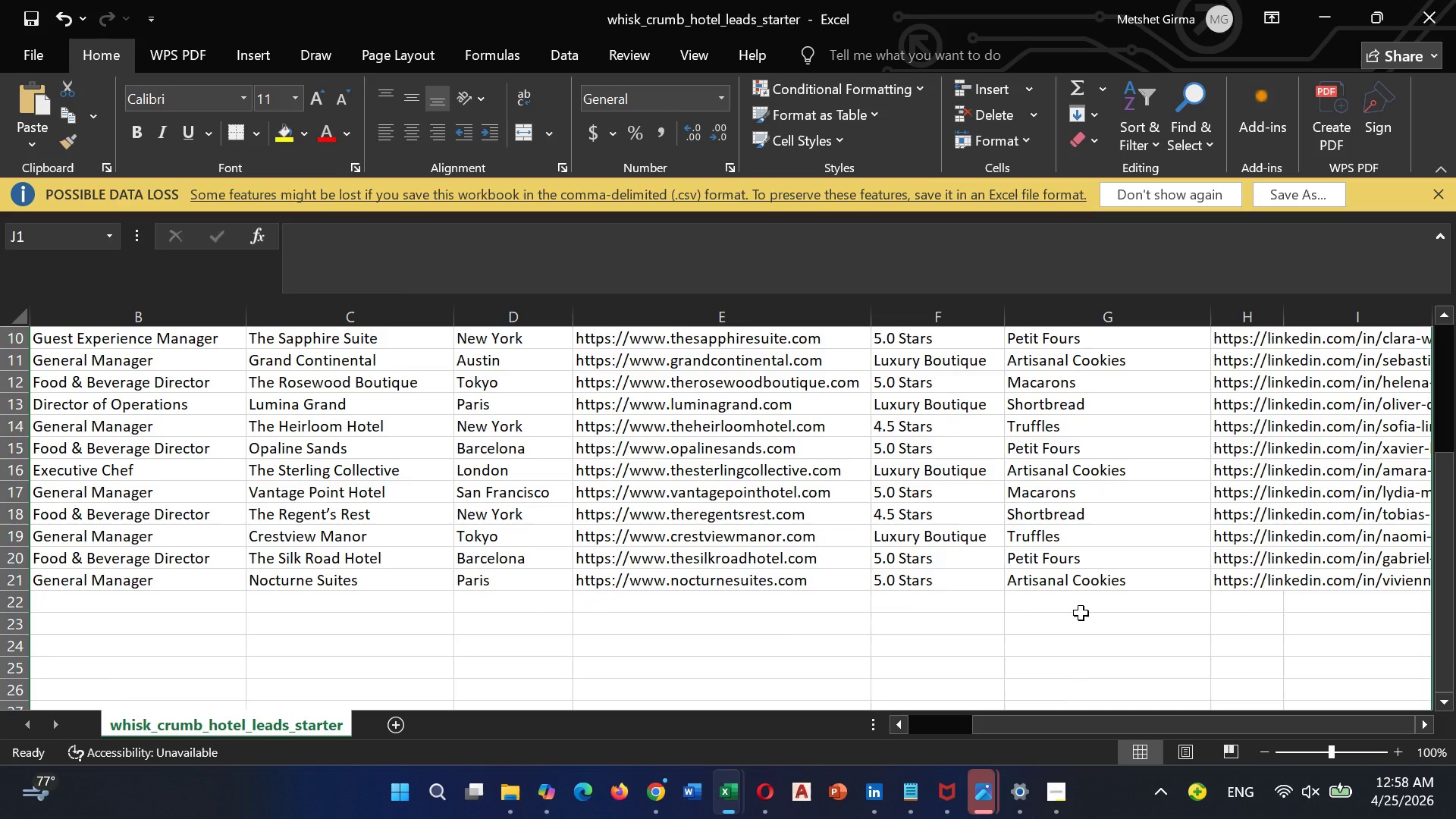 
scroll: coordinate [1081, 613], scroll_direction: up, amount: 3.0
 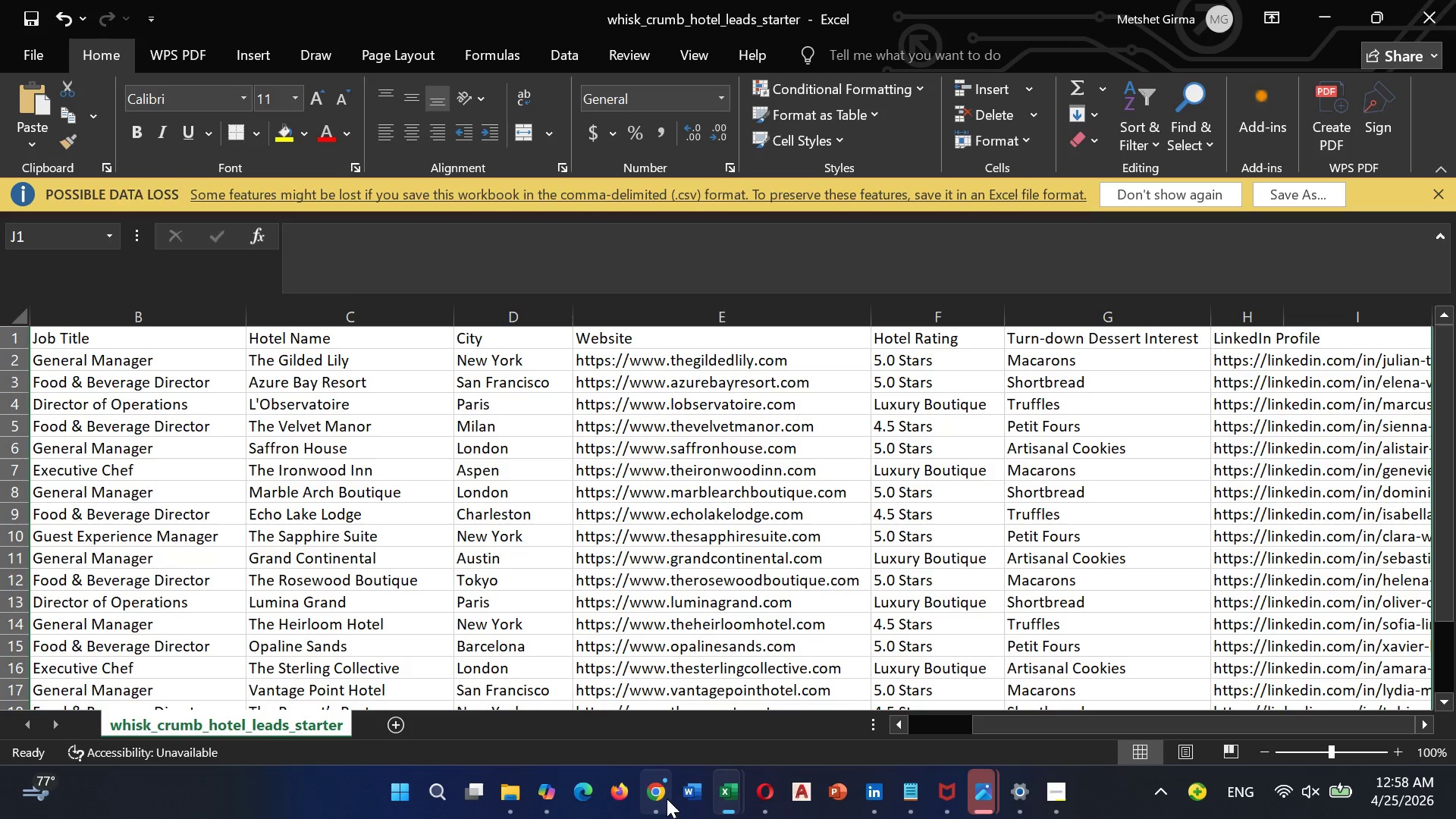 
left_click([651, 686])
 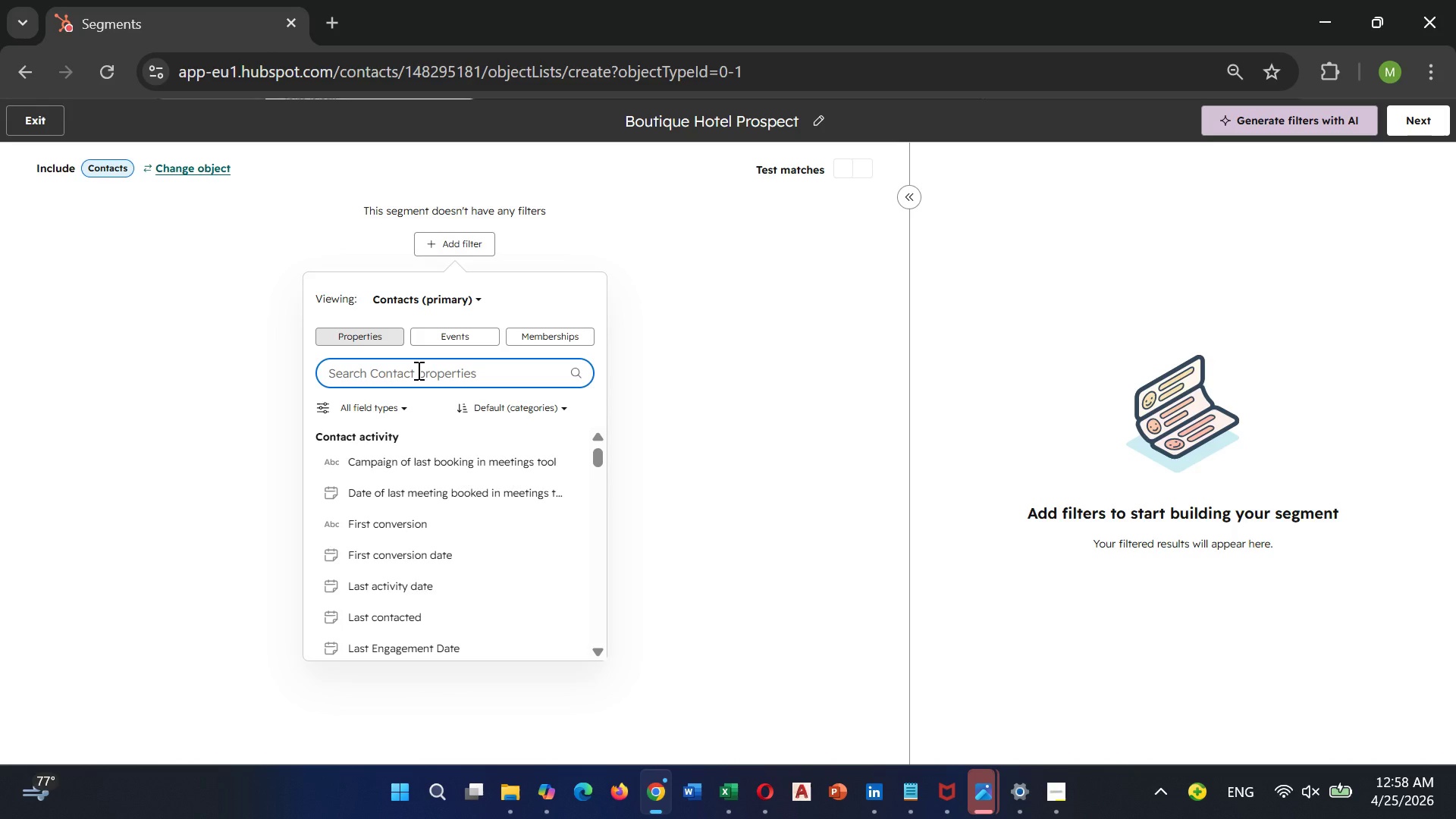 
wait(23.67)
 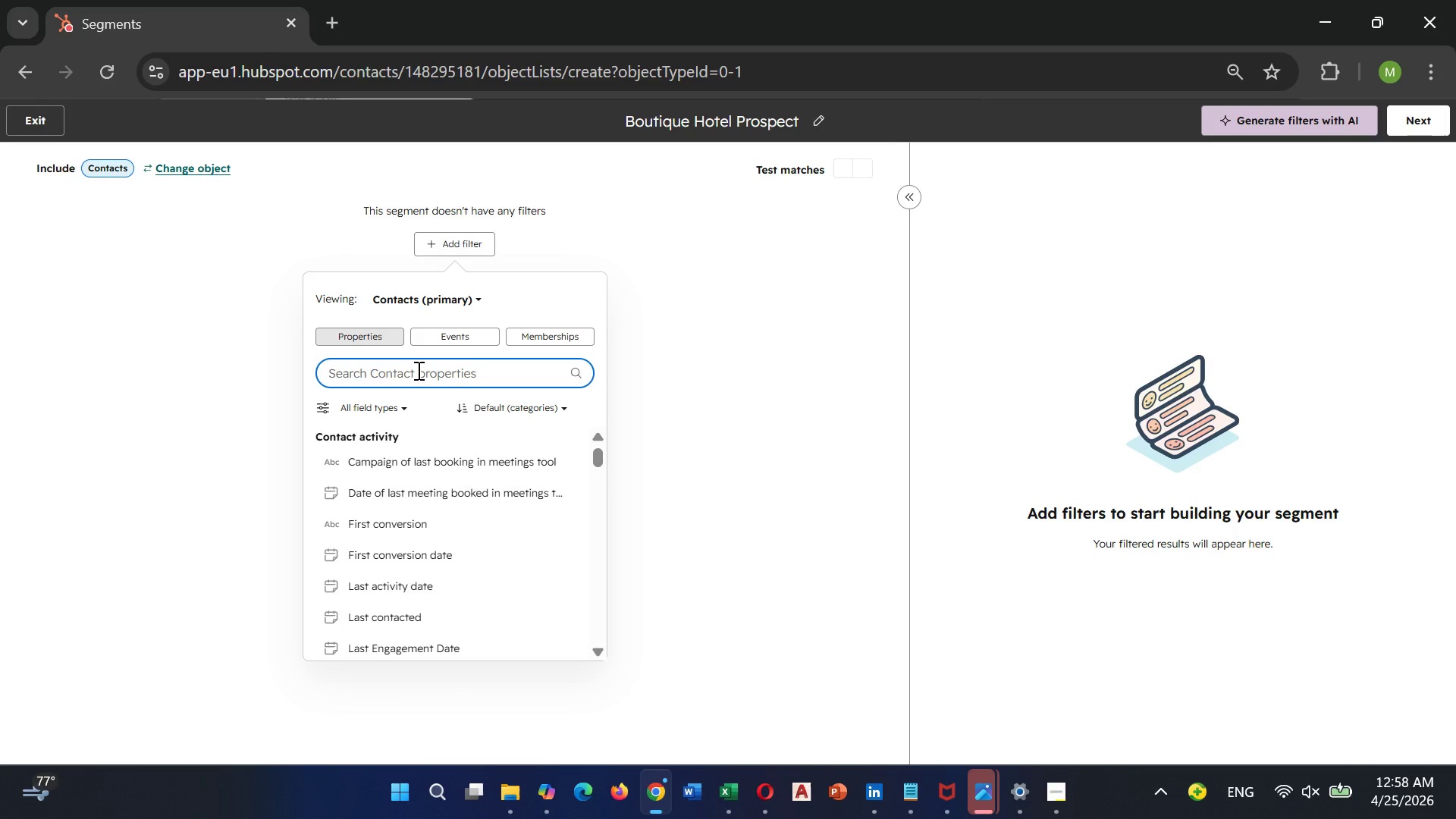 
scroll: coordinate [430, 519], scroll_direction: down, amount: 2.0
 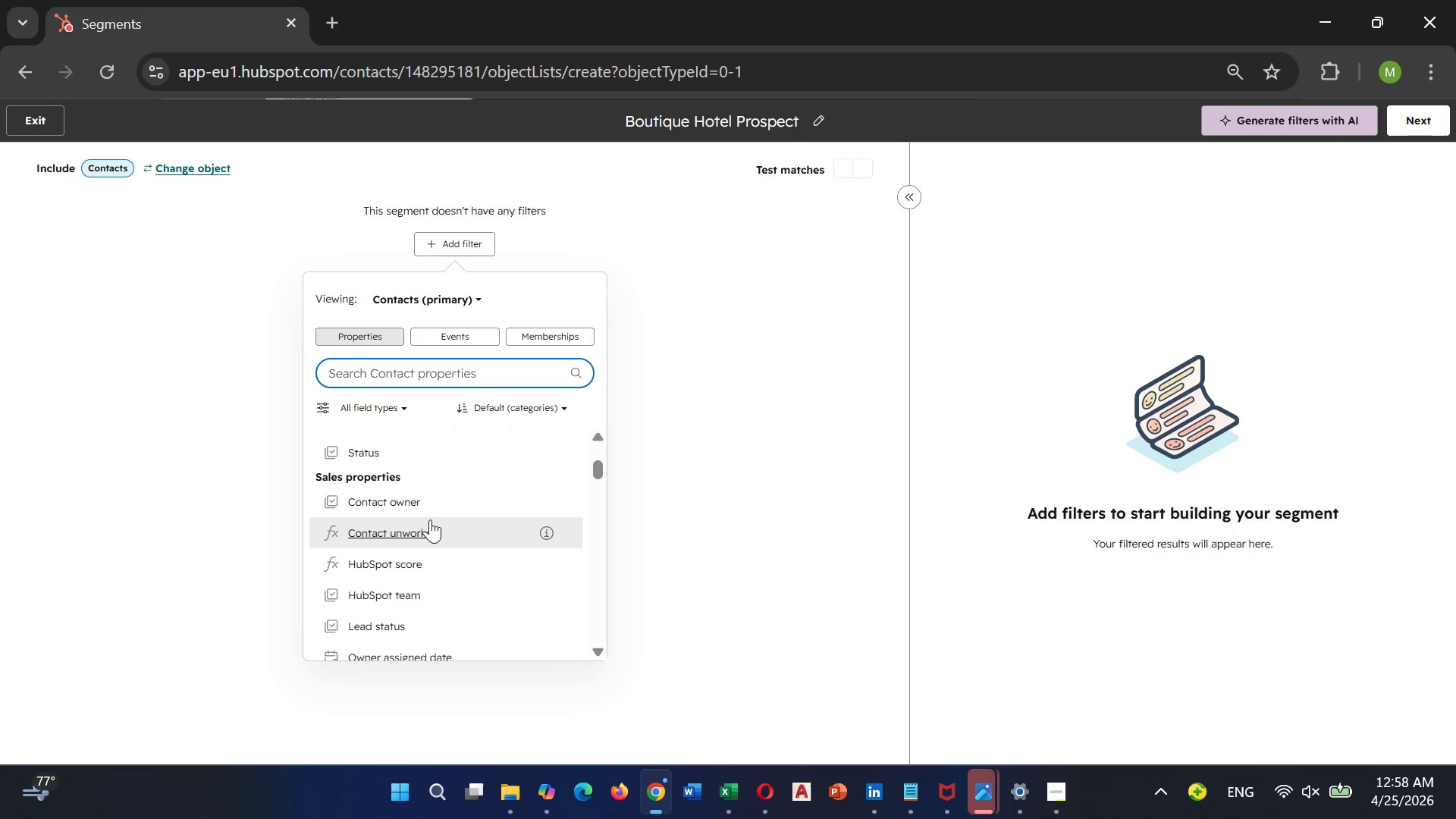 
scroll: coordinate [431, 519], scroll_direction: up, amount: 7.0
 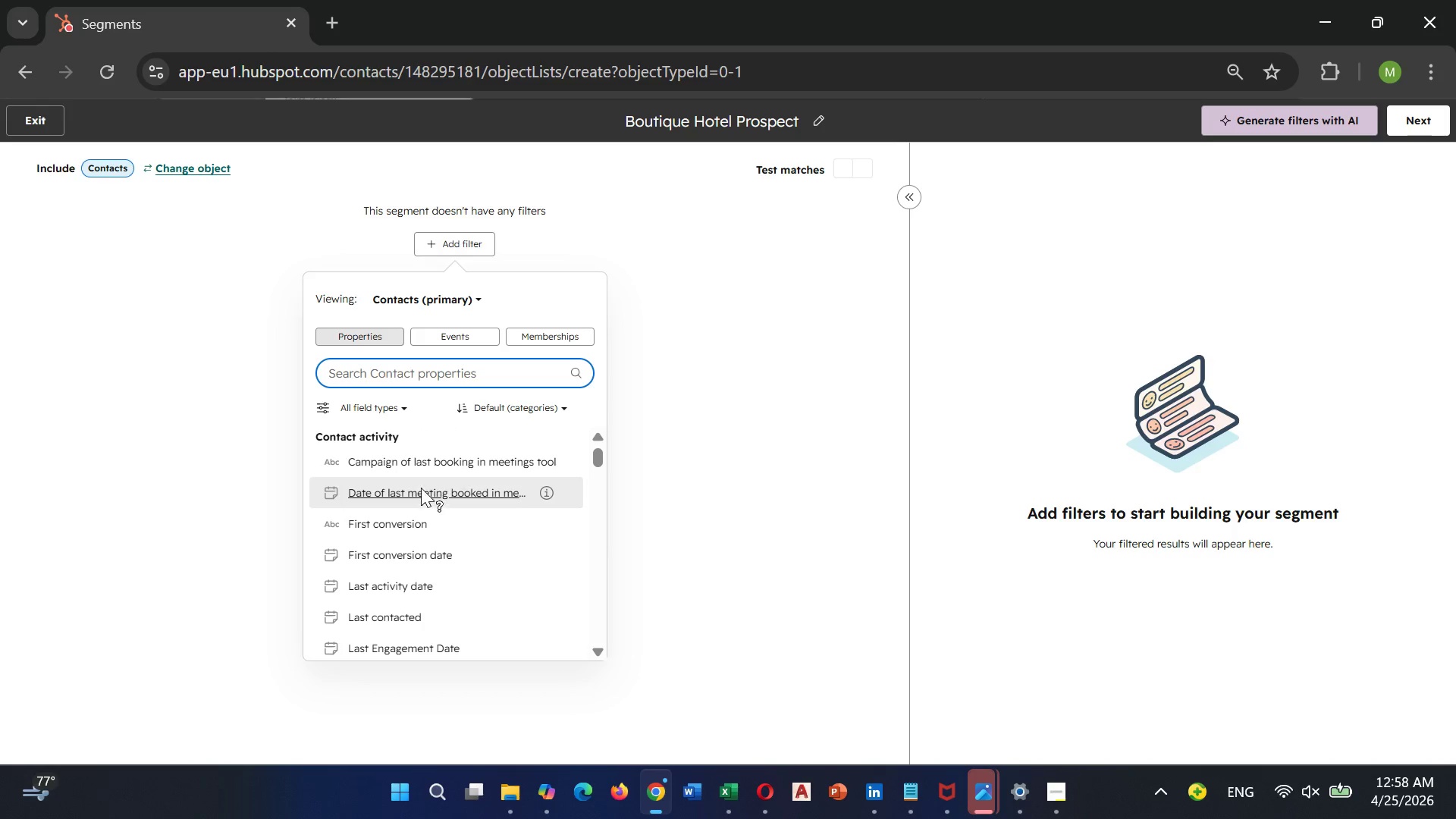 
scroll: coordinate [409, 502], scroll_direction: down, amount: 2.0
 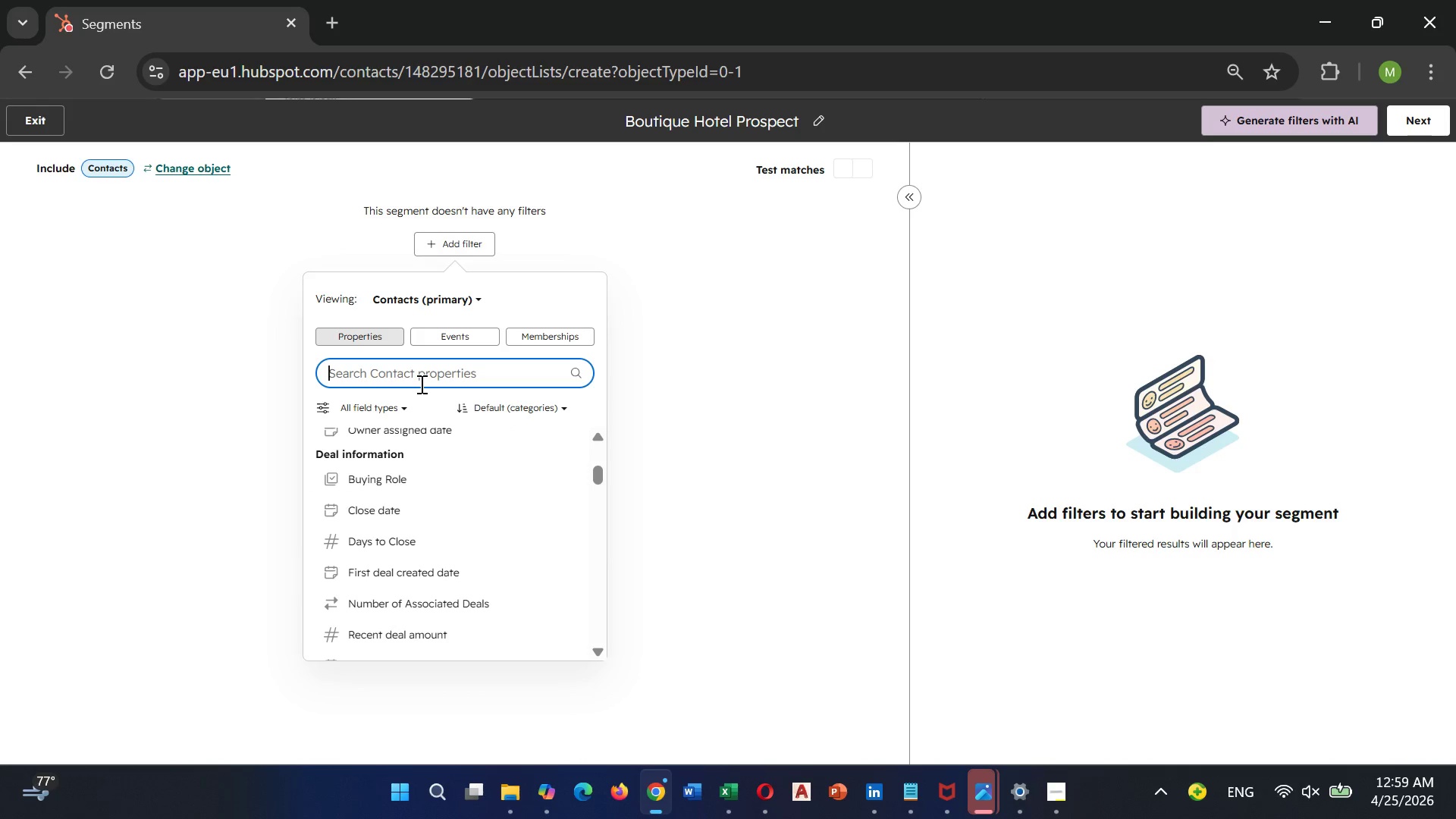 
type(contact)
 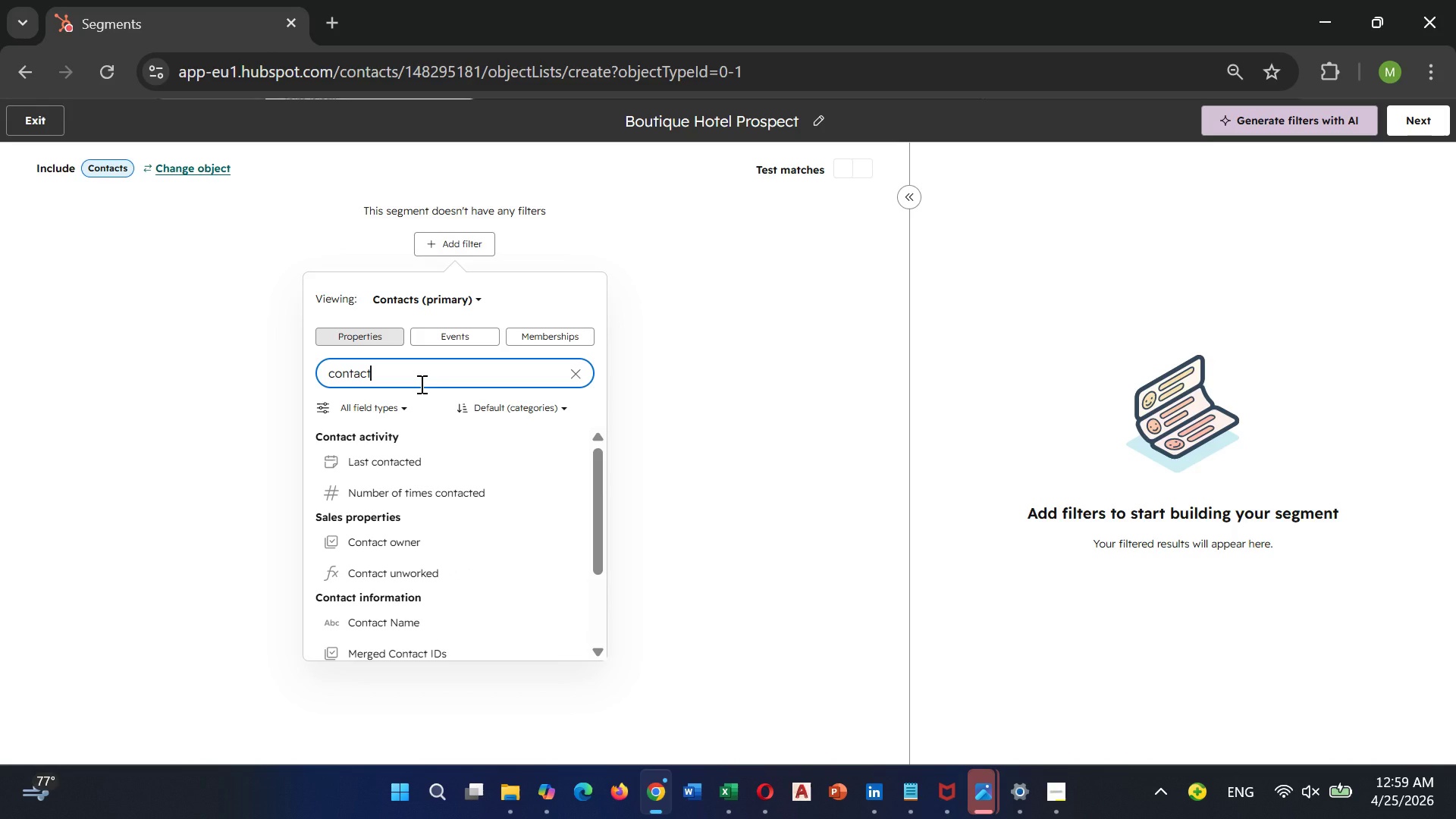 
hold_key(key=Backspace, duration=0.98)
 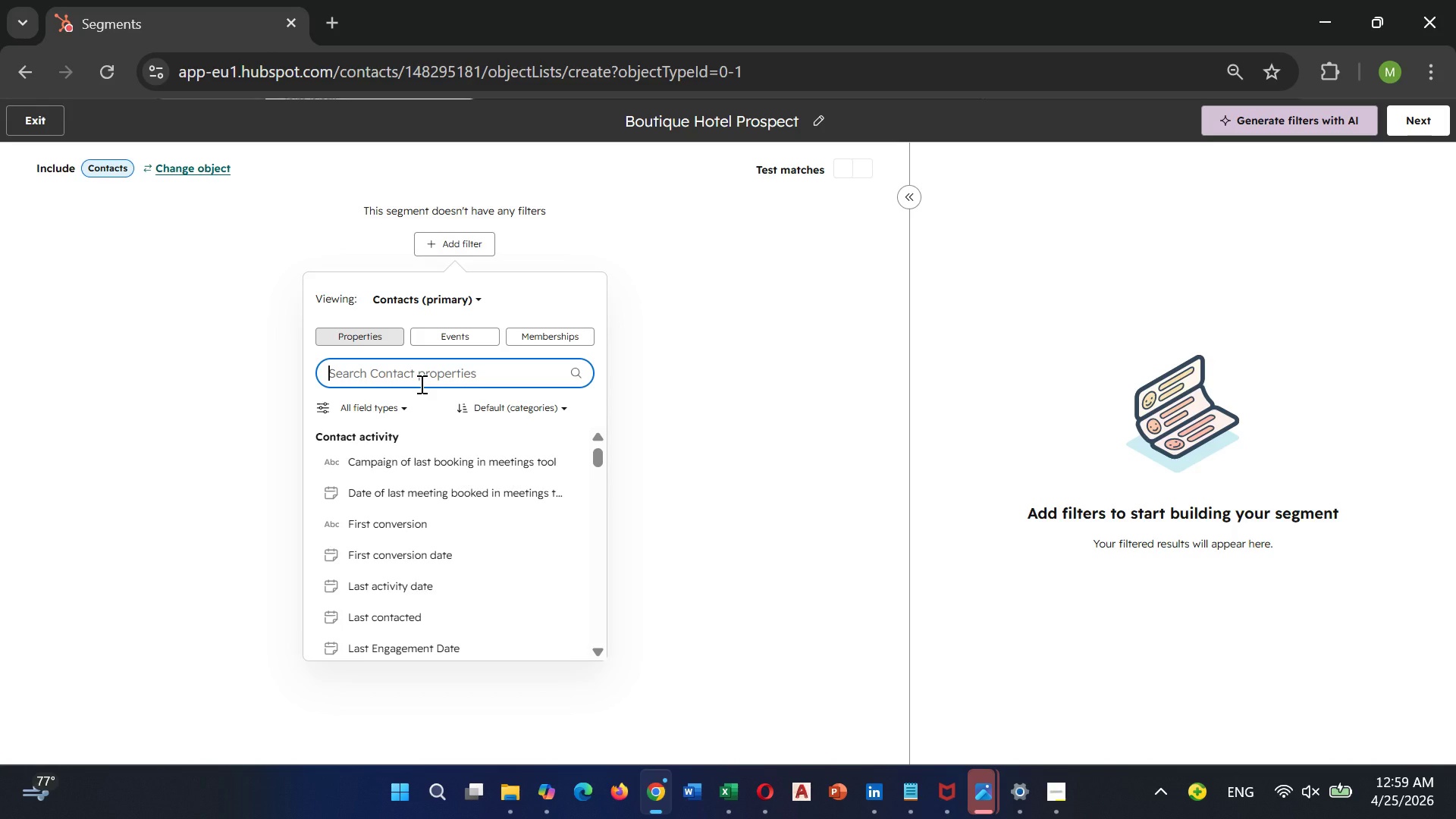 
wait(15.41)
 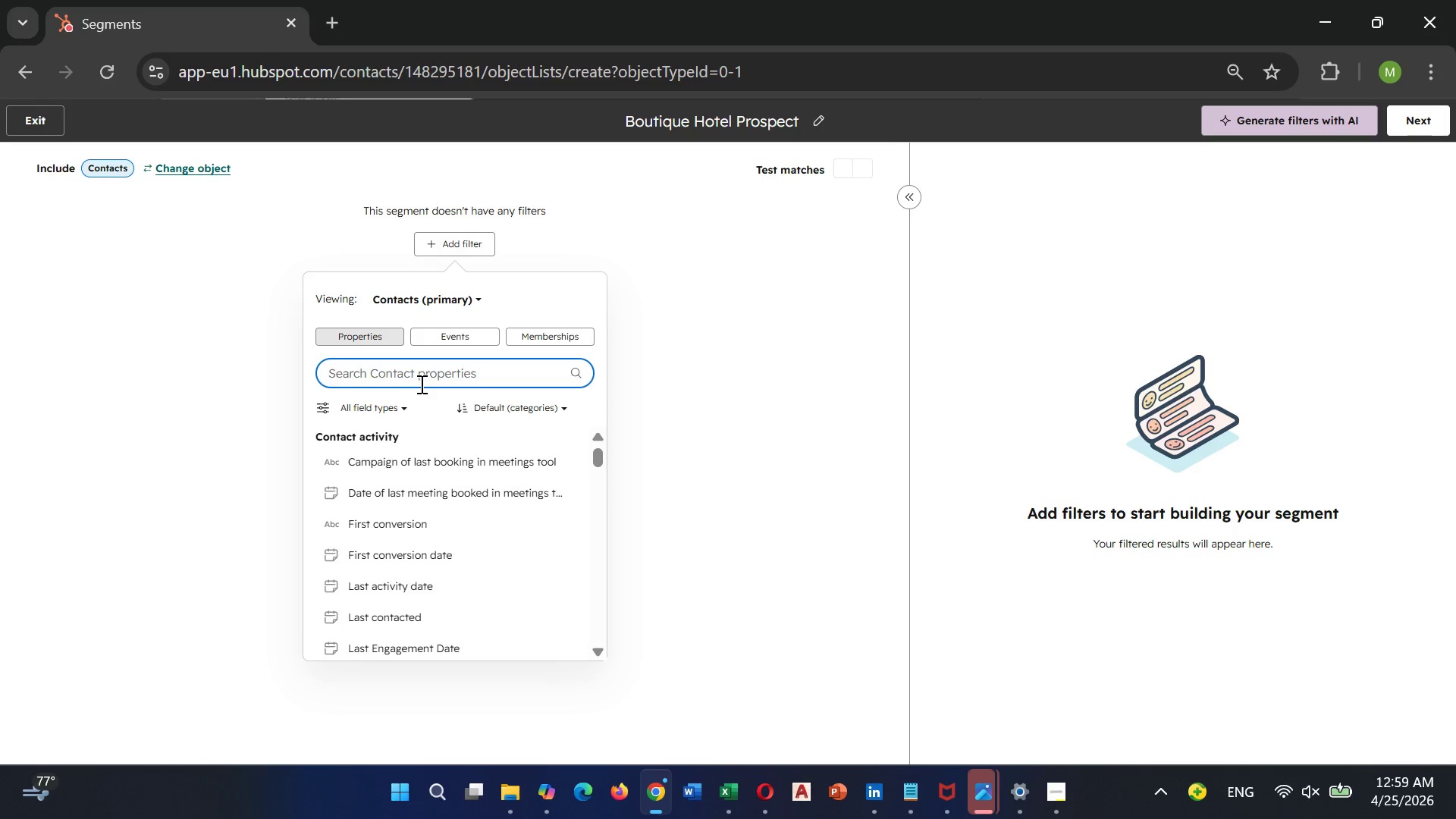 
type(Tur)
 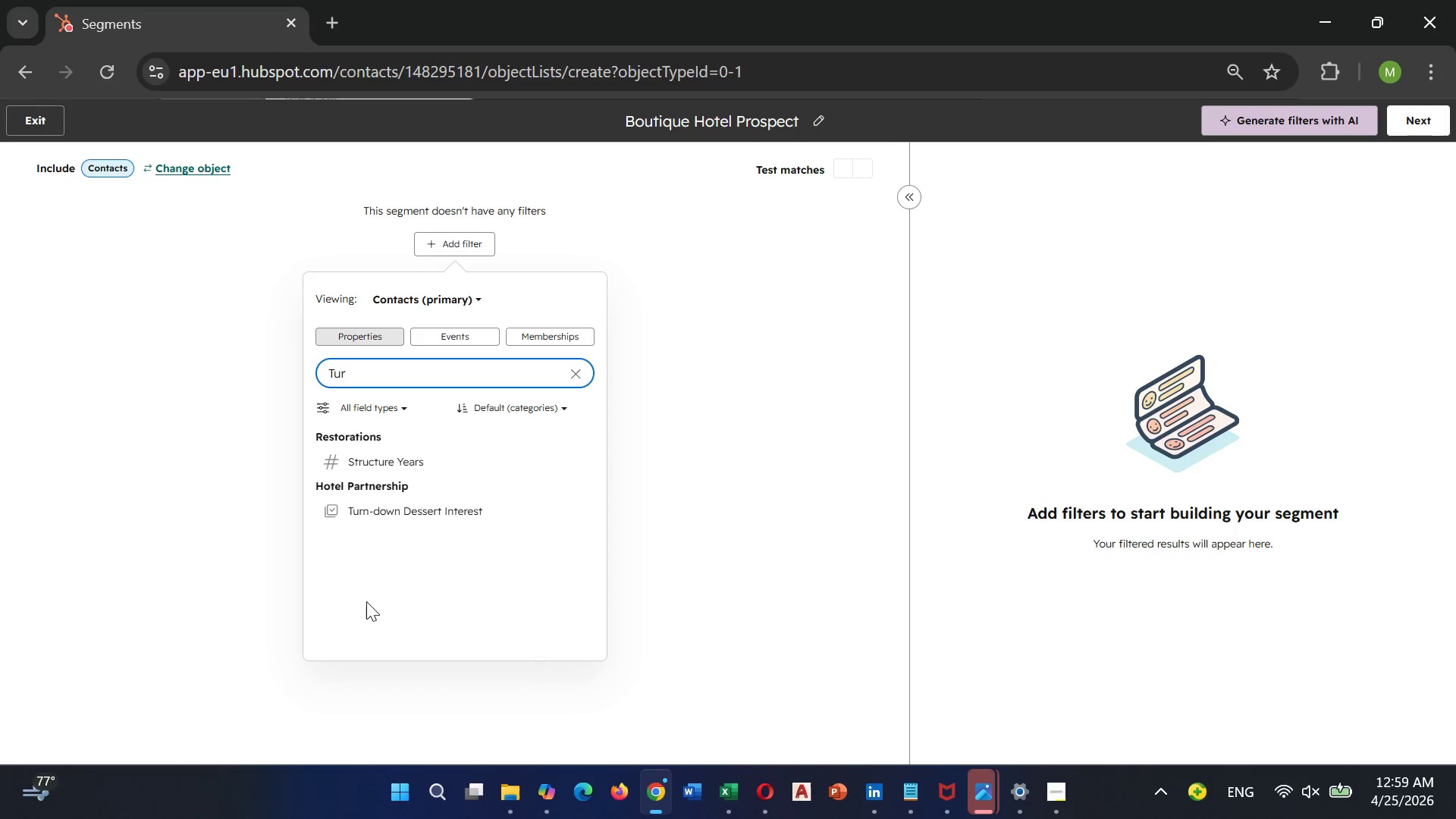 
left_click([413, 513])
 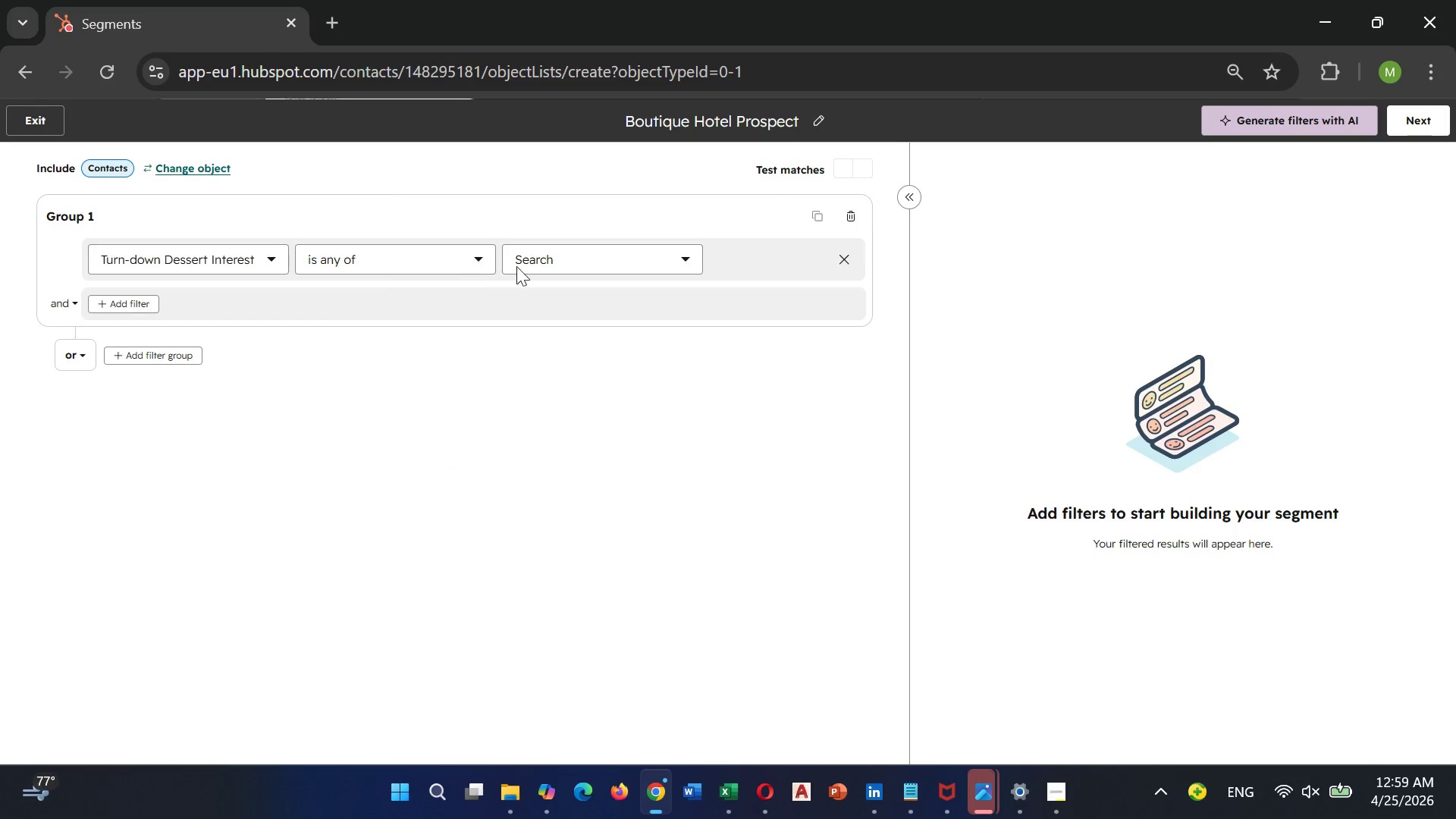 
left_click([560, 255])
 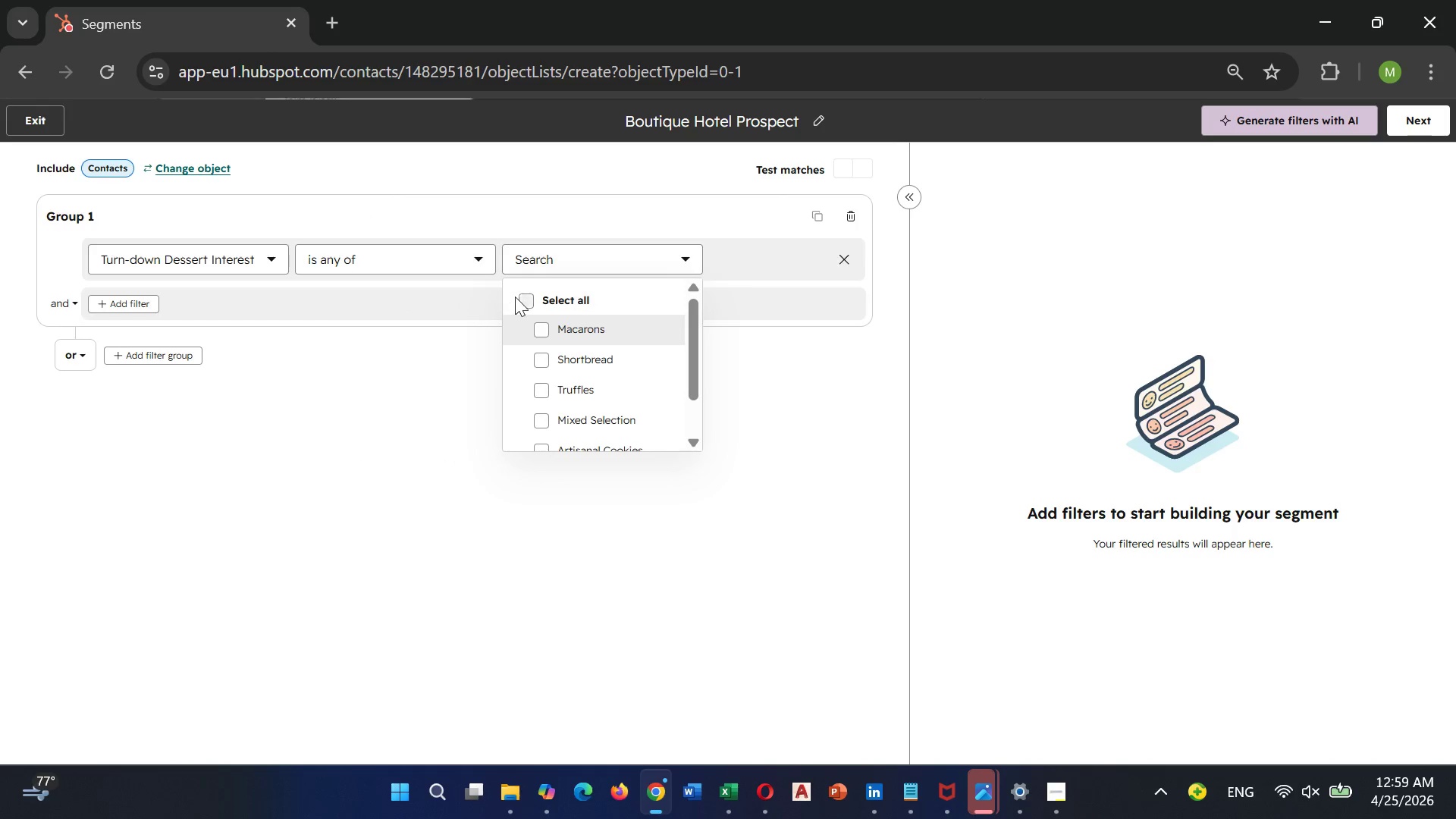 
left_click([526, 300])
 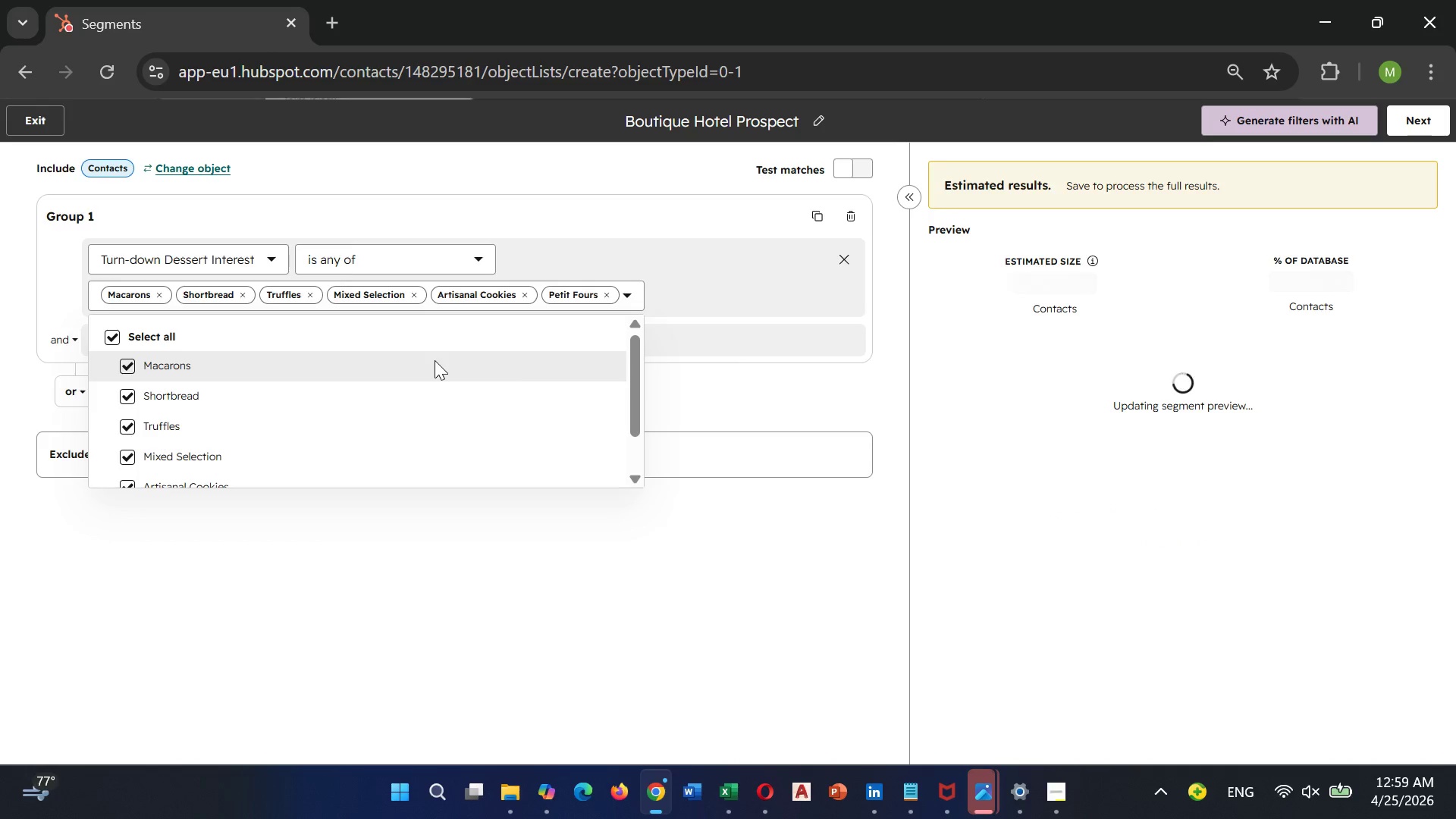 
scroll: coordinate [435, 360], scroll_direction: down, amount: 4.0
 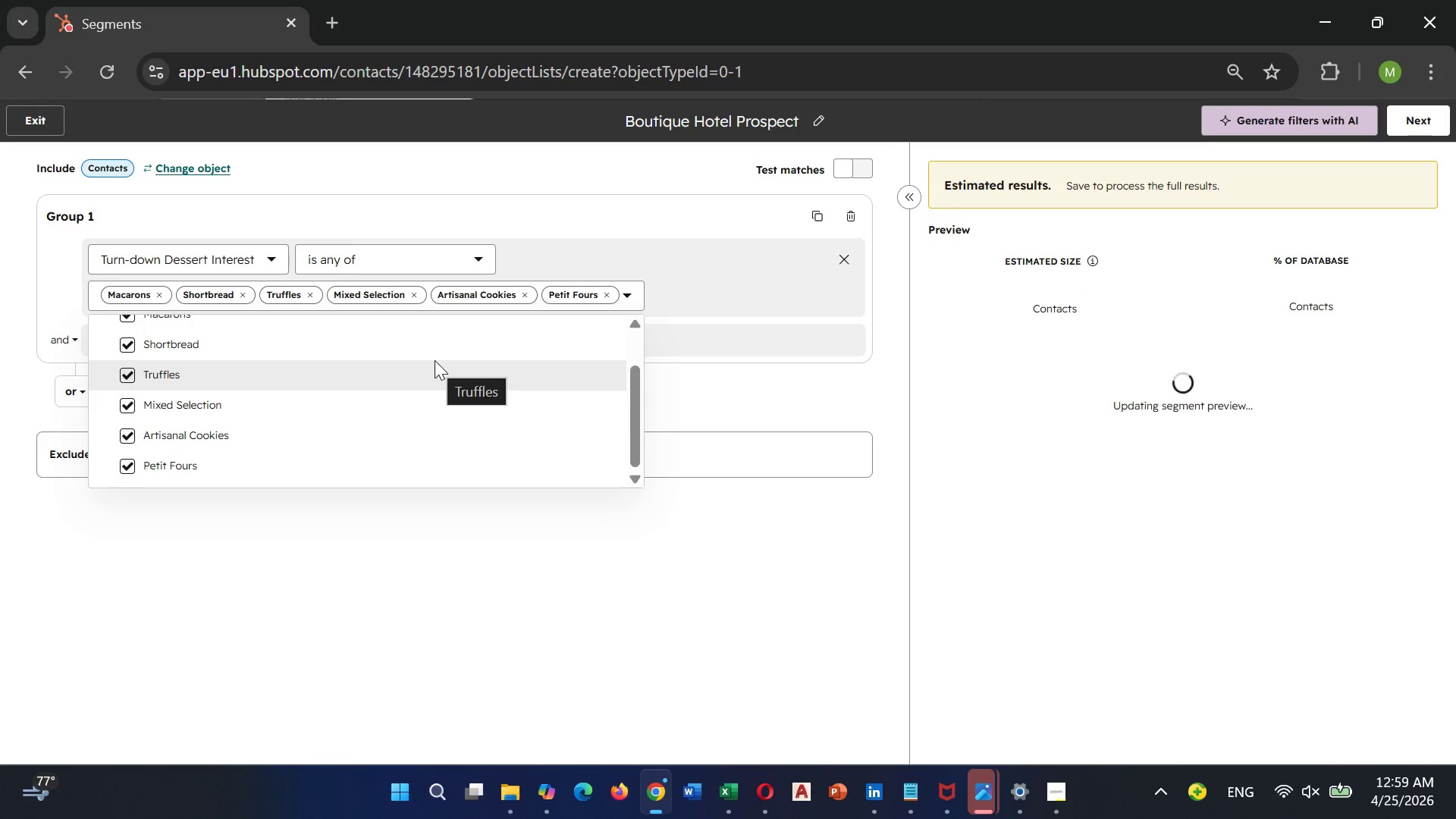 
scroll: coordinate [435, 360], scroll_direction: up, amount: 2.0
 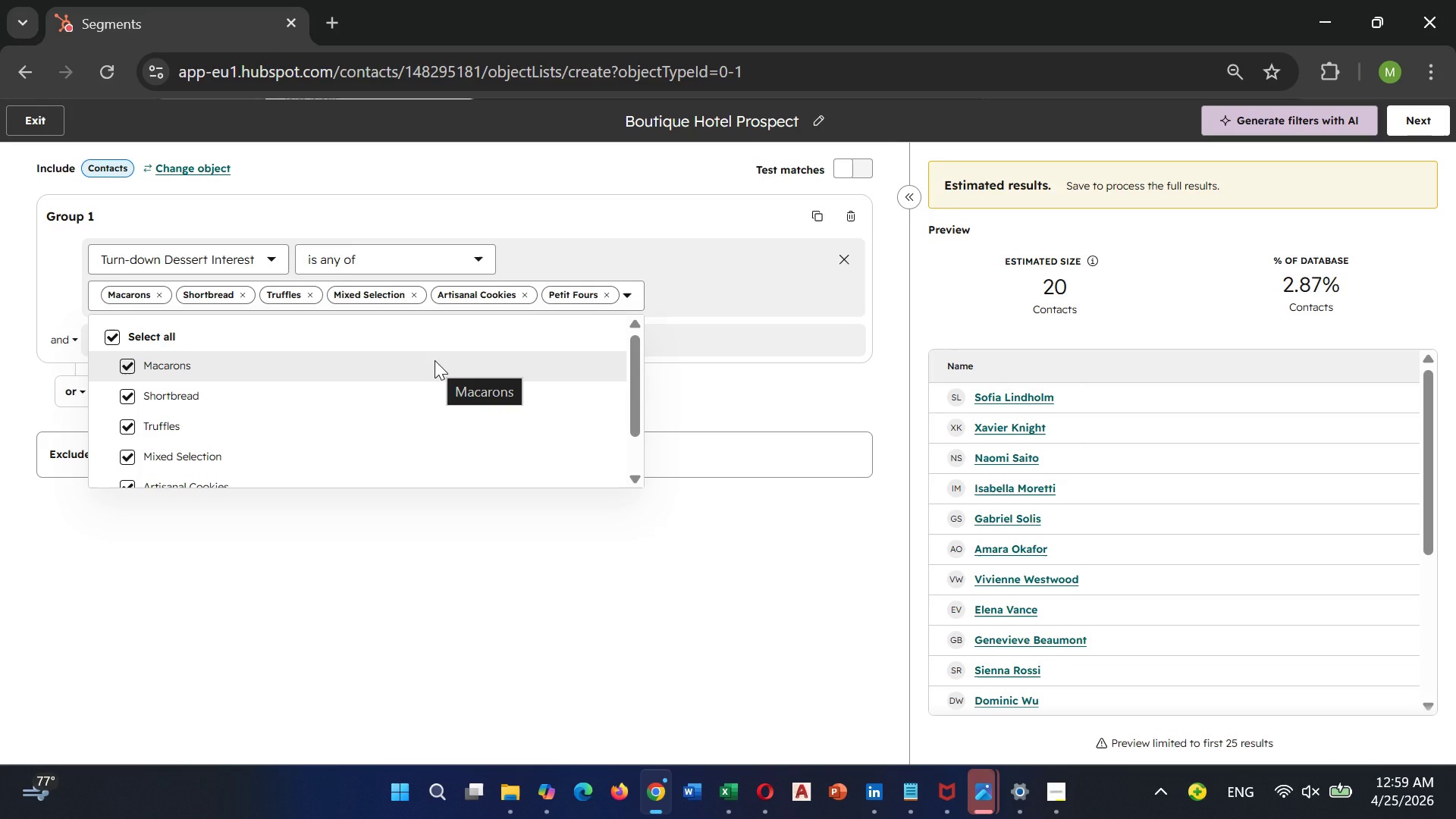 
wait(22.43)
 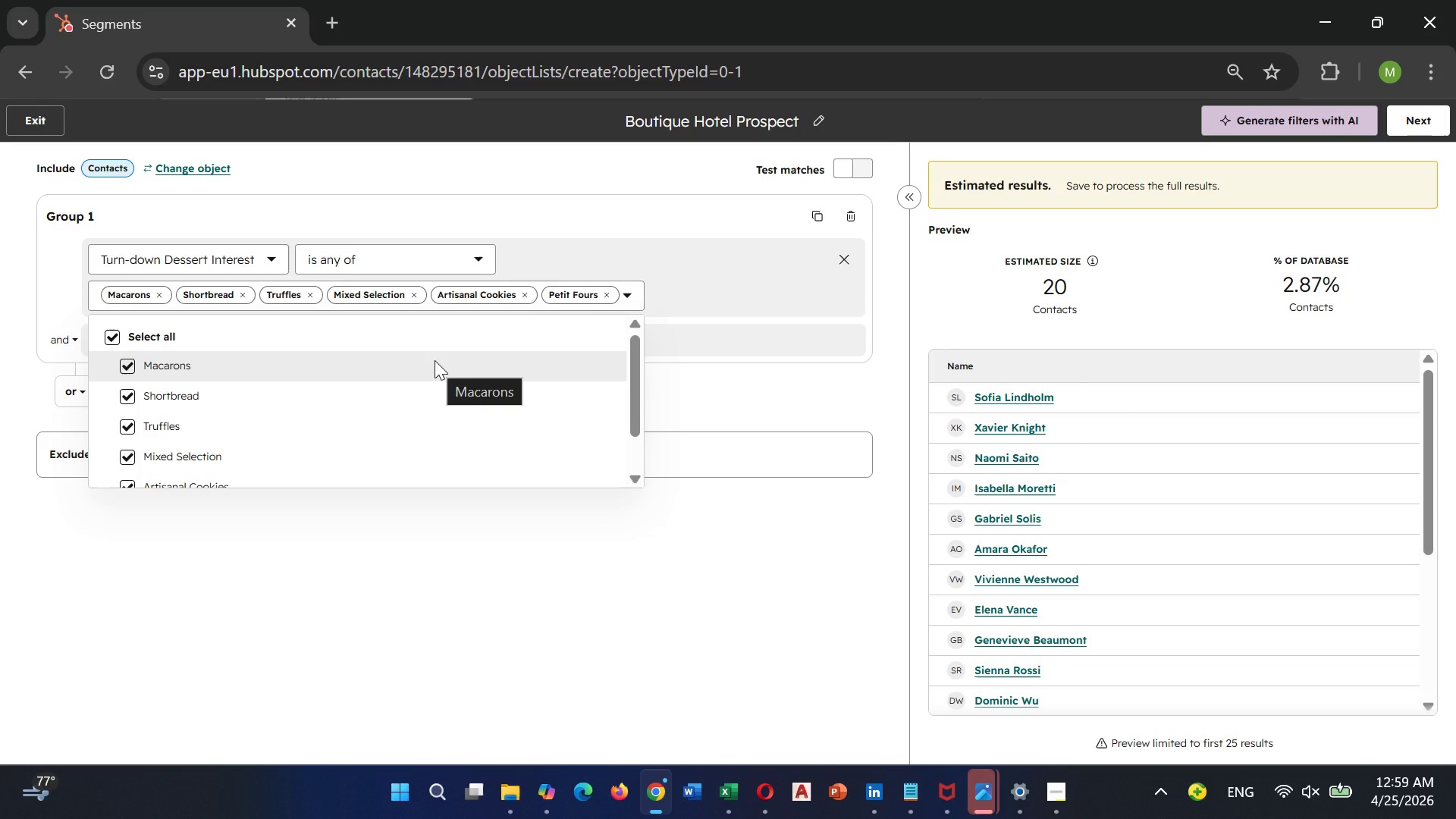 
left_click([632, 723])
 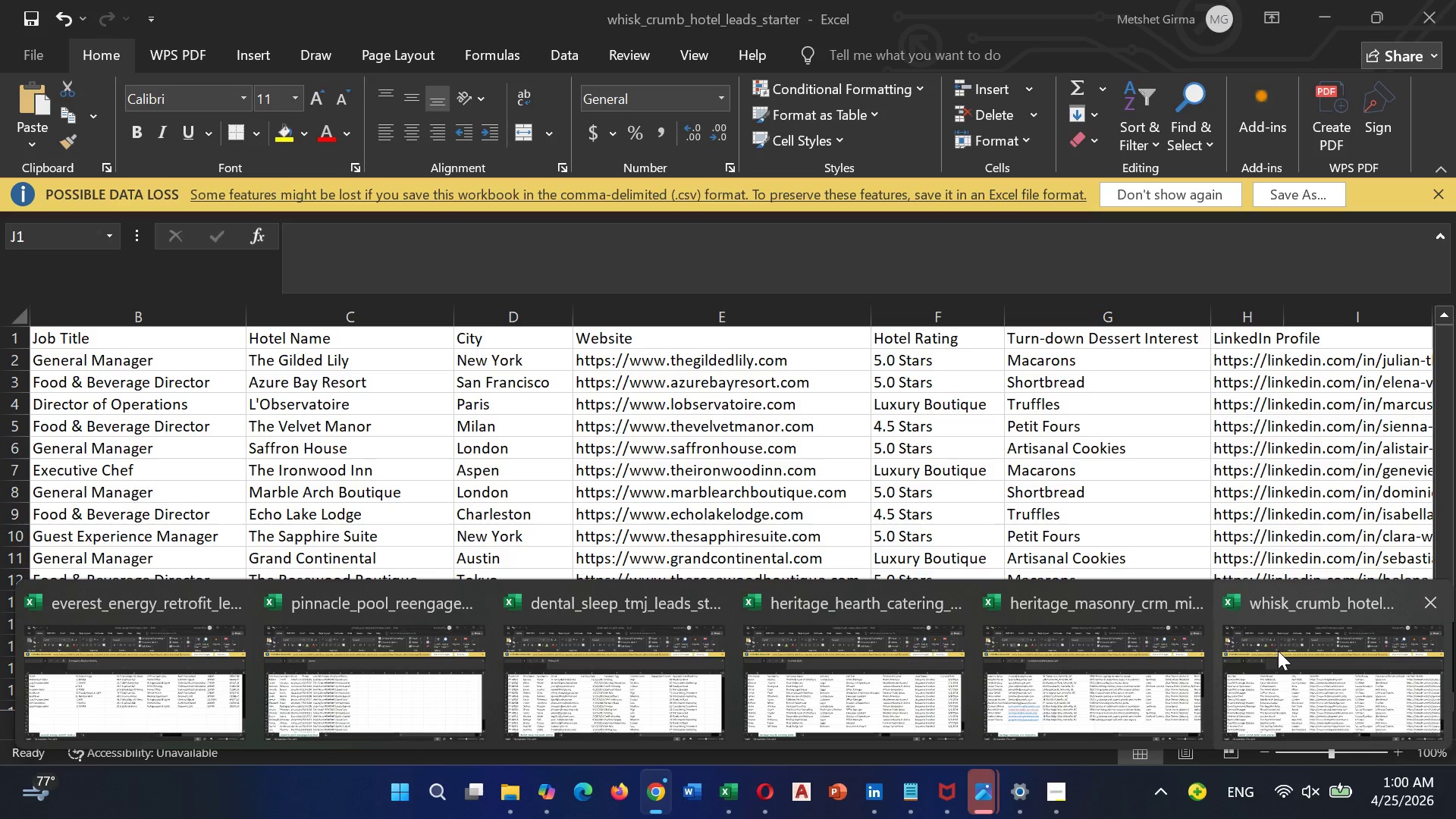 
wait(6.33)
 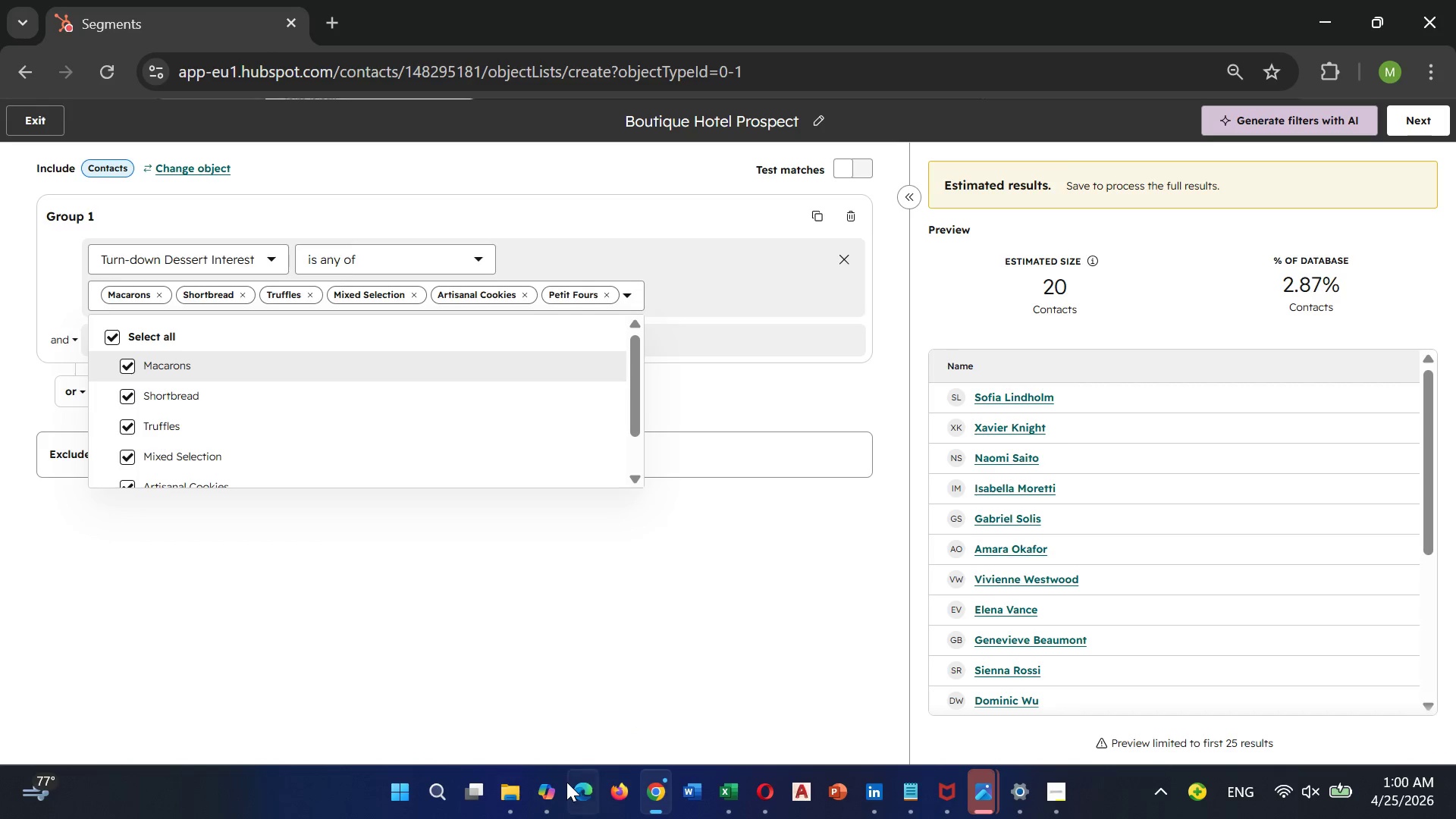 
scroll: coordinate [450, 604], scroll_direction: down, amount: 3.0
 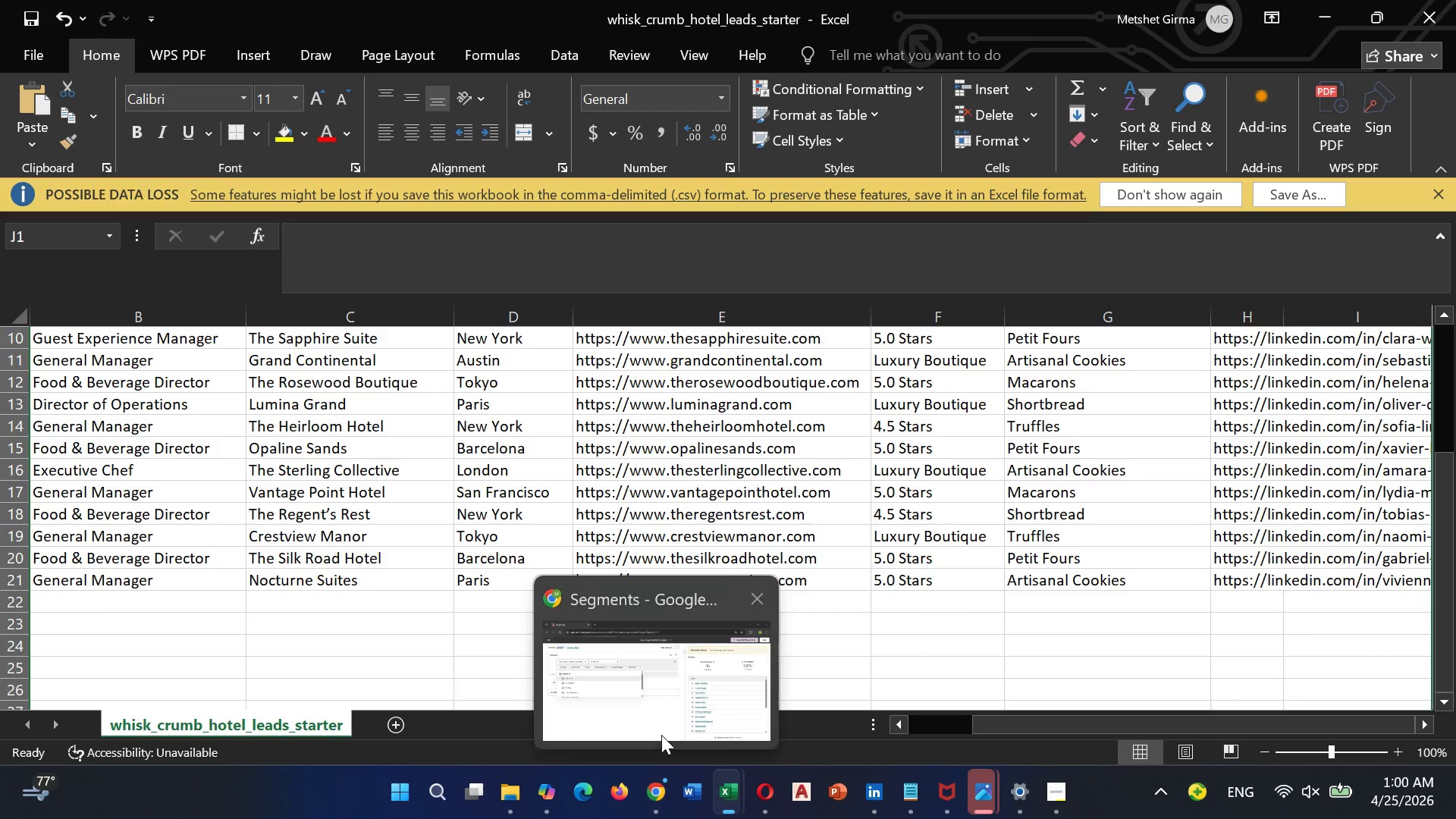 
wait(6.01)
 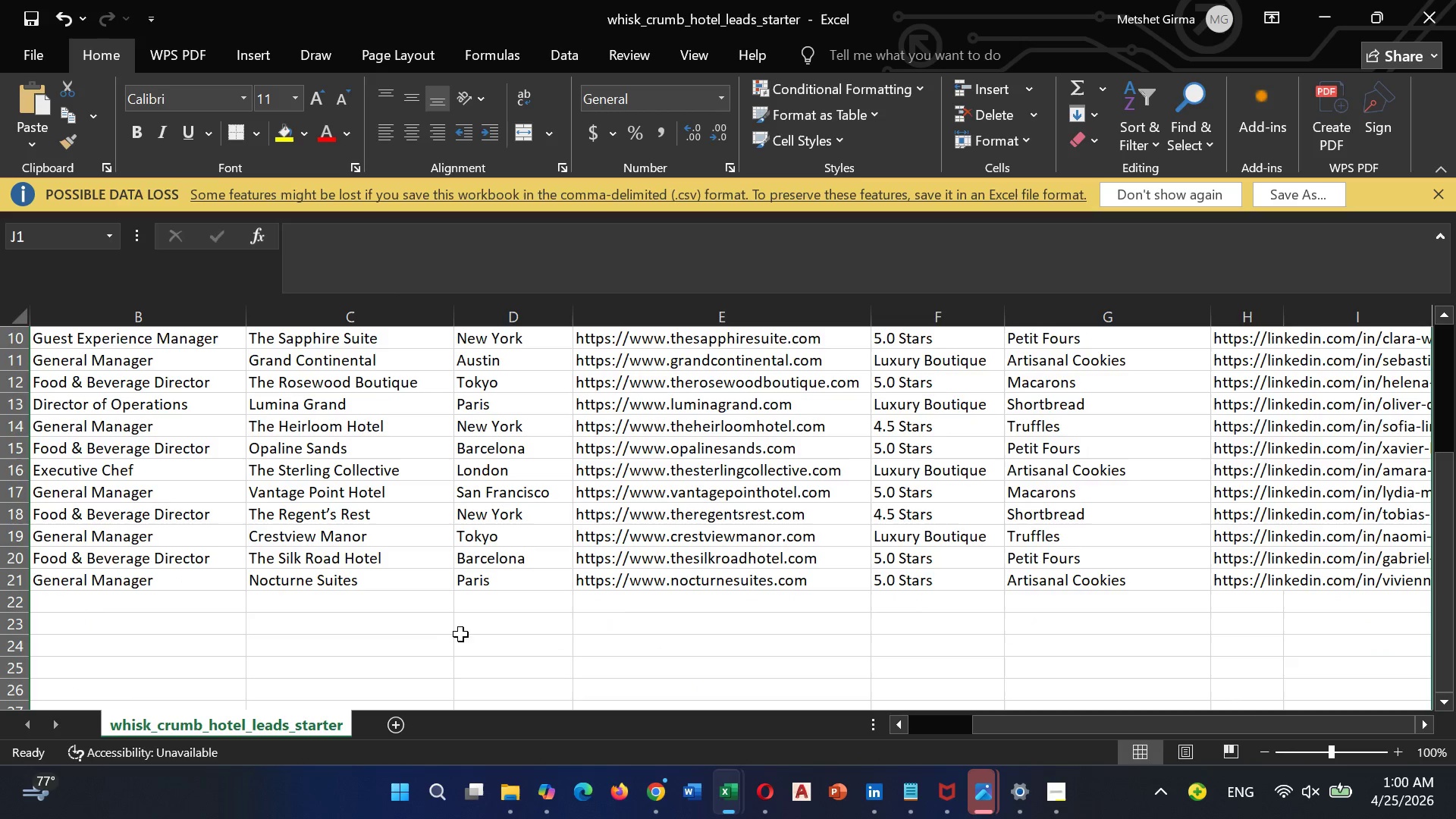 
left_click([694, 651])
 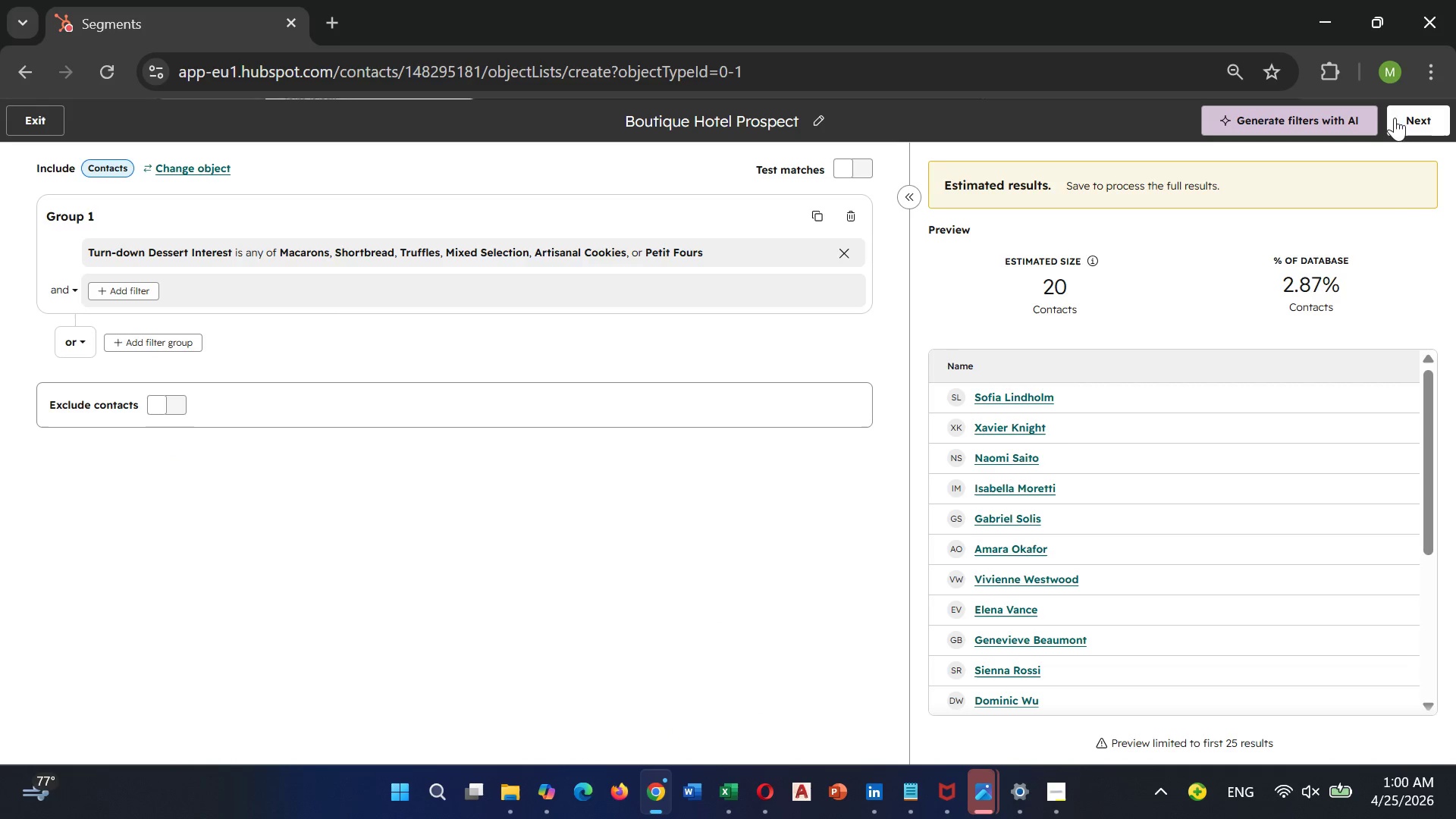 
left_click([1421, 111])
 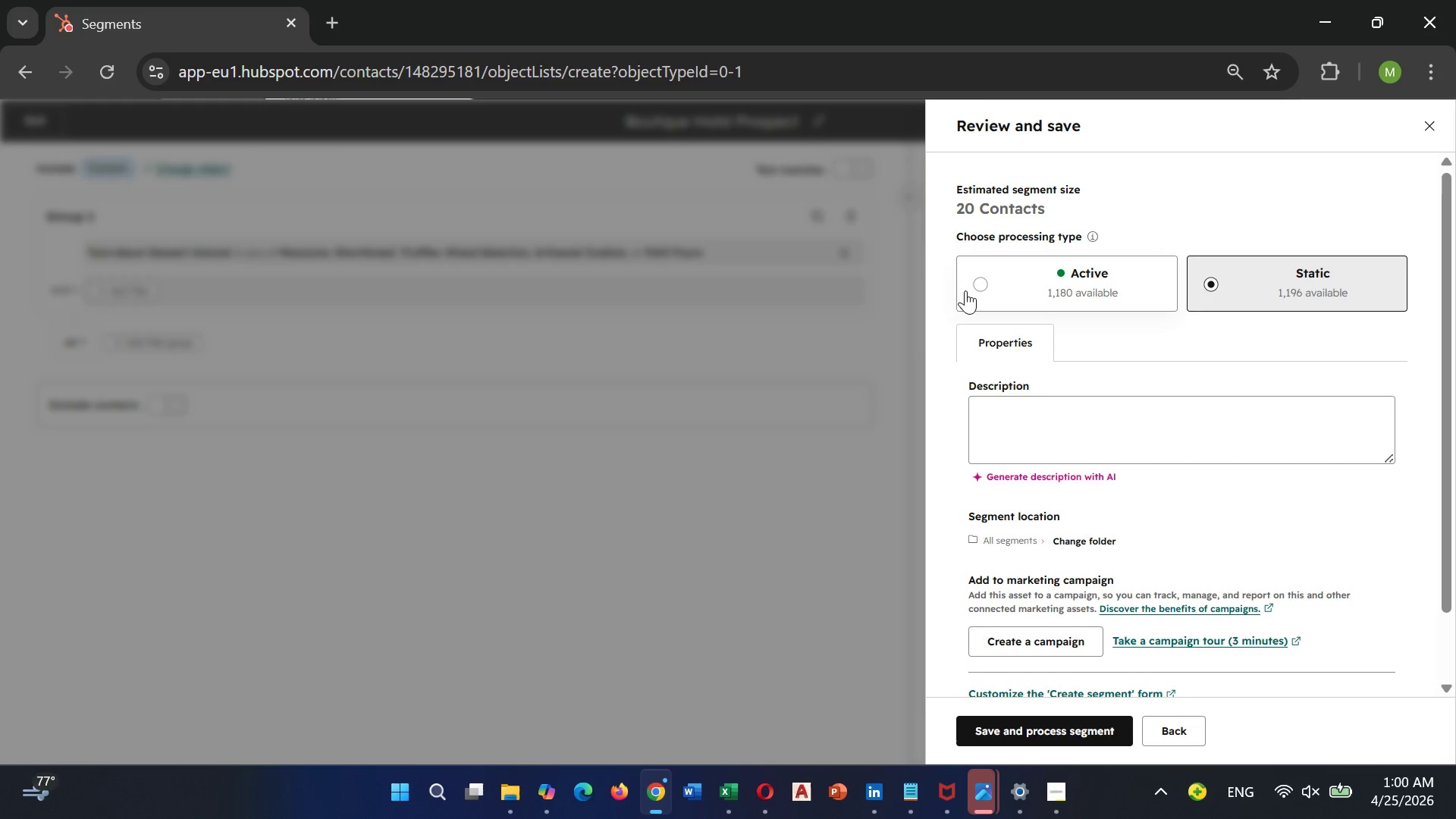 
left_click([978, 279])
 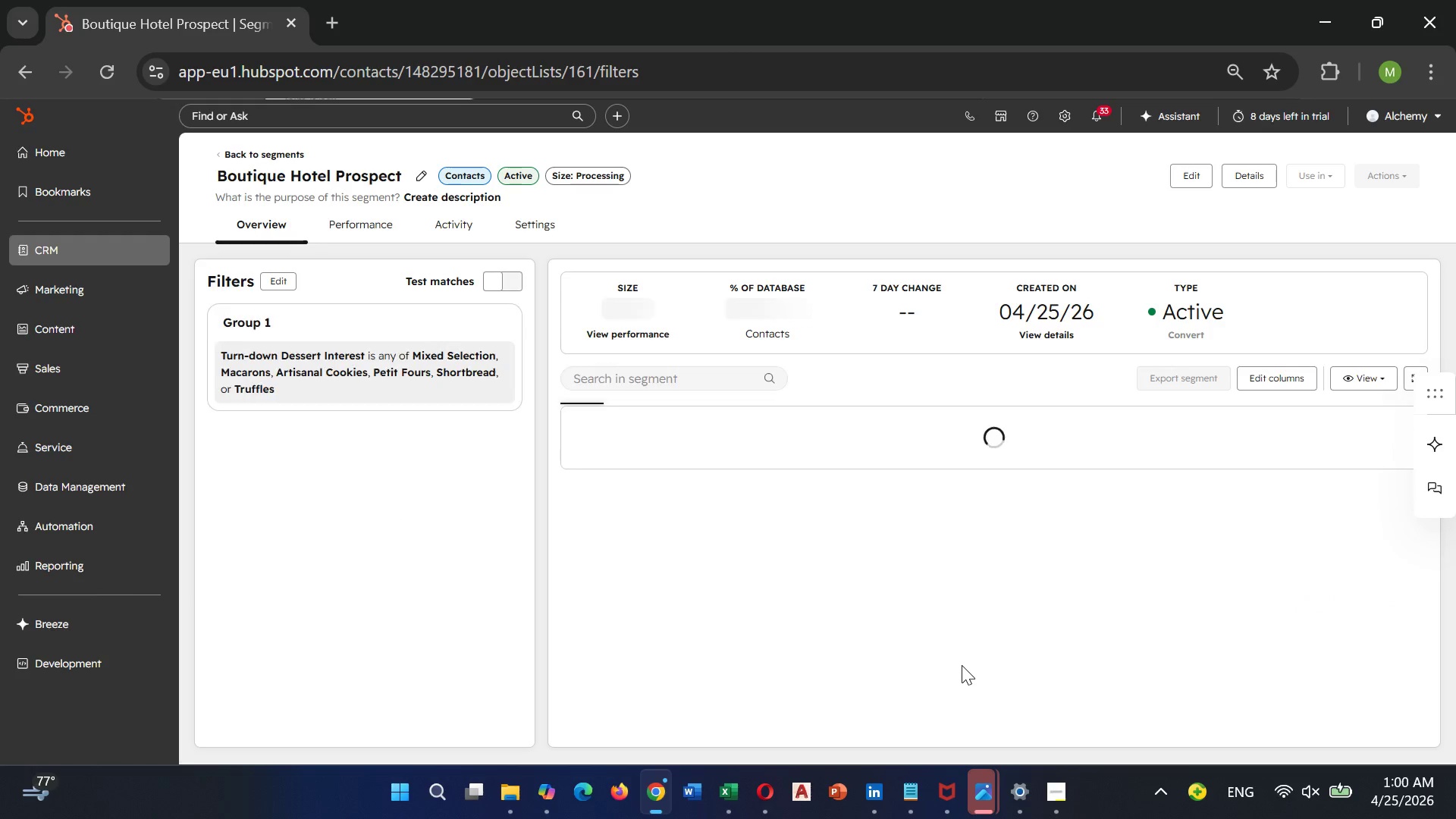 
wait(9.92)
 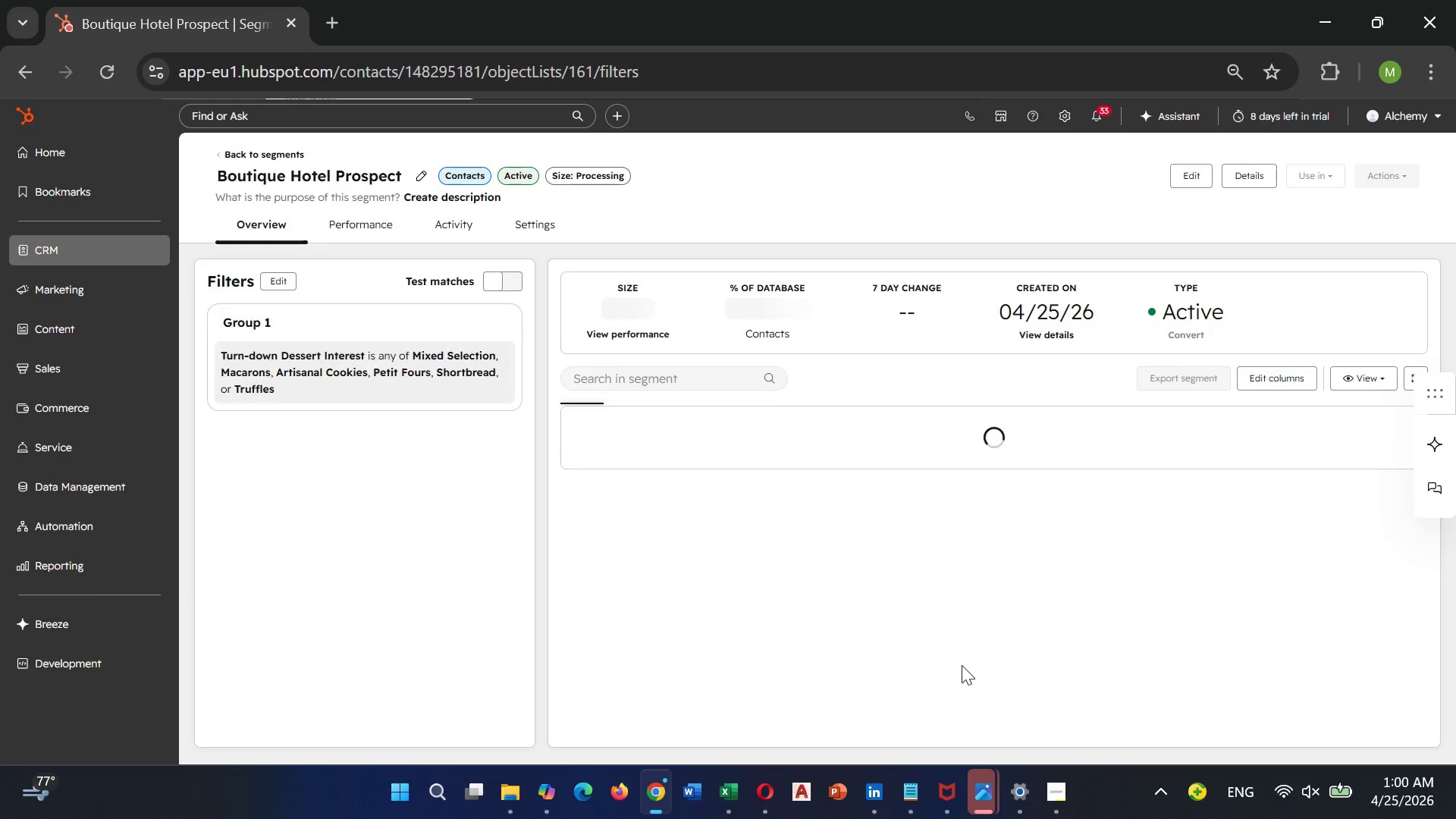 
left_click([1410, 439])
 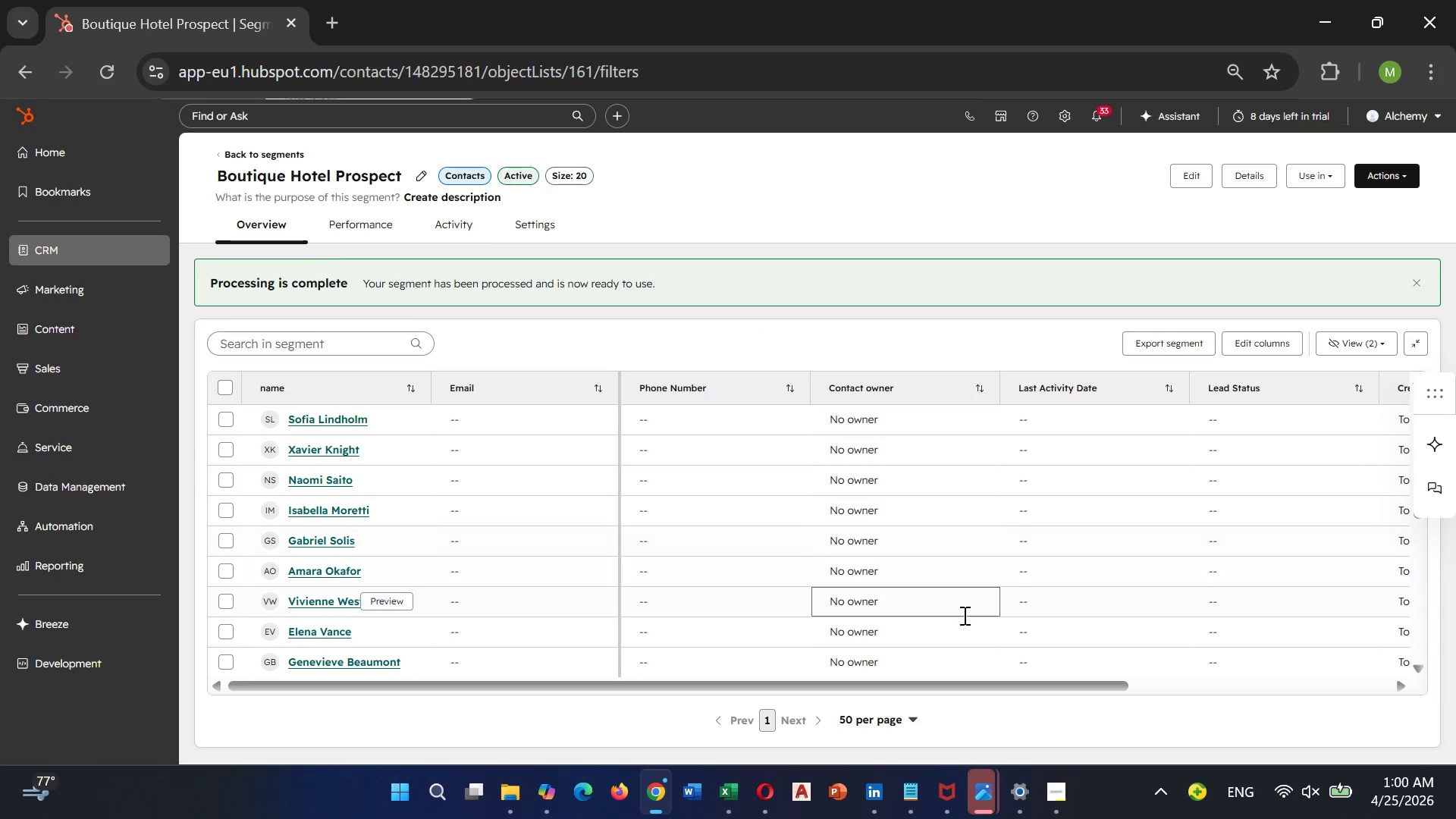 
wait(6.66)
 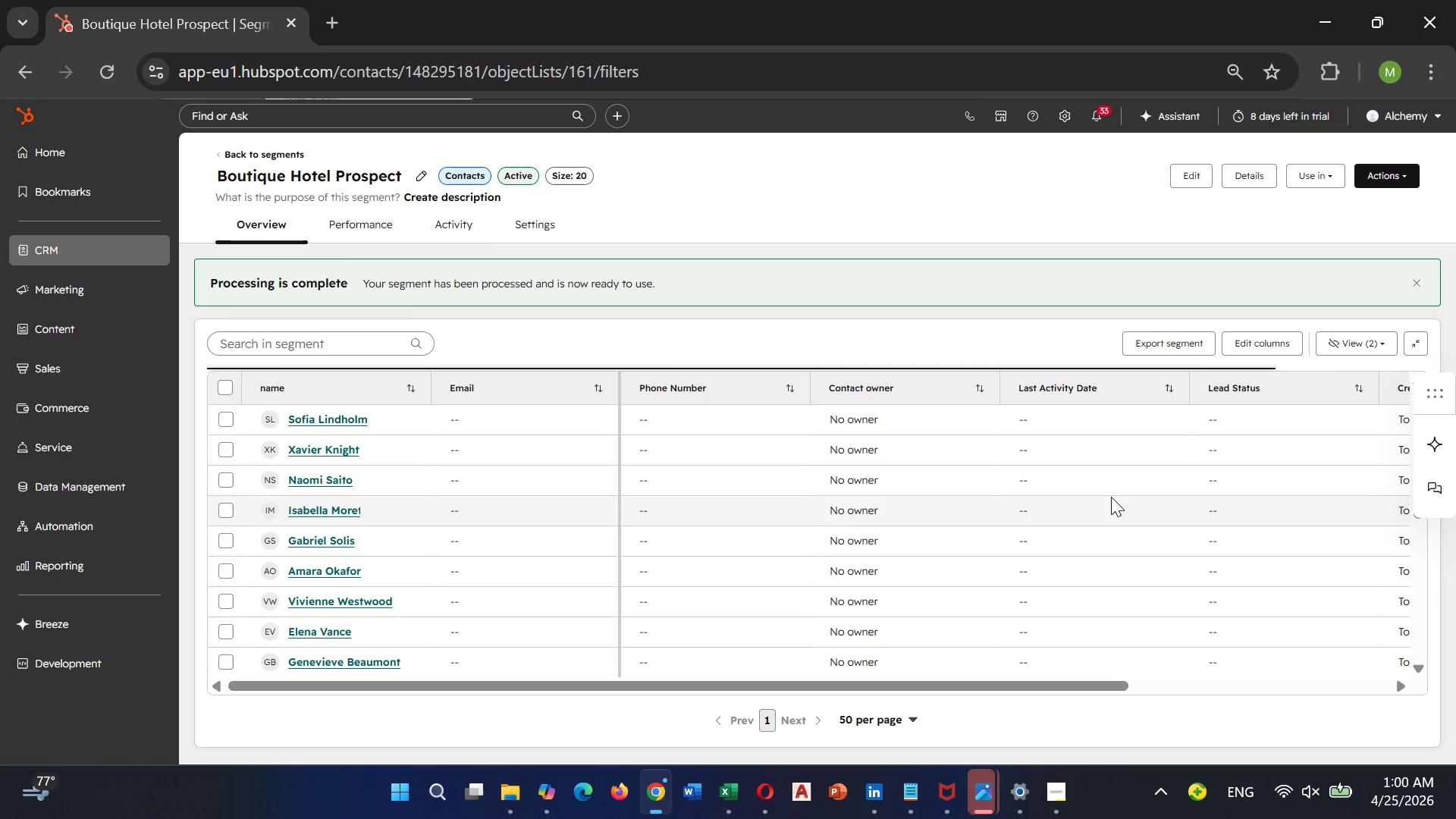 
left_click([899, 709])
 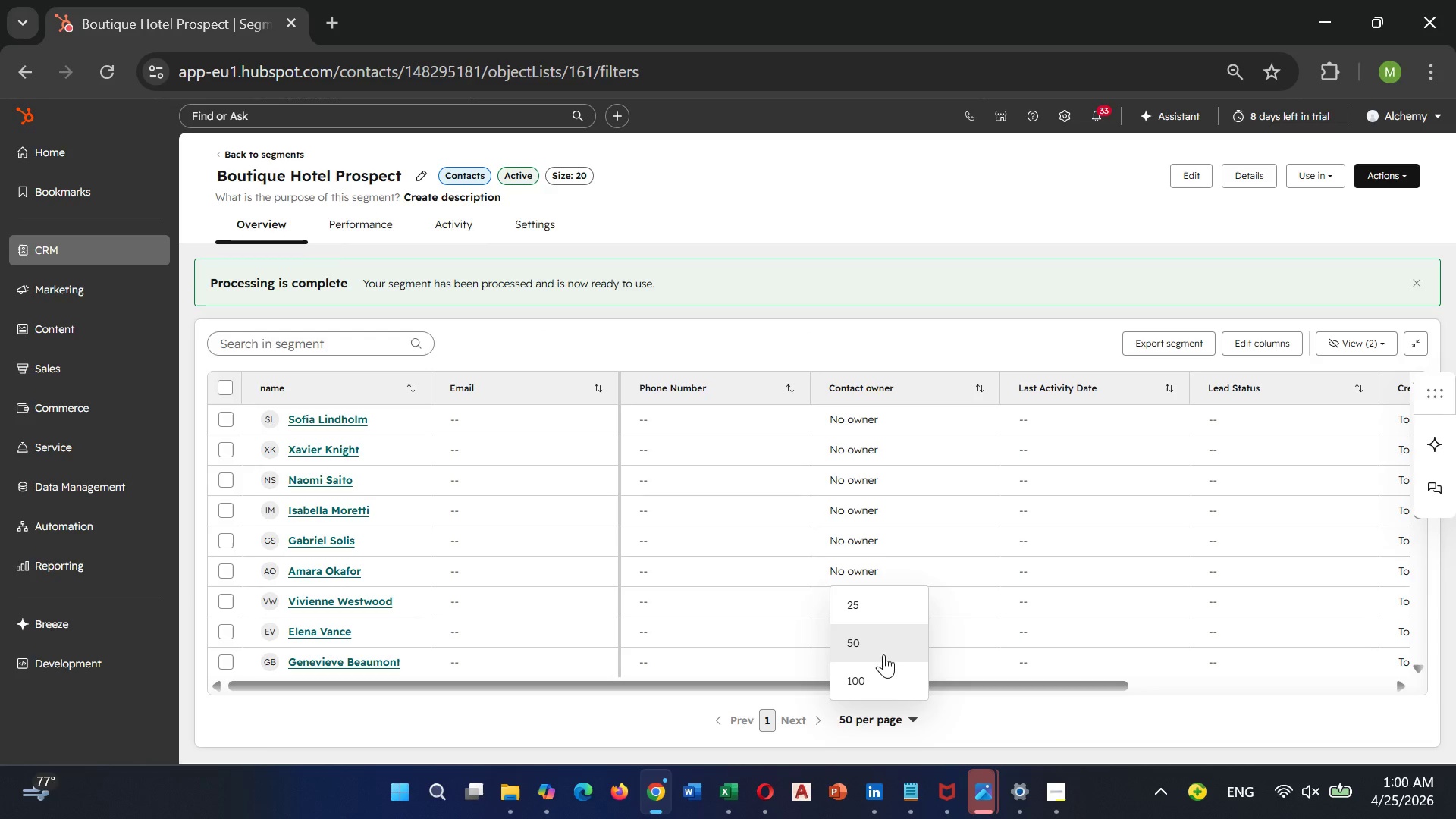 
left_click([883, 654])
 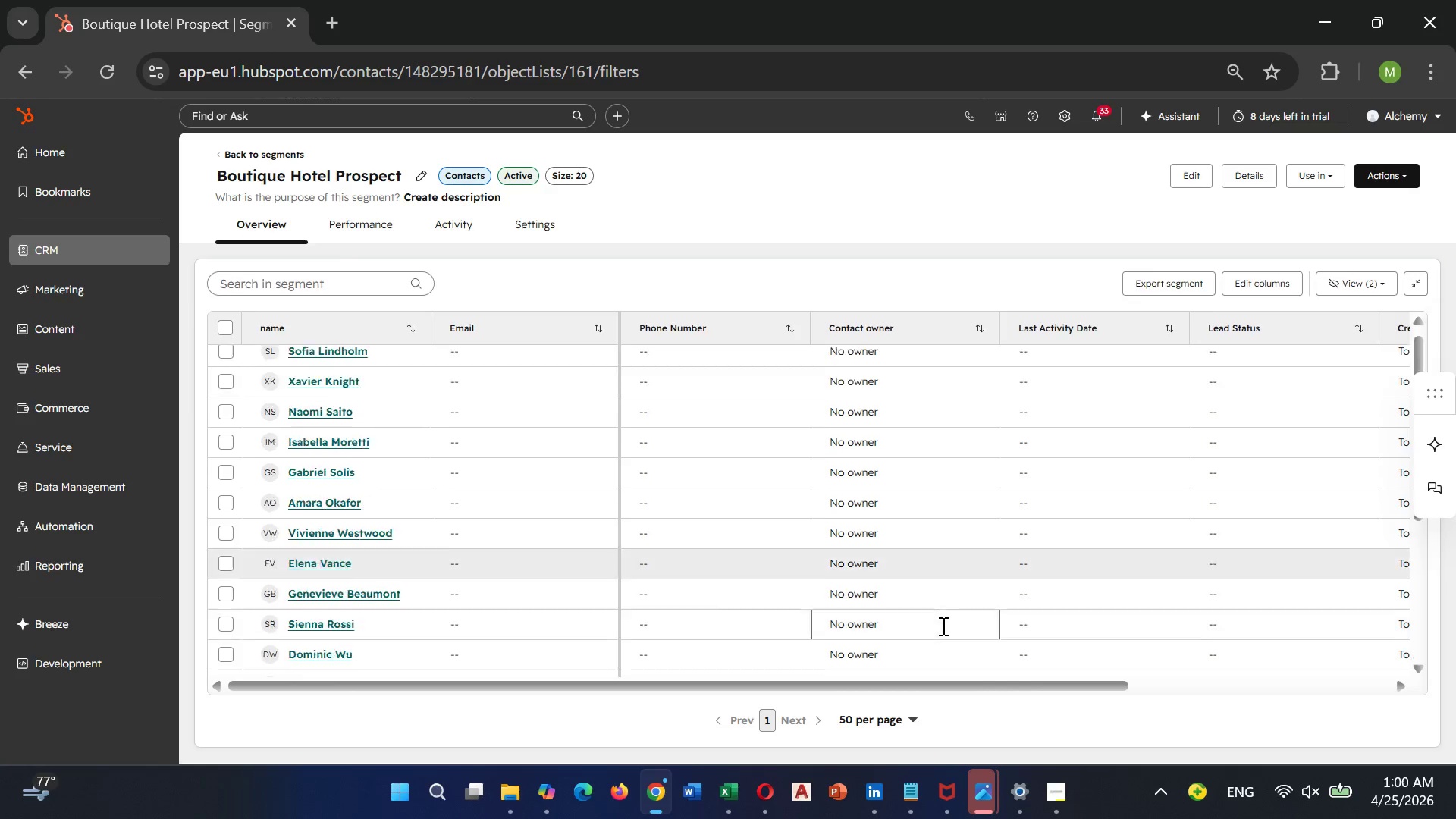 
scroll: coordinate [942, 626], scroll_direction: down, amount: 6.0
 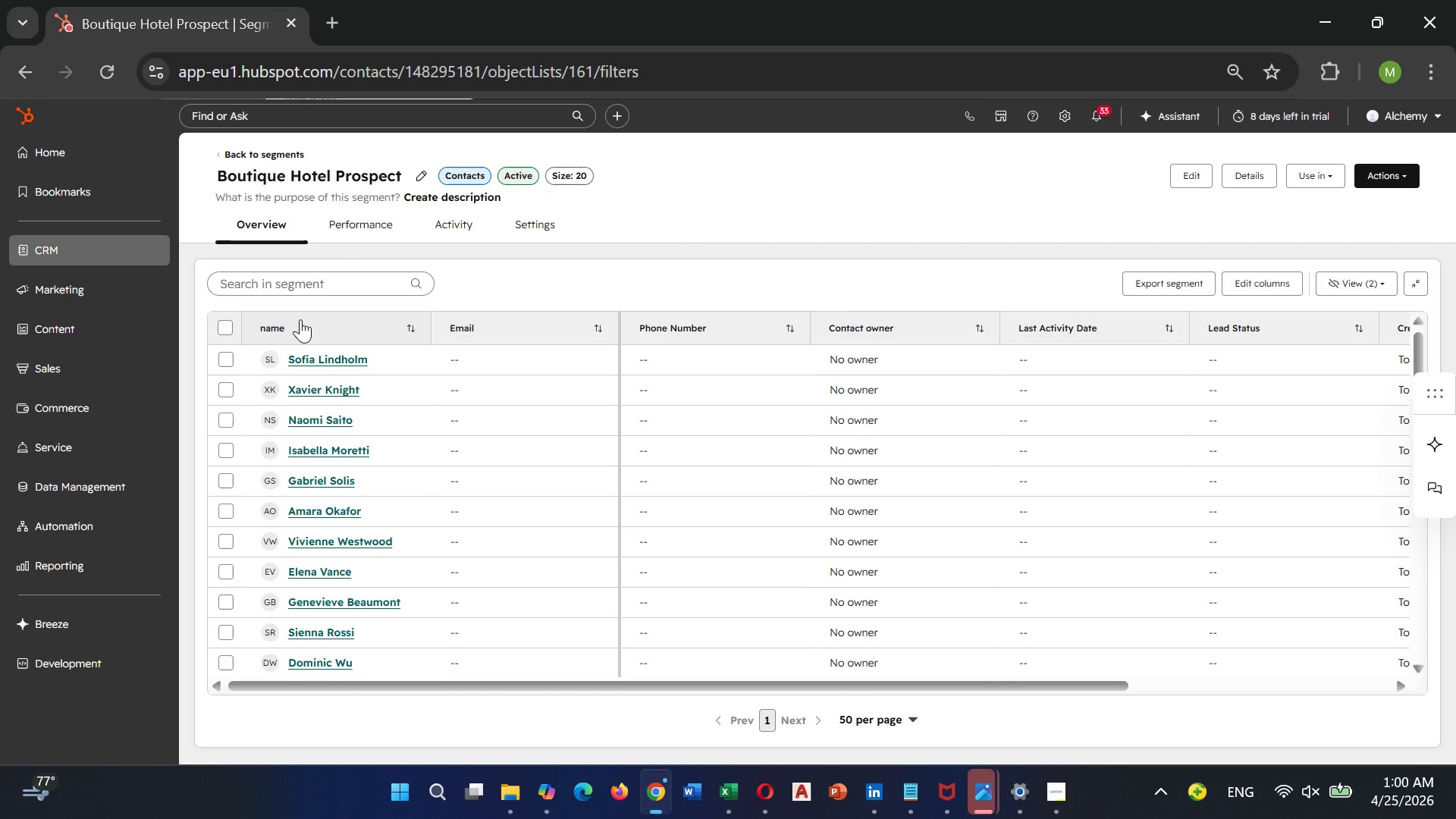 
key(Control+Minus)
 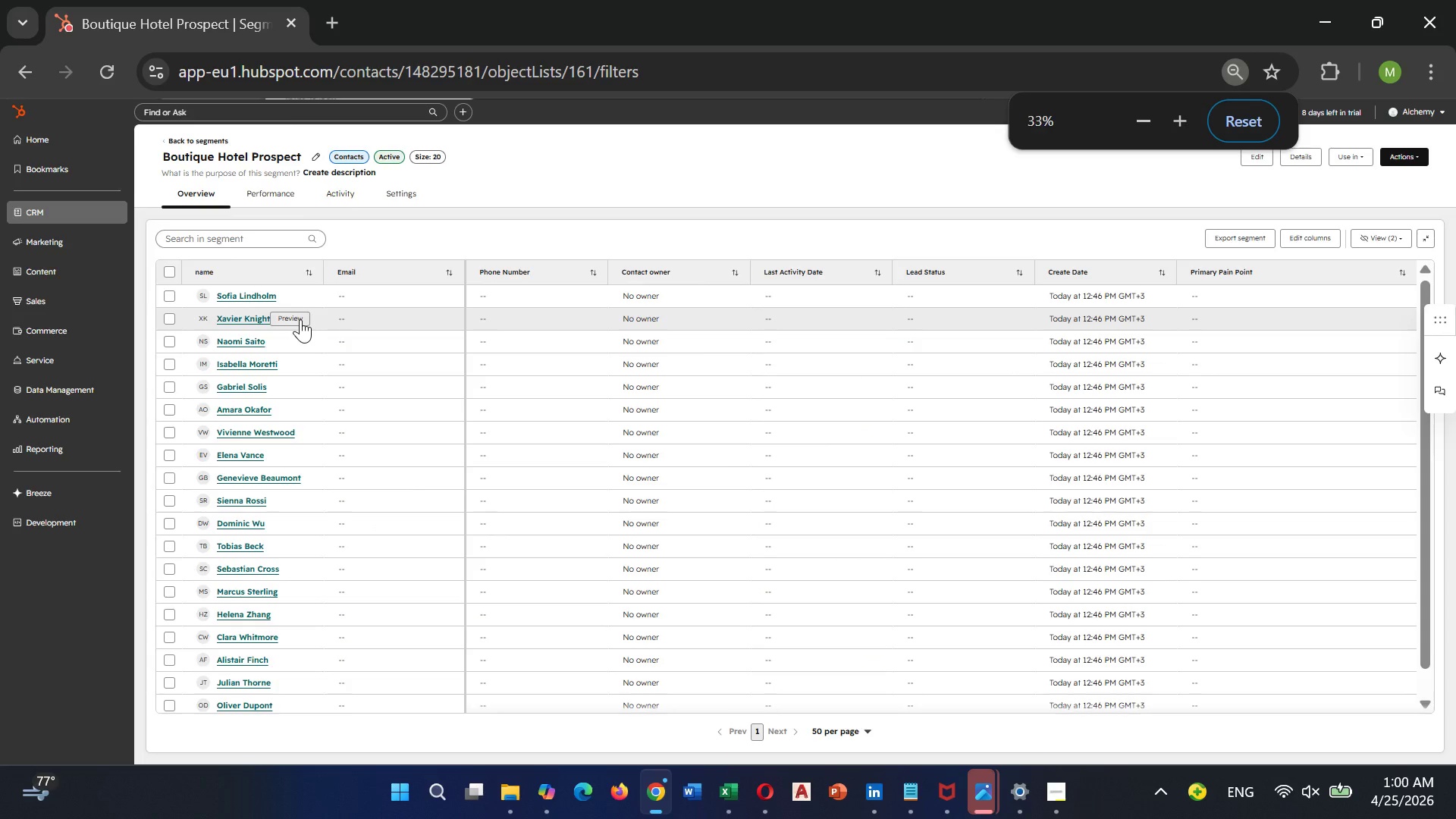 
key(Control+Minus)
 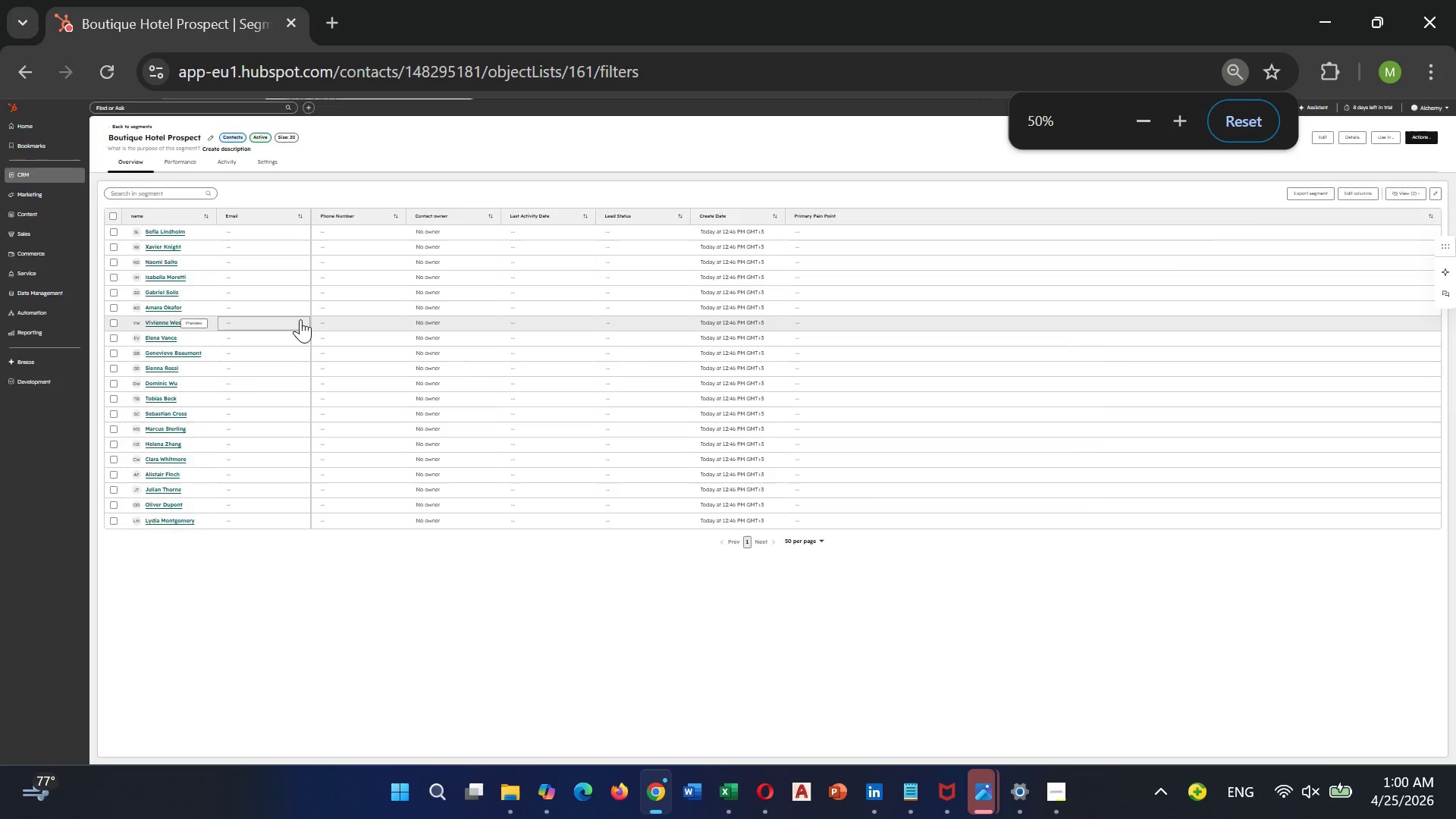 
key(Control+Equal)
 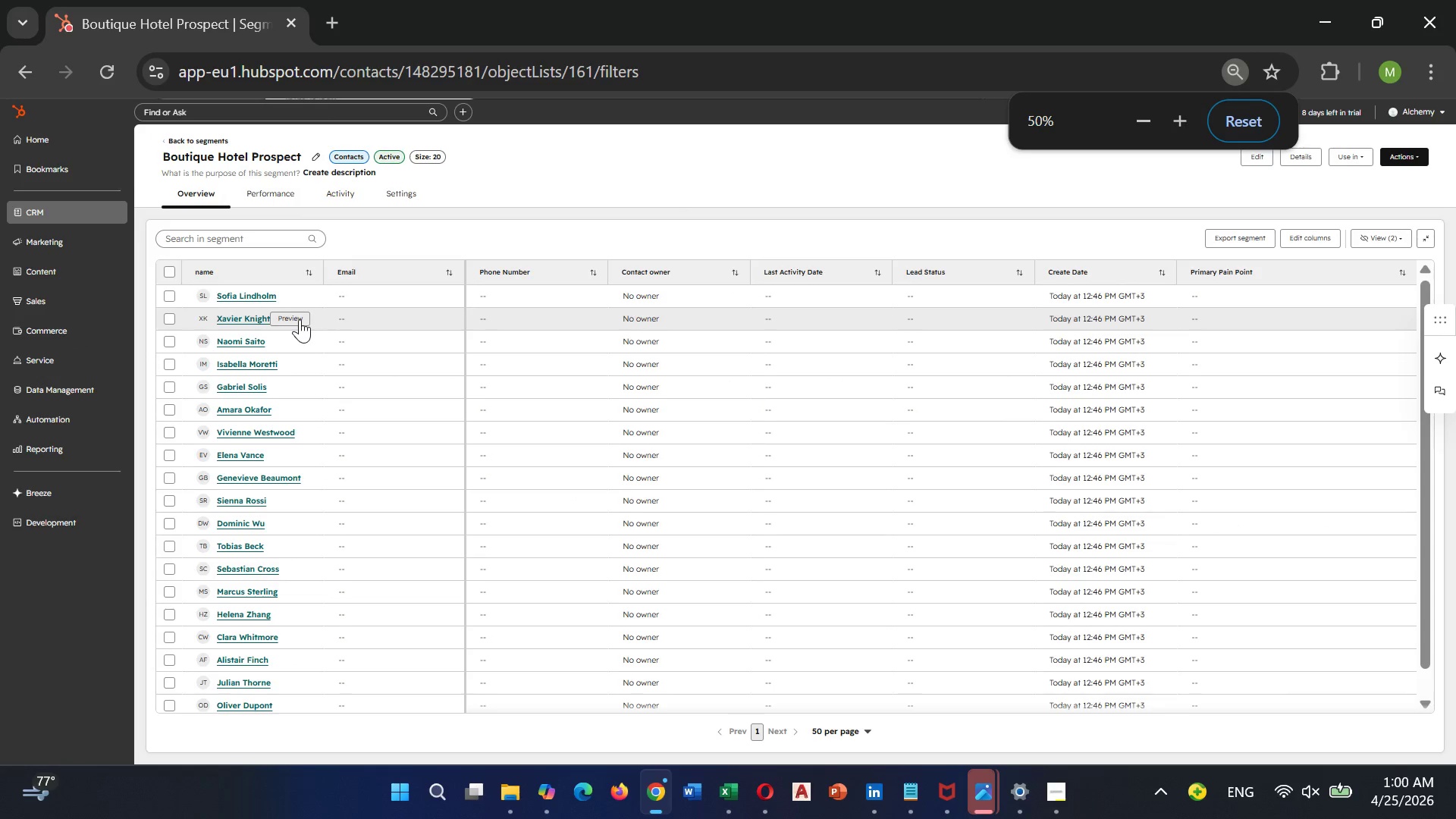 
scroll: coordinate [300, 319], scroll_direction: down, amount: 2.0
 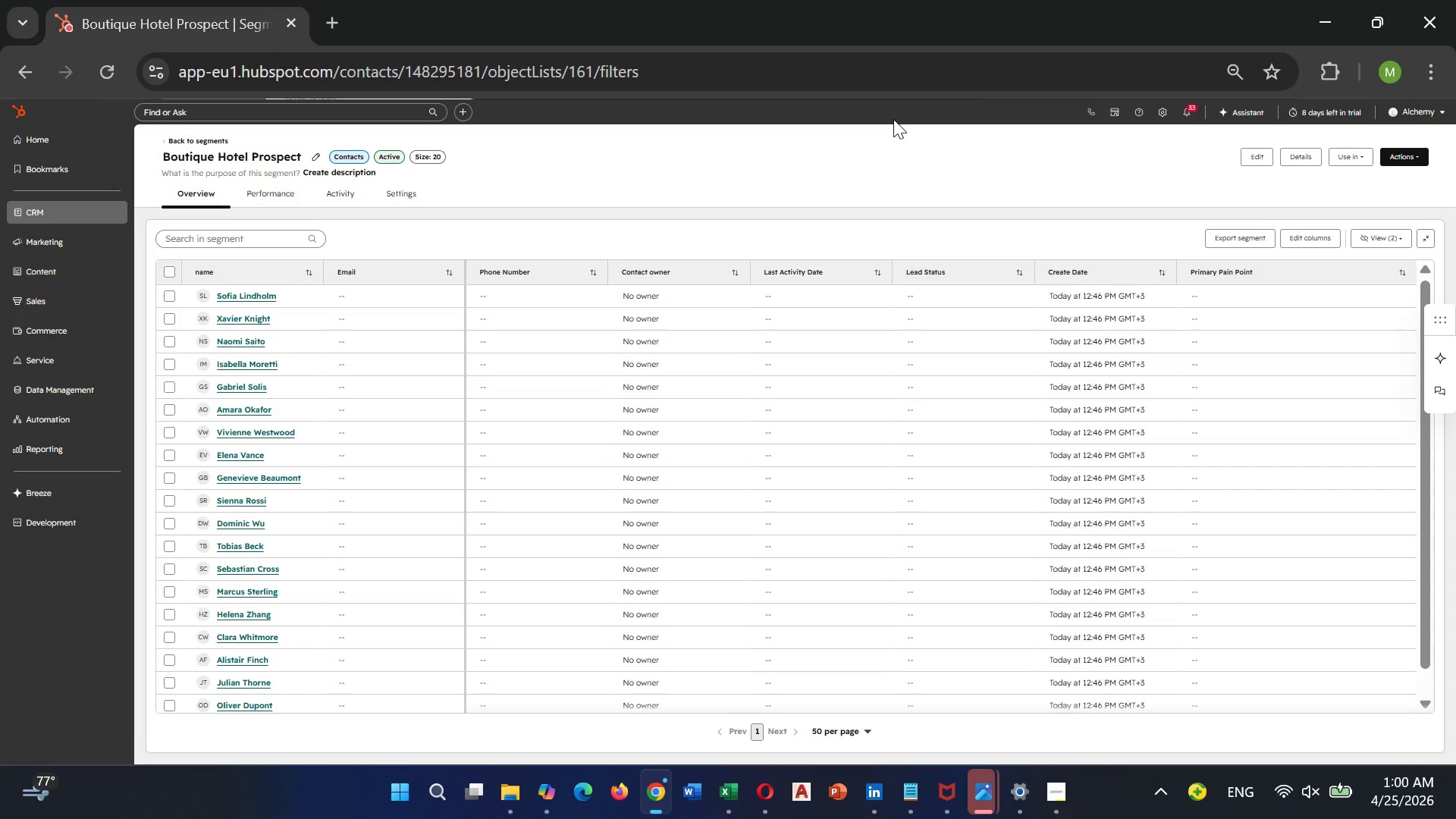 
key(PrintScreen)
 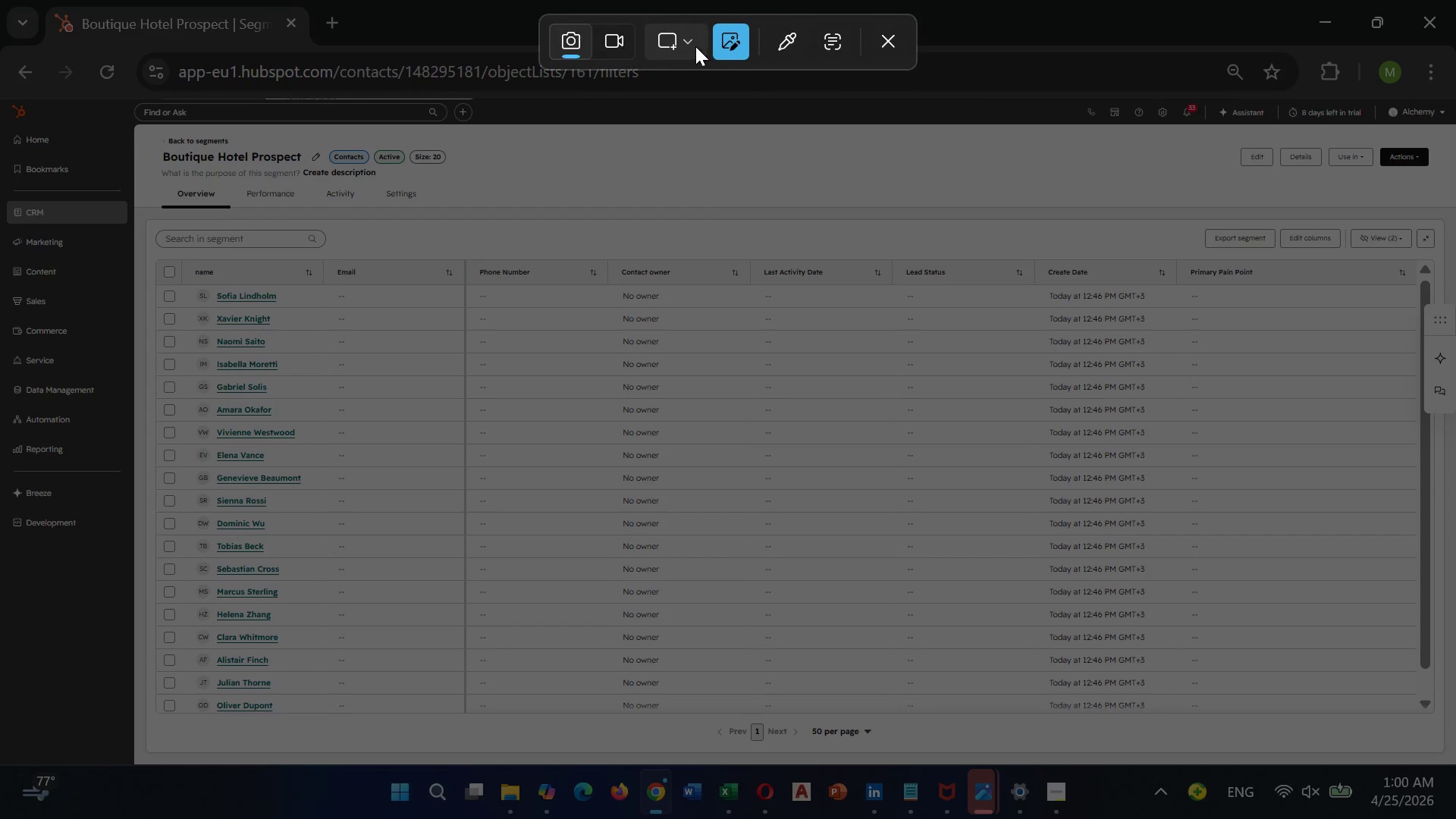 
left_click([682, 44])
 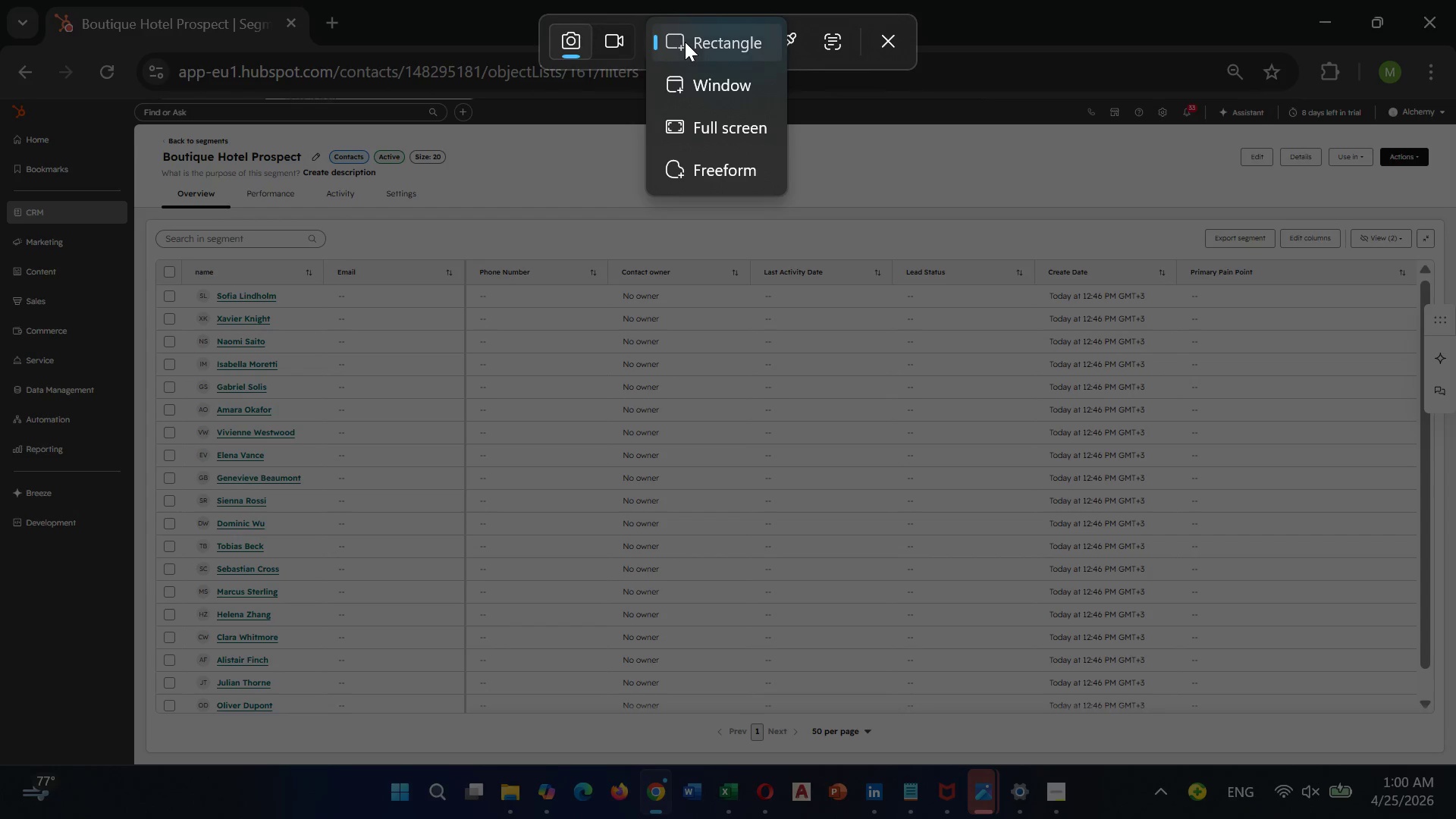 
left_click([685, 42])
 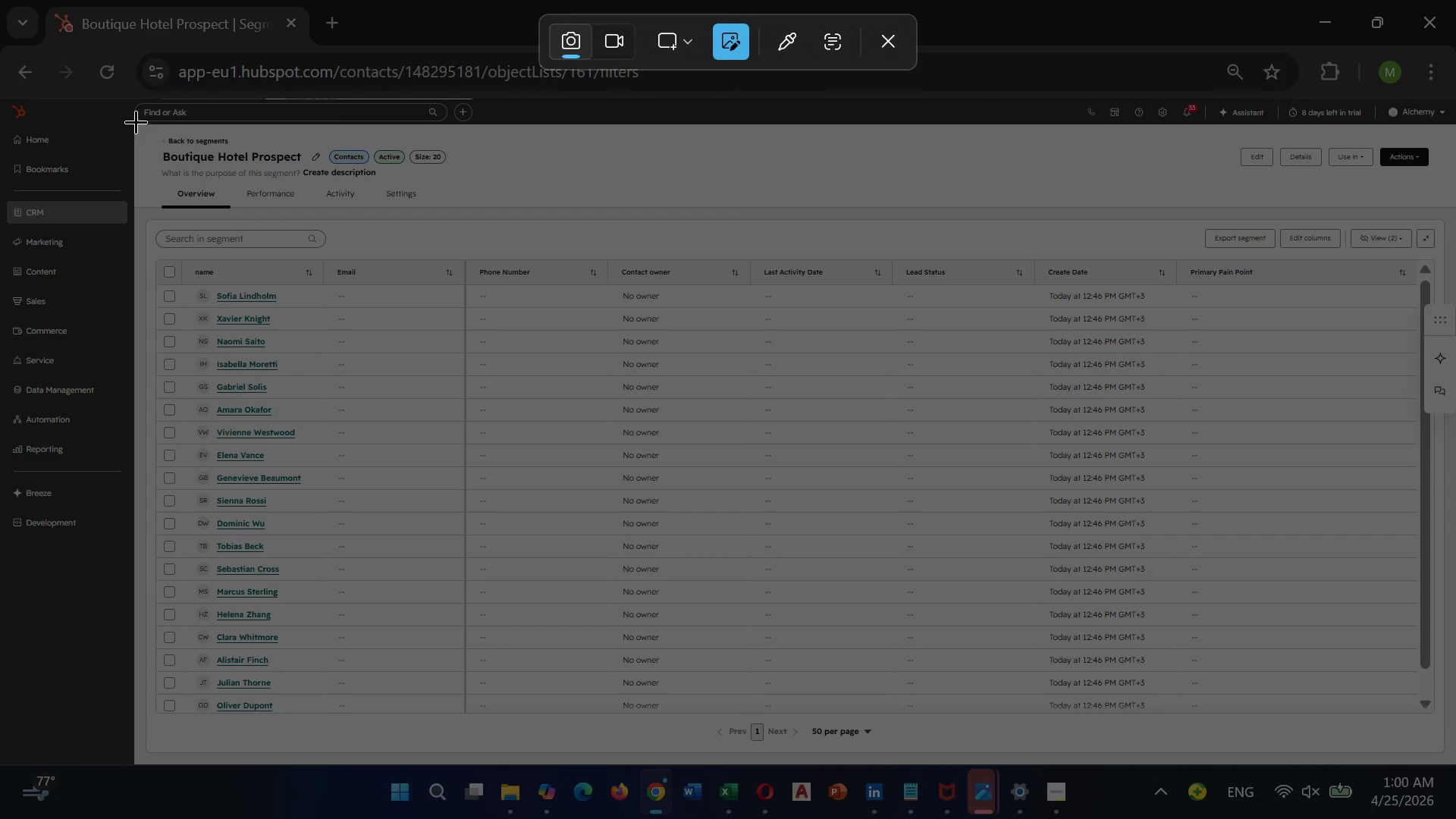 
left_click_drag(start_coordinate=[133, 124], to_coordinate=[1432, 750])
 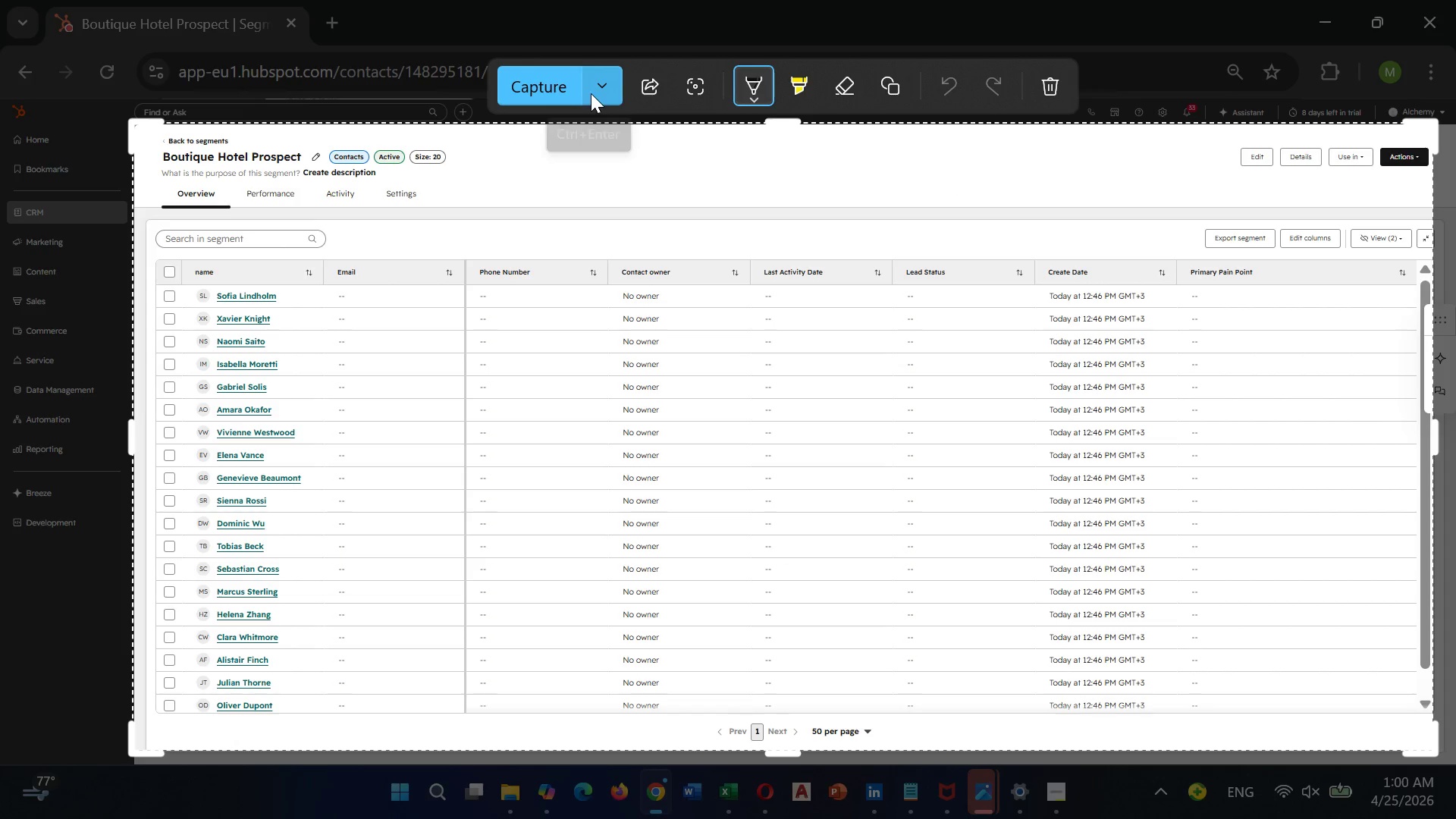 
left_click([594, 91])
 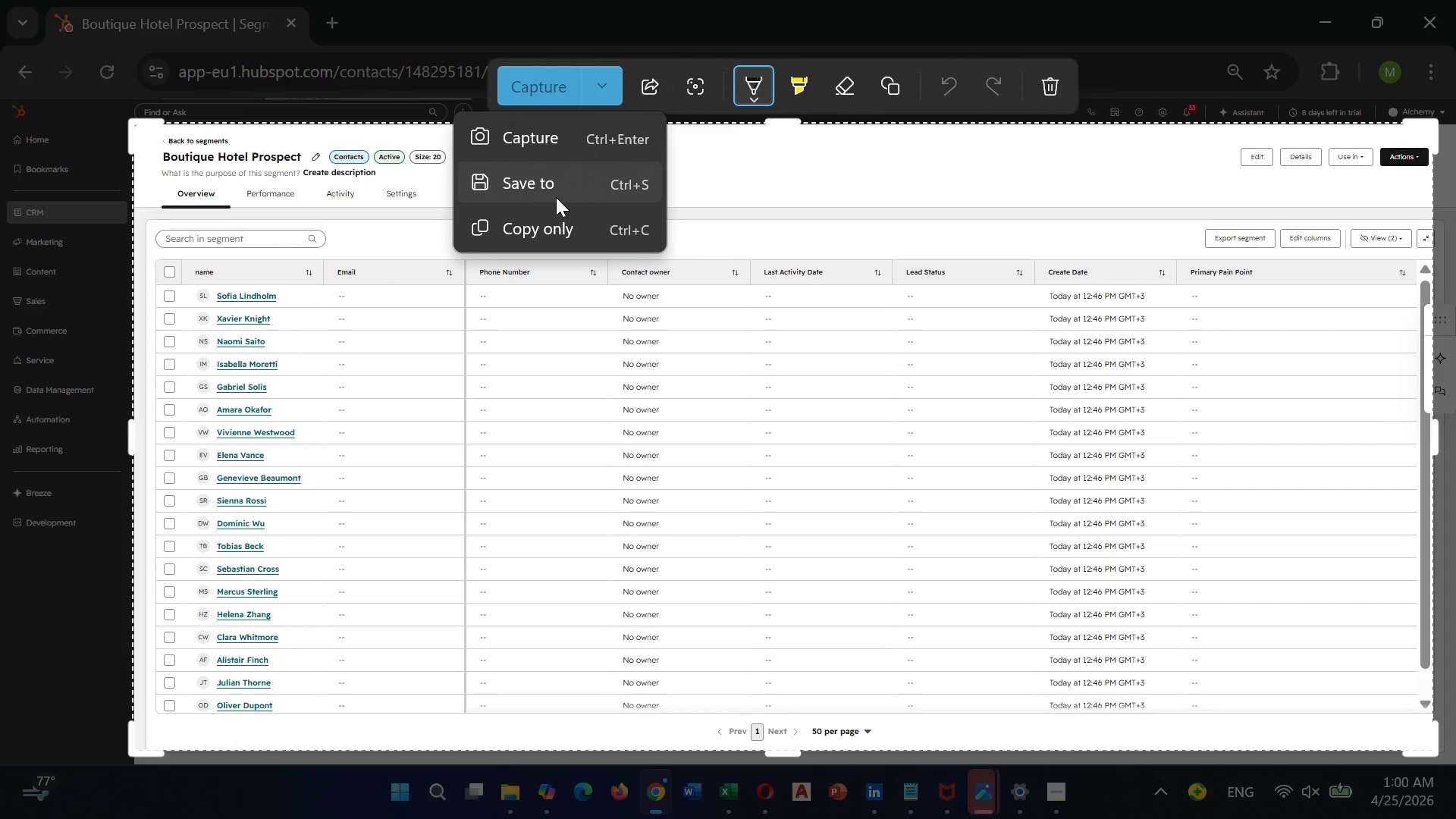 
wait(6.77)
 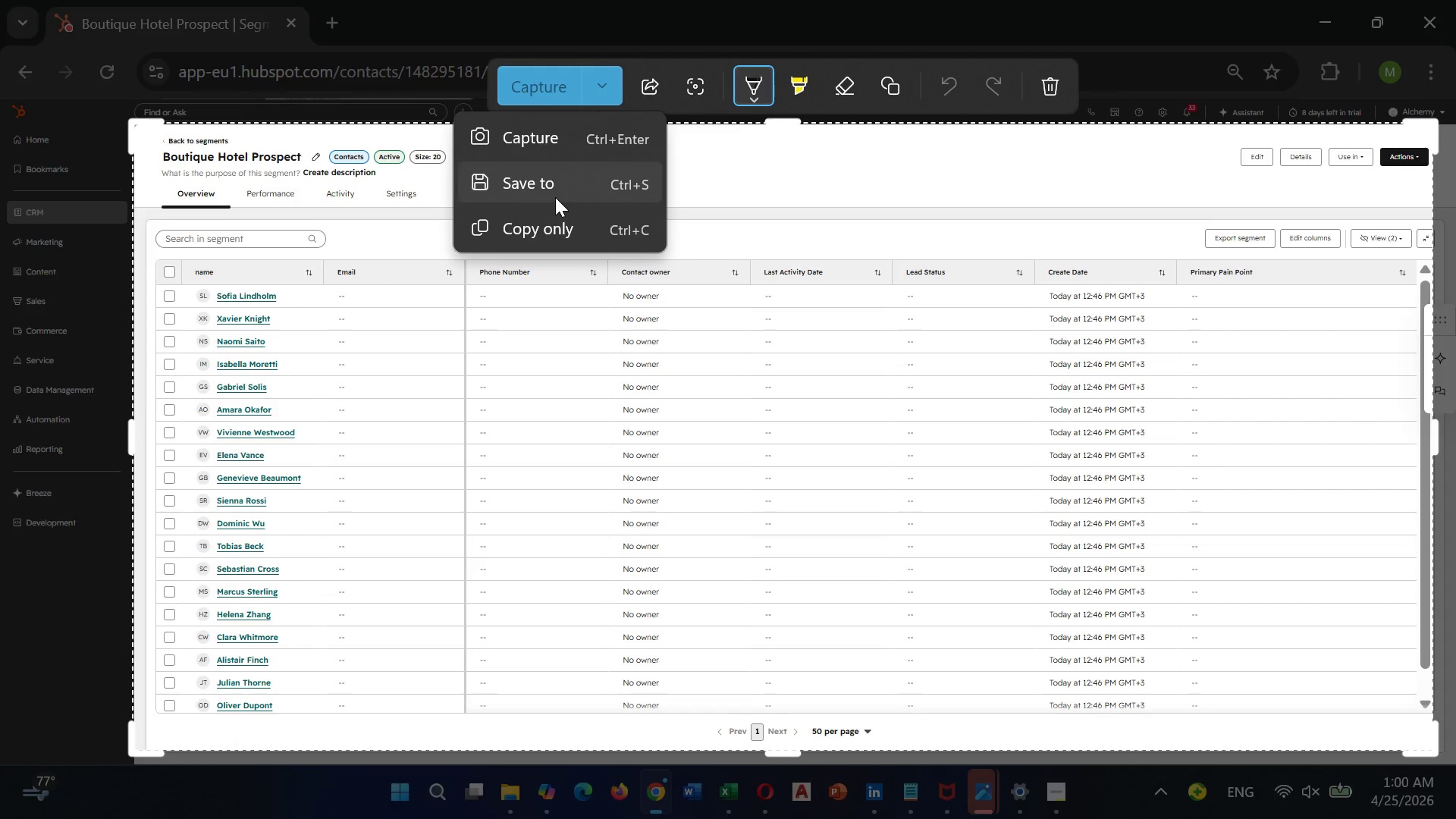 
left_click([556, 197])
 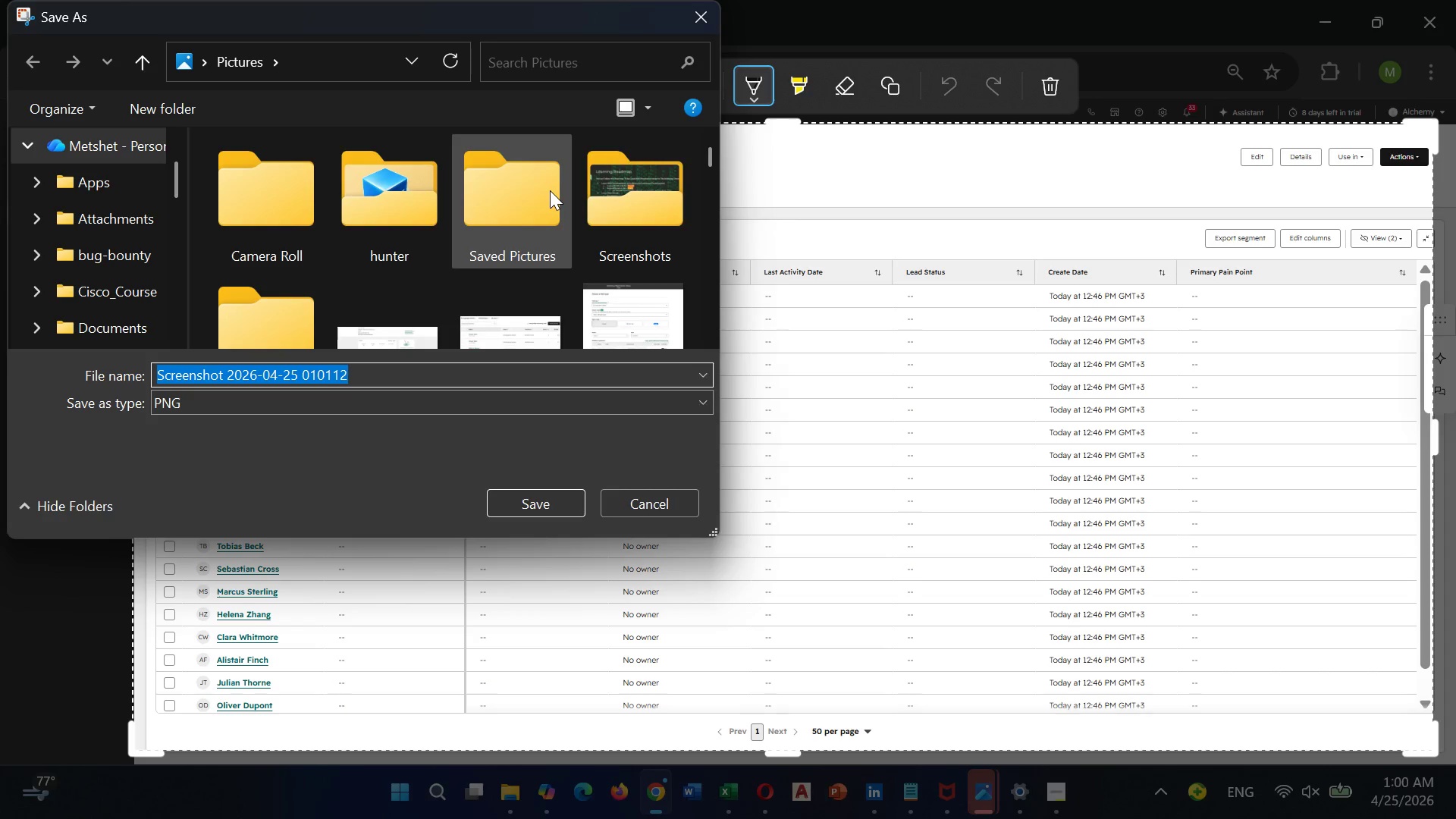 
key(Backspace)
type(Active List Hotel)
 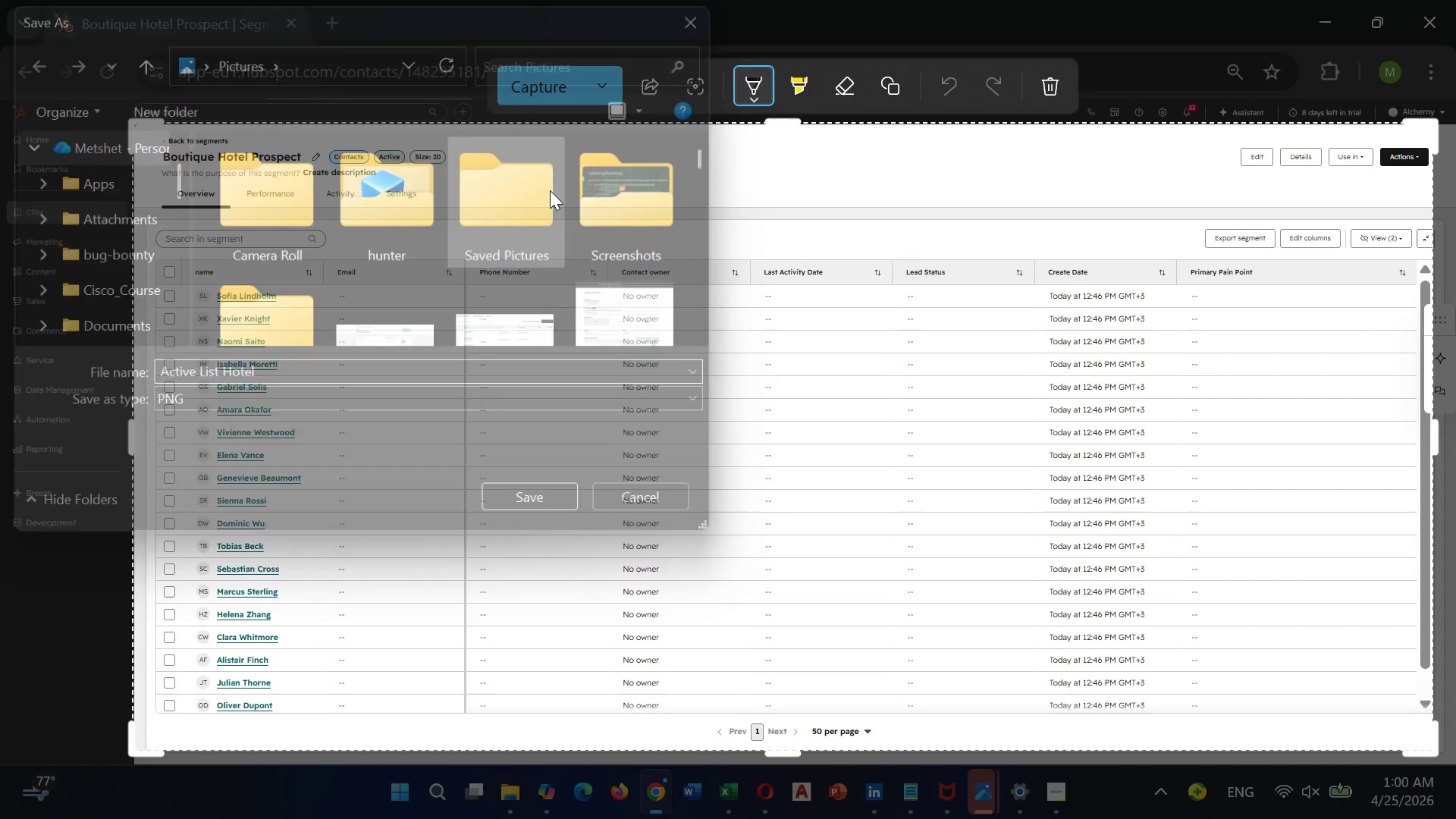 
key(Enter)
 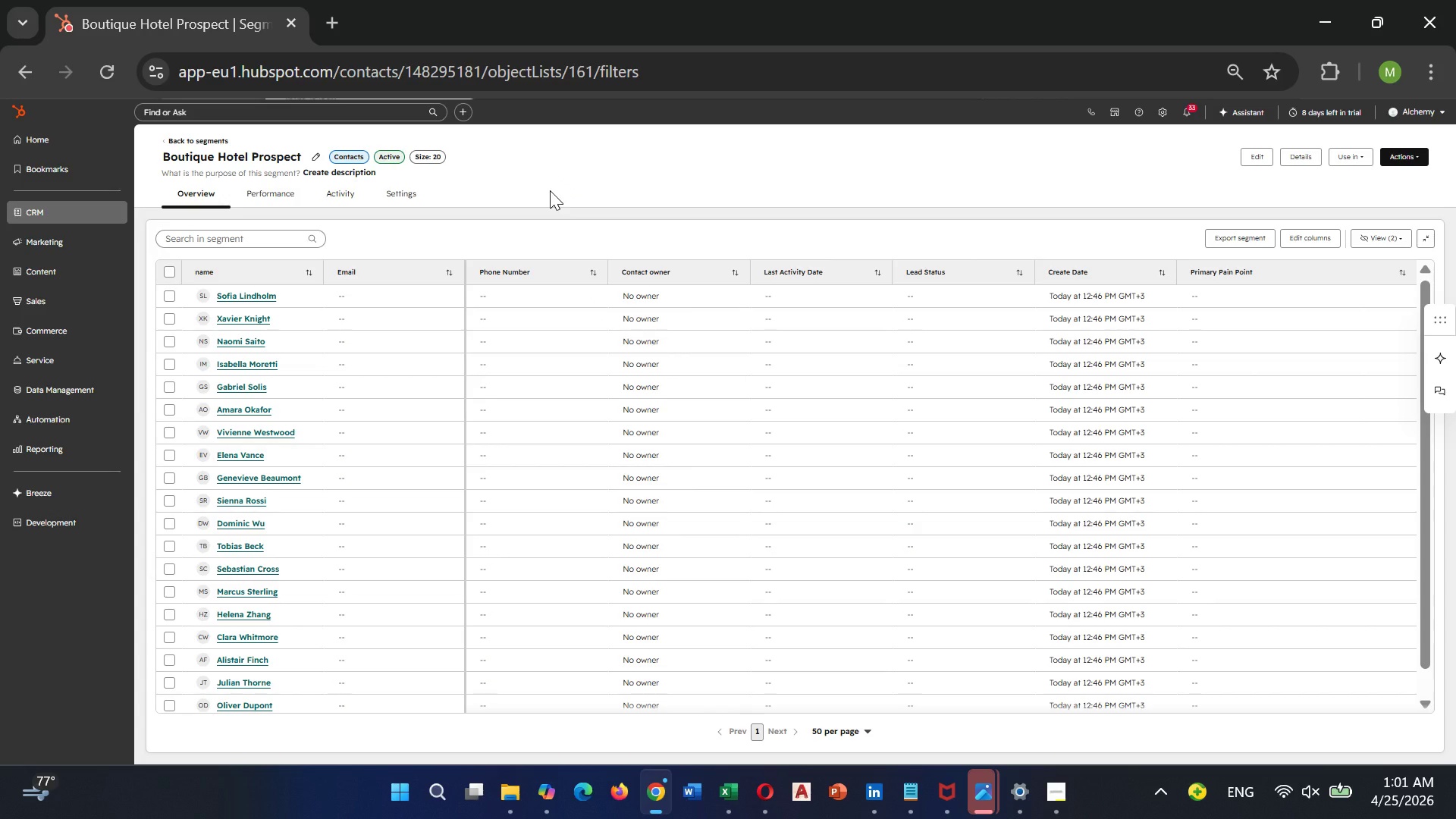 
wait(14.12)
 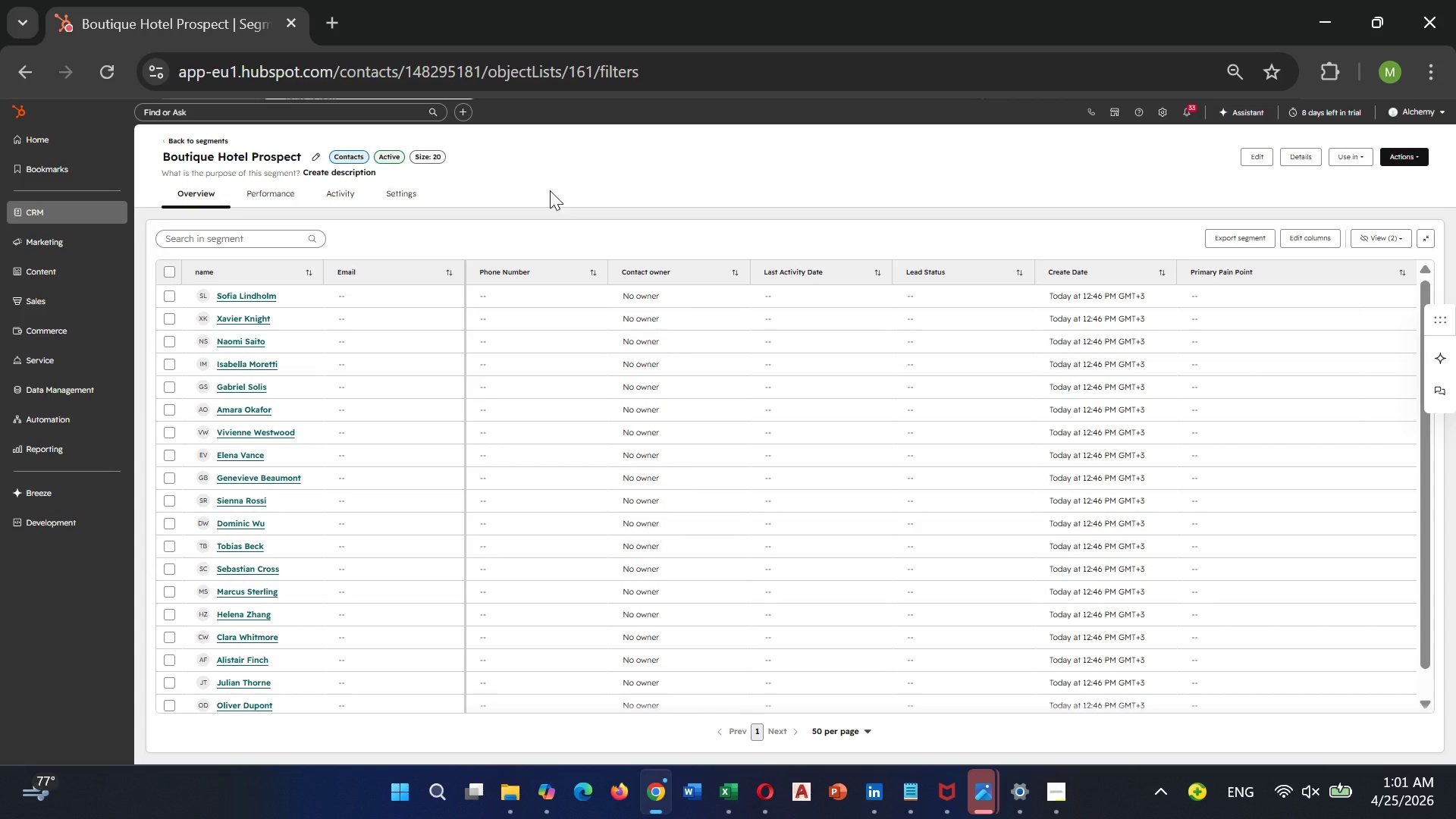 
scroll: coordinate [433, 322], scroll_direction: up, amount: 2.0
 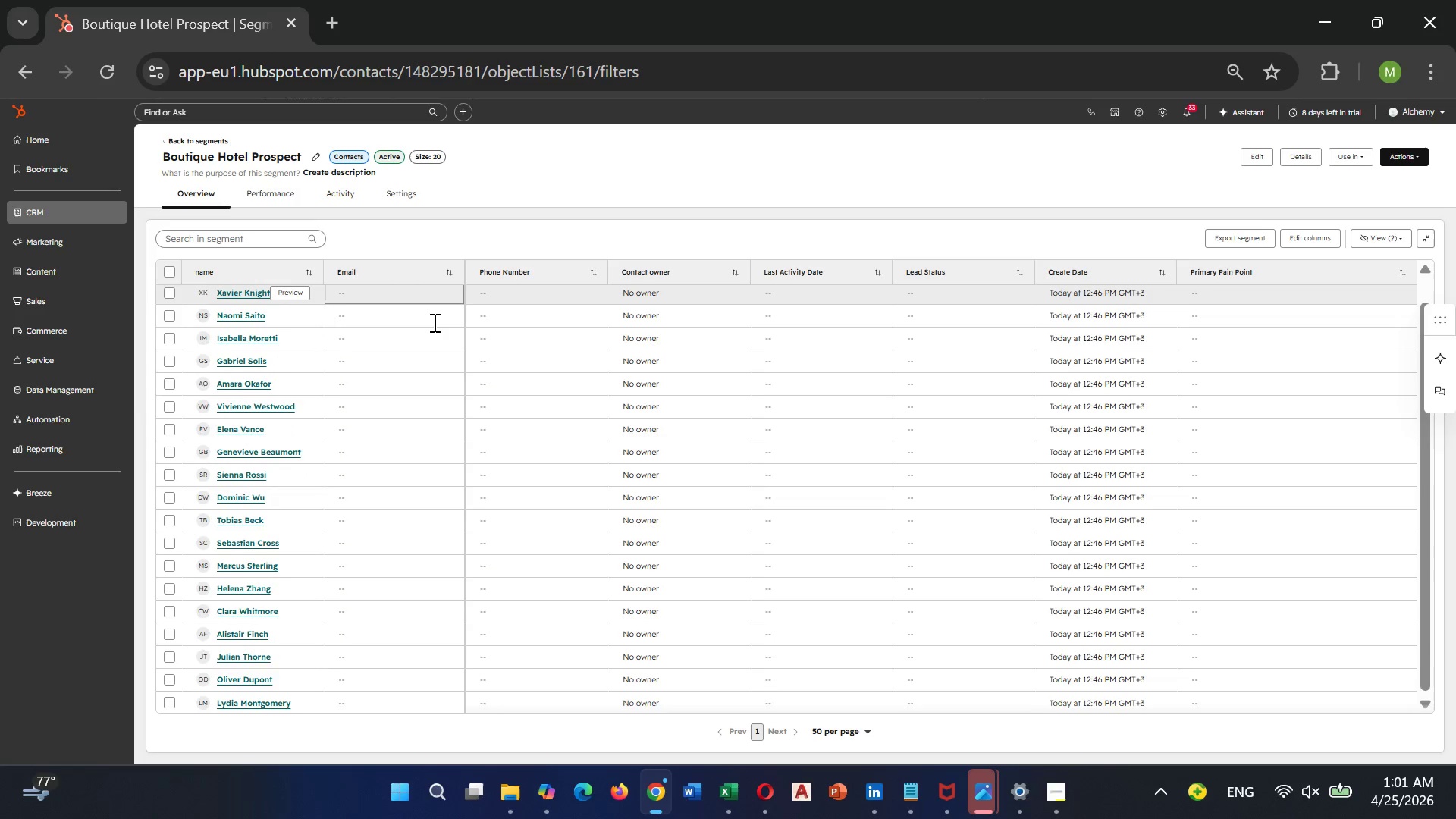 
scroll: coordinate [433, 322], scroll_direction: down, amount: 1.0
 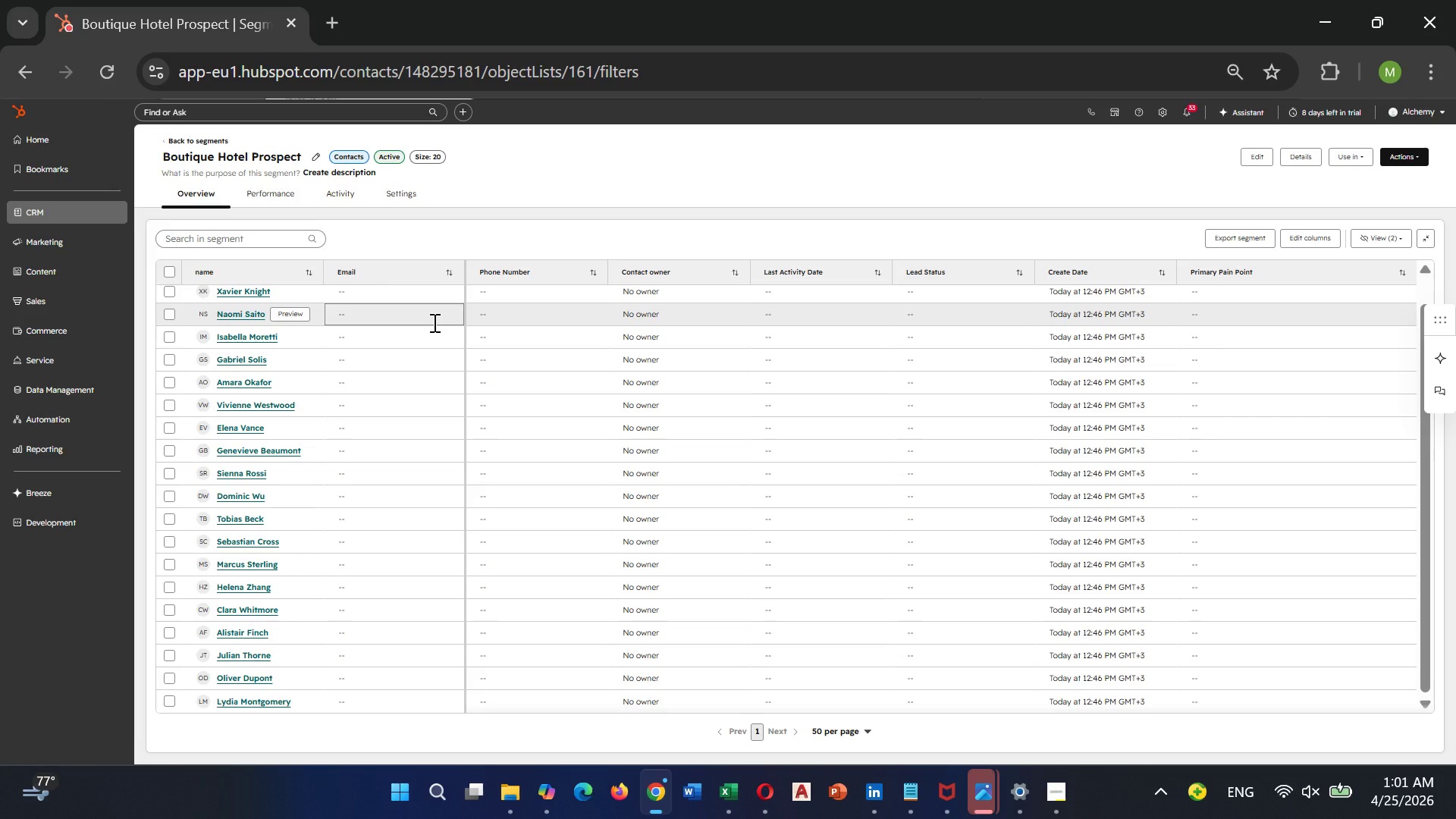 
wait(8.47)
 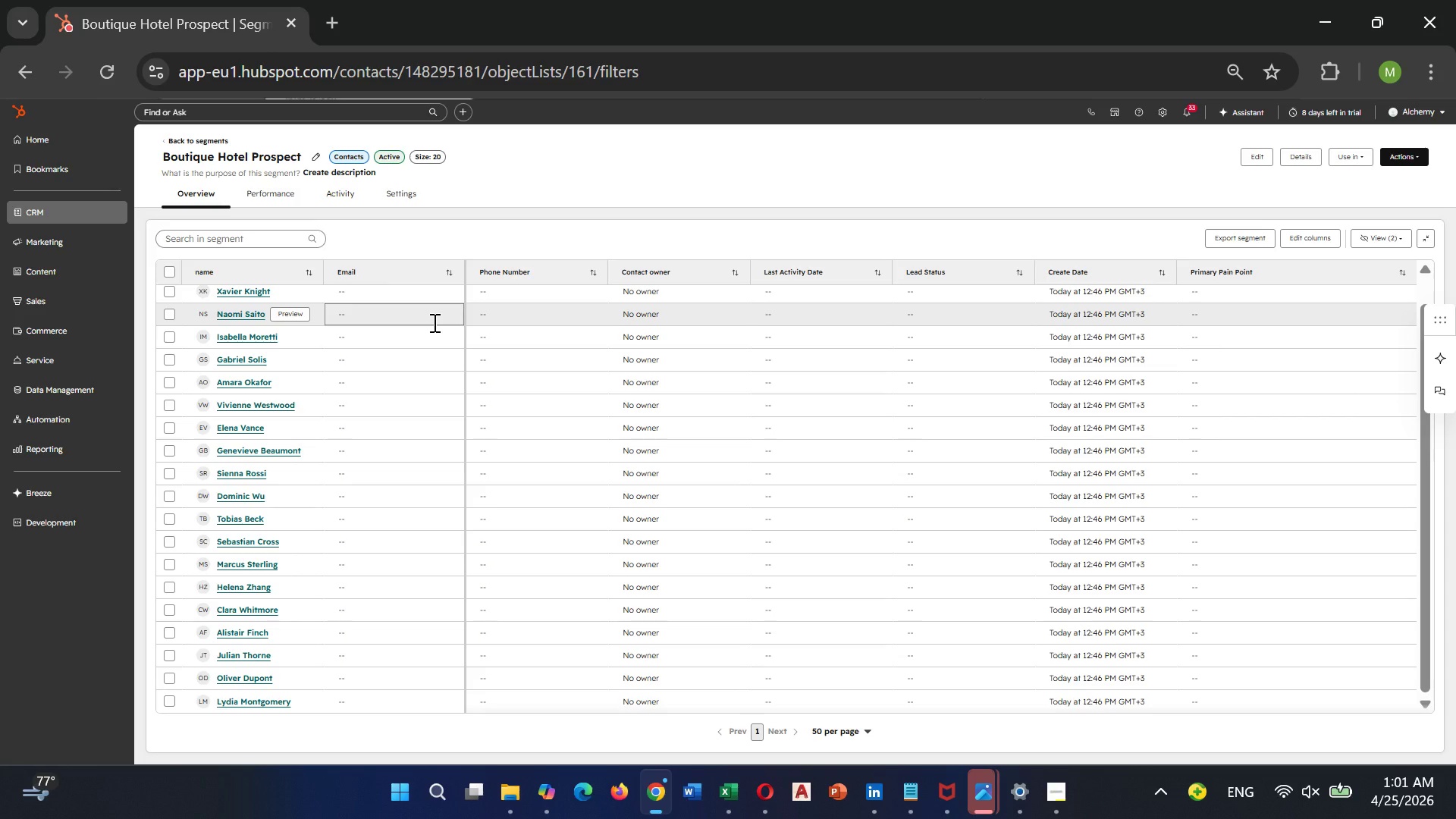 
scroll: coordinate [770, 723], scroll_direction: down, amount: 5.0
 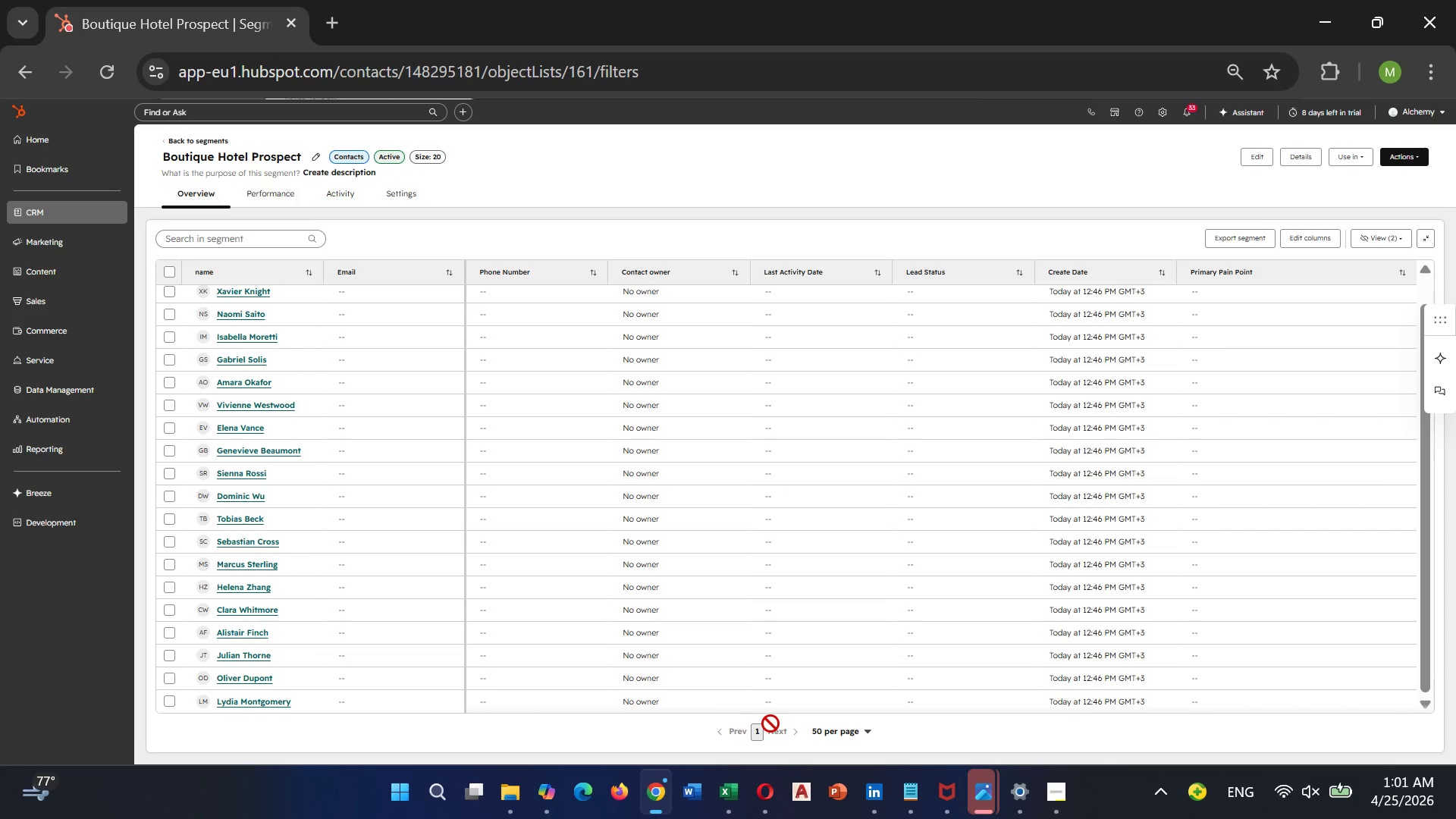 
key(Control+Minus)
 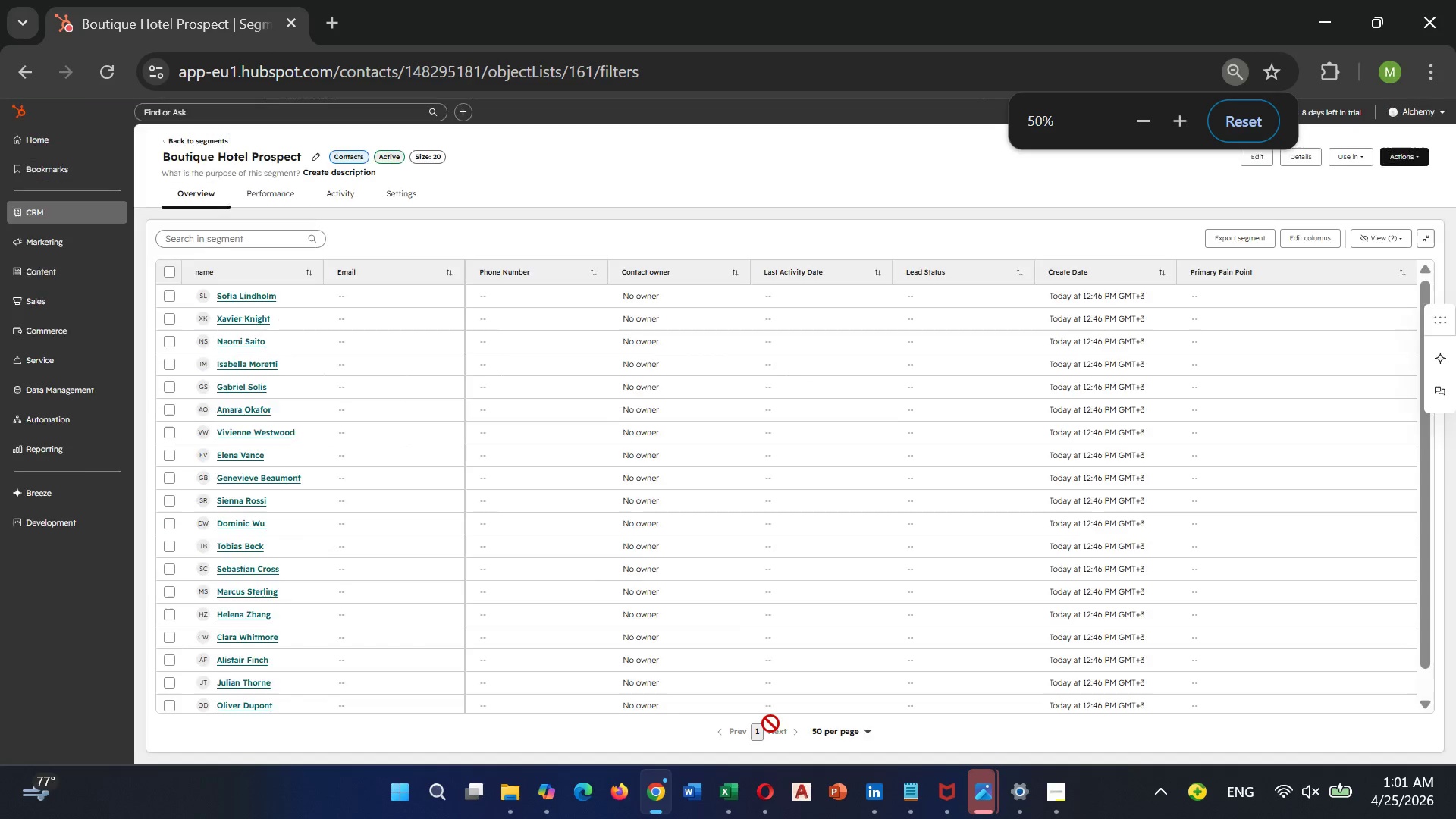 
key(Control+Equal)
 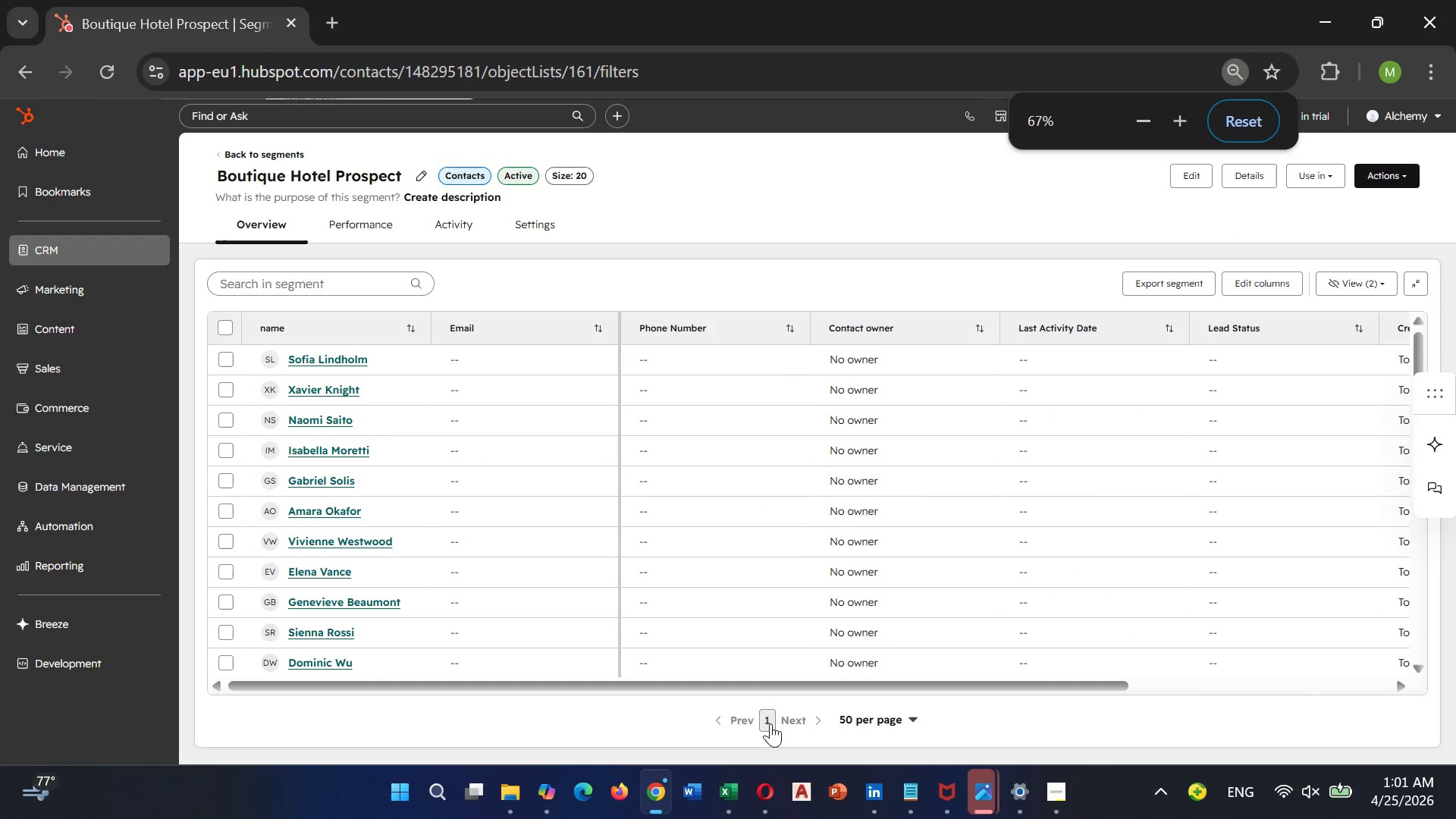 
key(Control+Equal)
 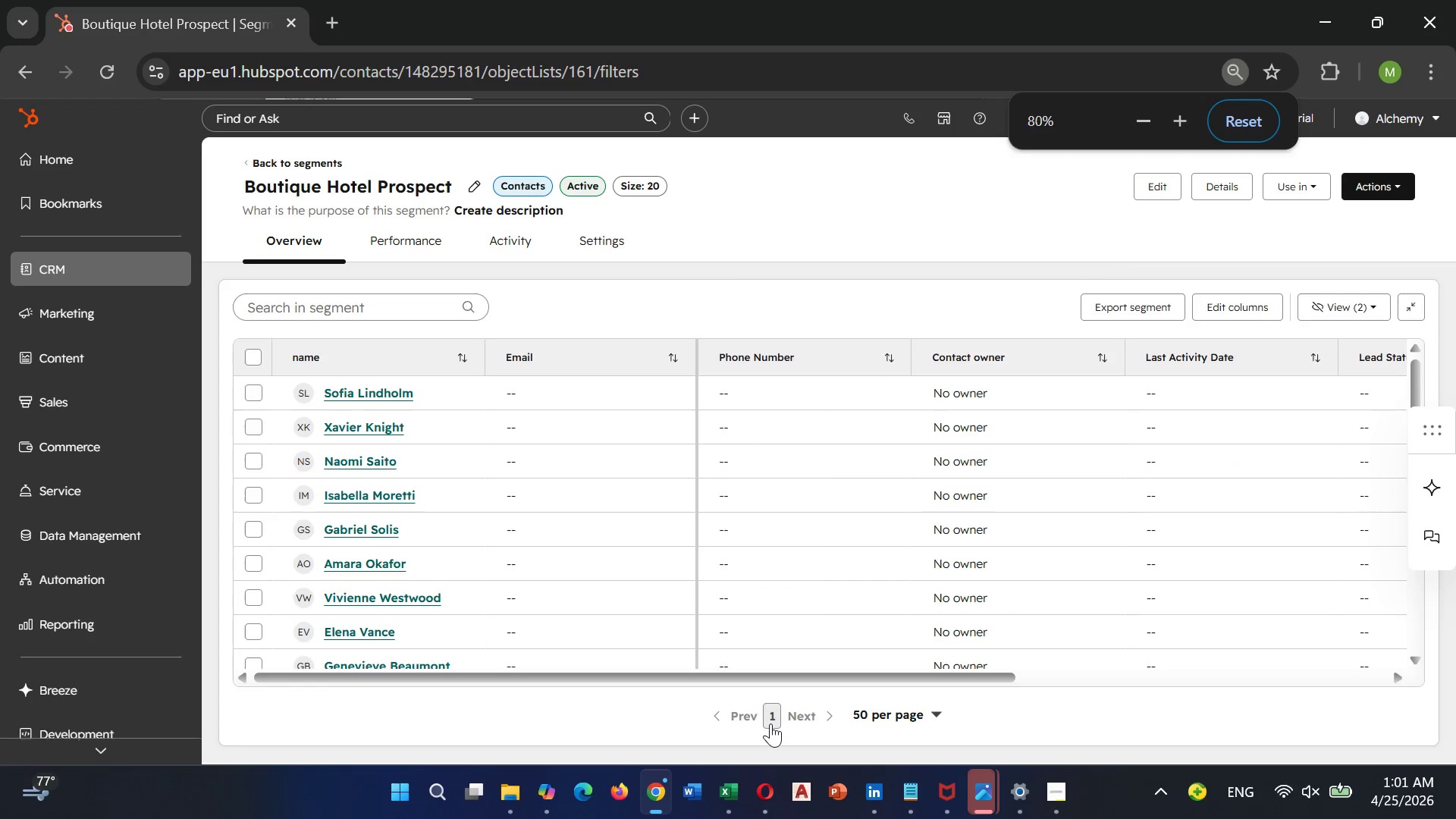 
key(Control+Equal)
 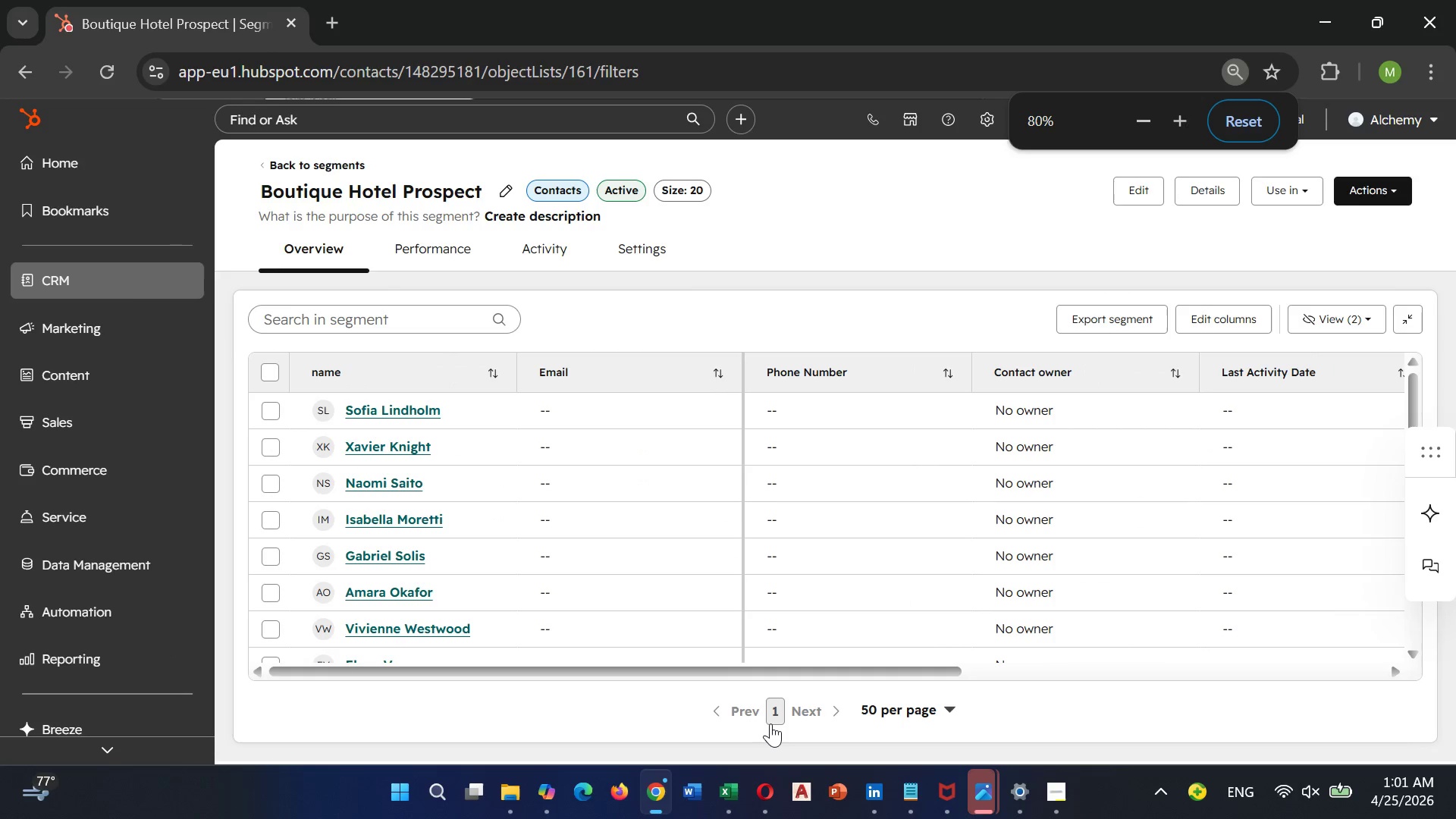 
key(Control+Equal)
 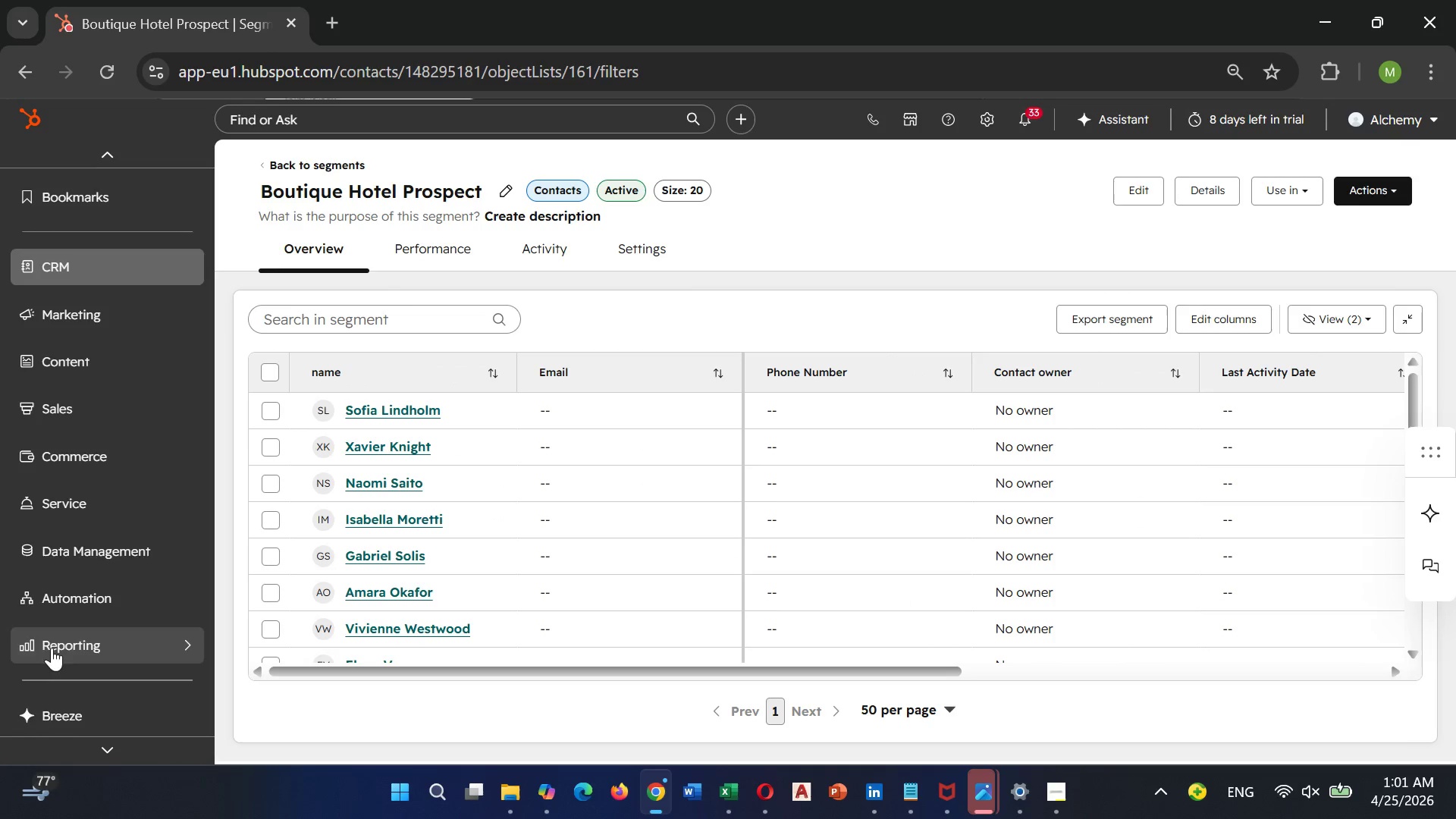 
scroll: coordinate [61, 495], scroll_direction: up, amount: 4.0
 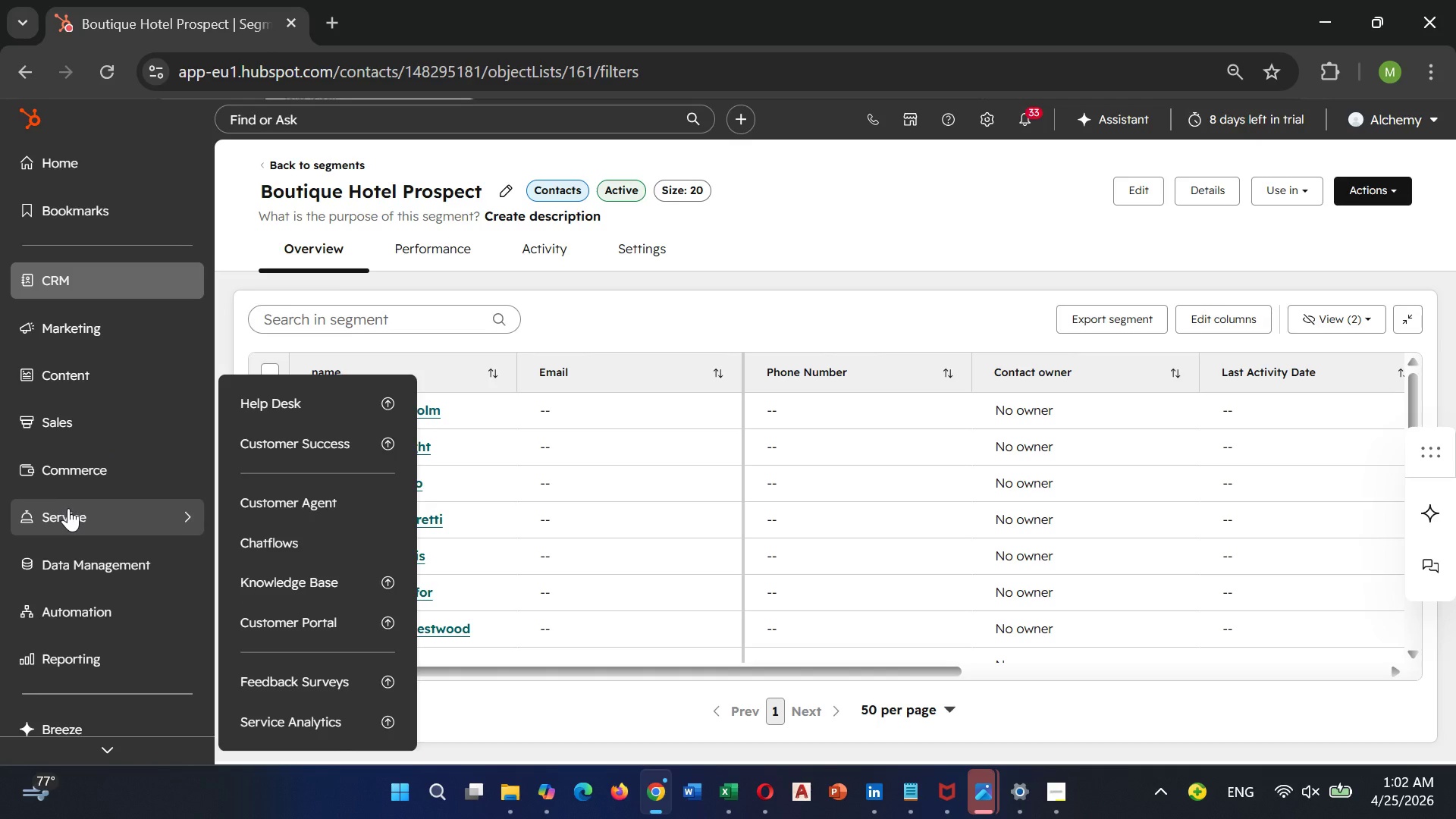 
wait(11.93)
 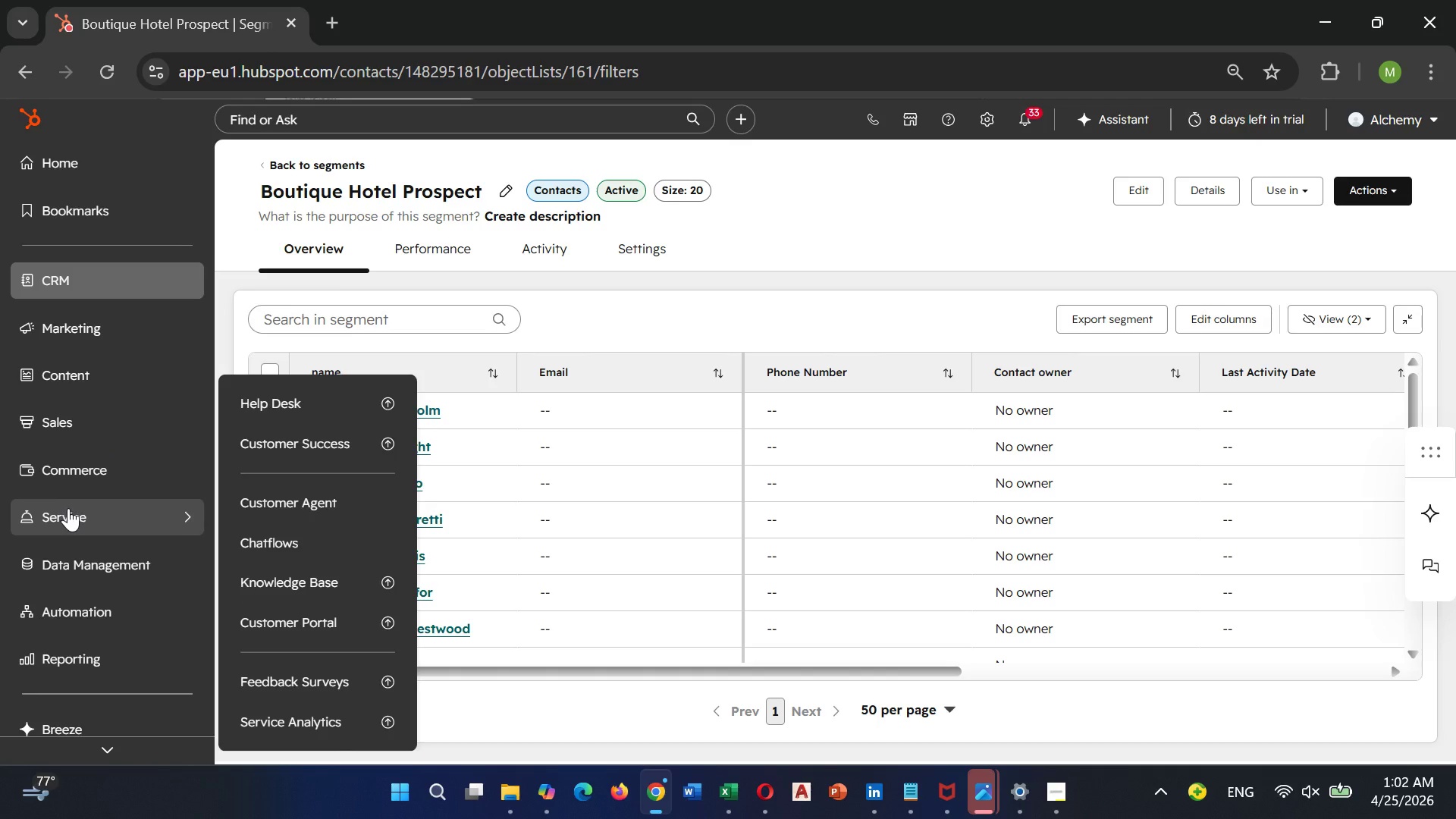 
left_click([288, 548])
 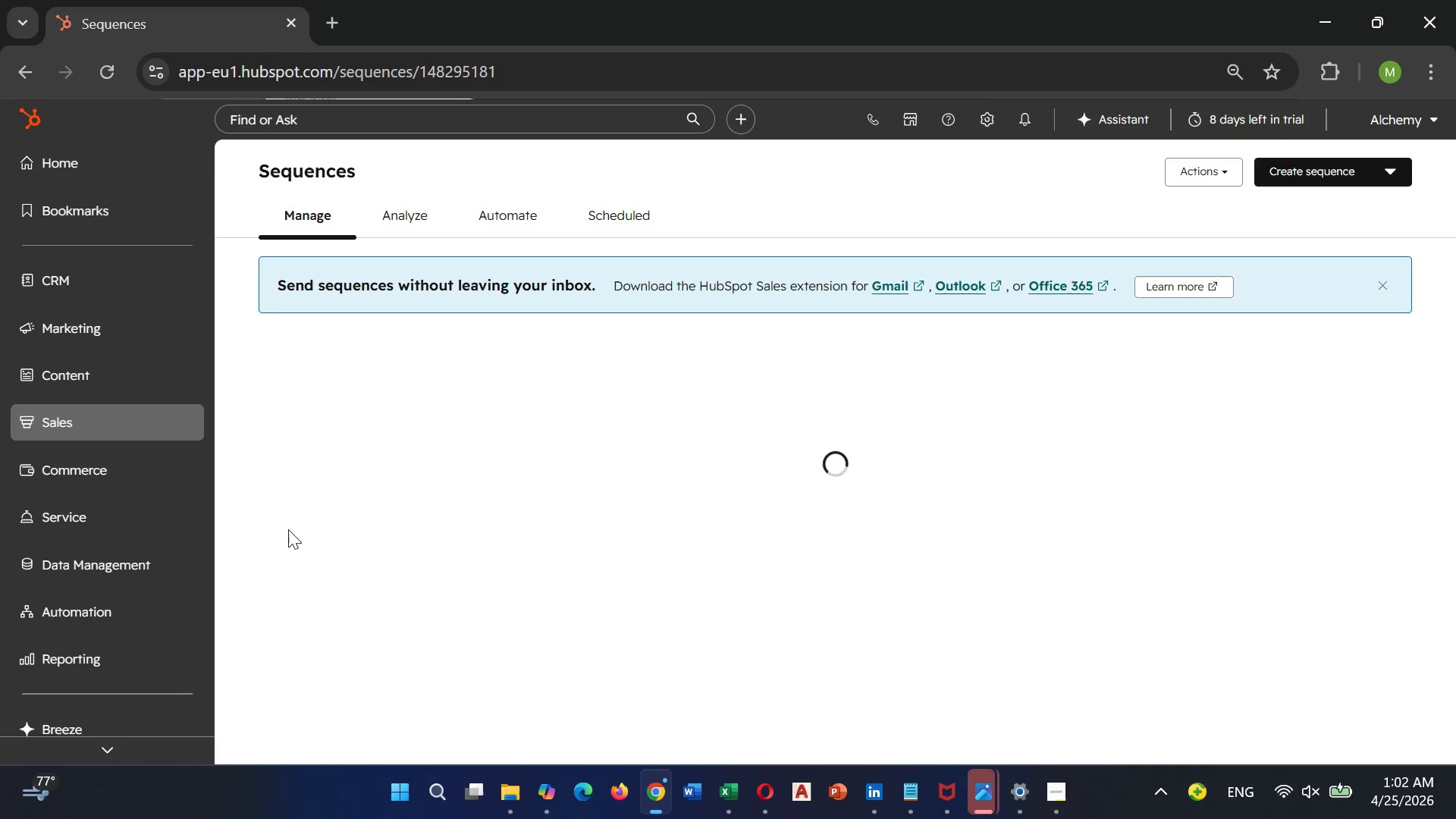 
wait(21.06)
 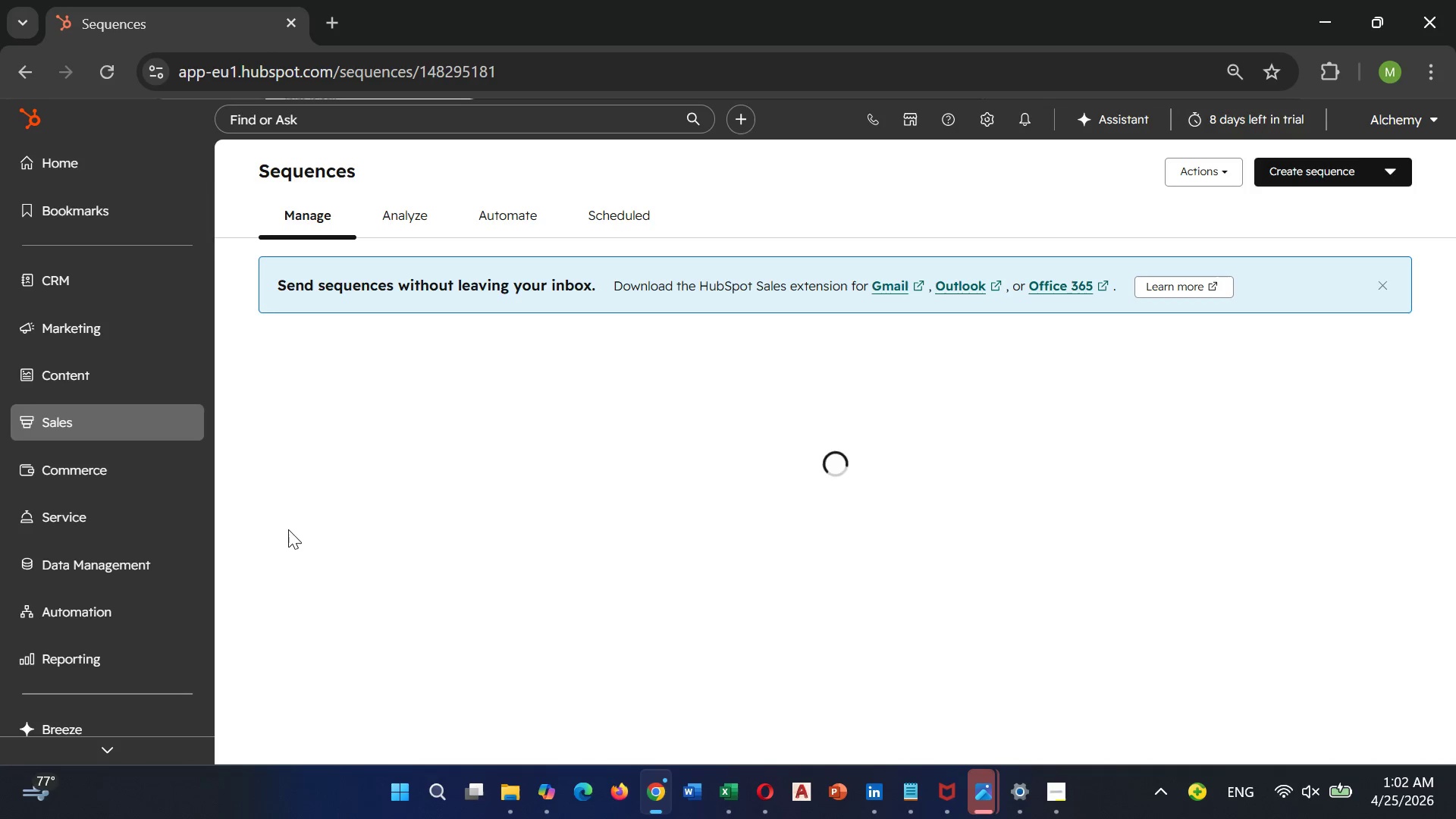 
mouse_move([1316, 171])
 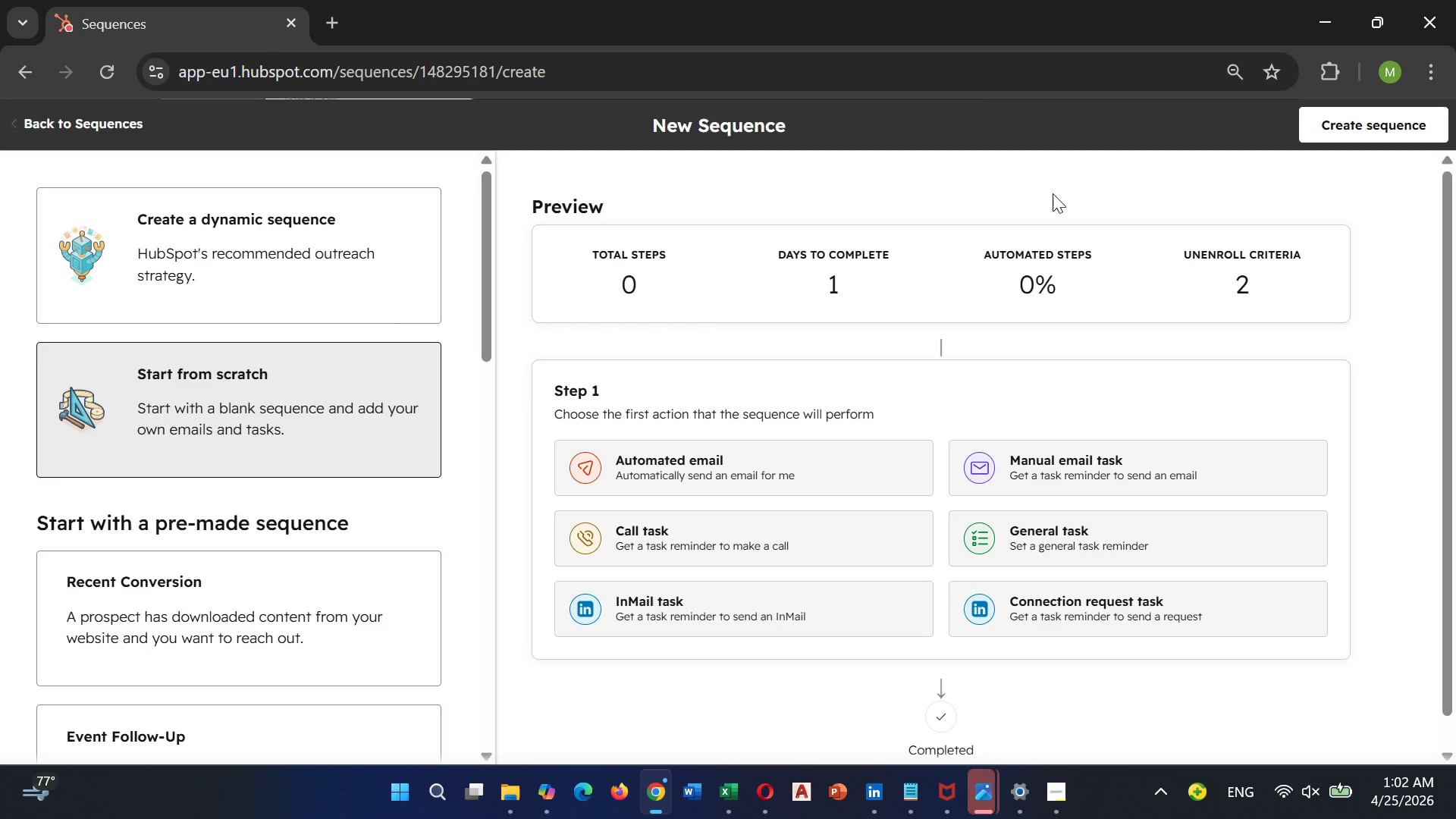 
mouse_move([1345, 111])
 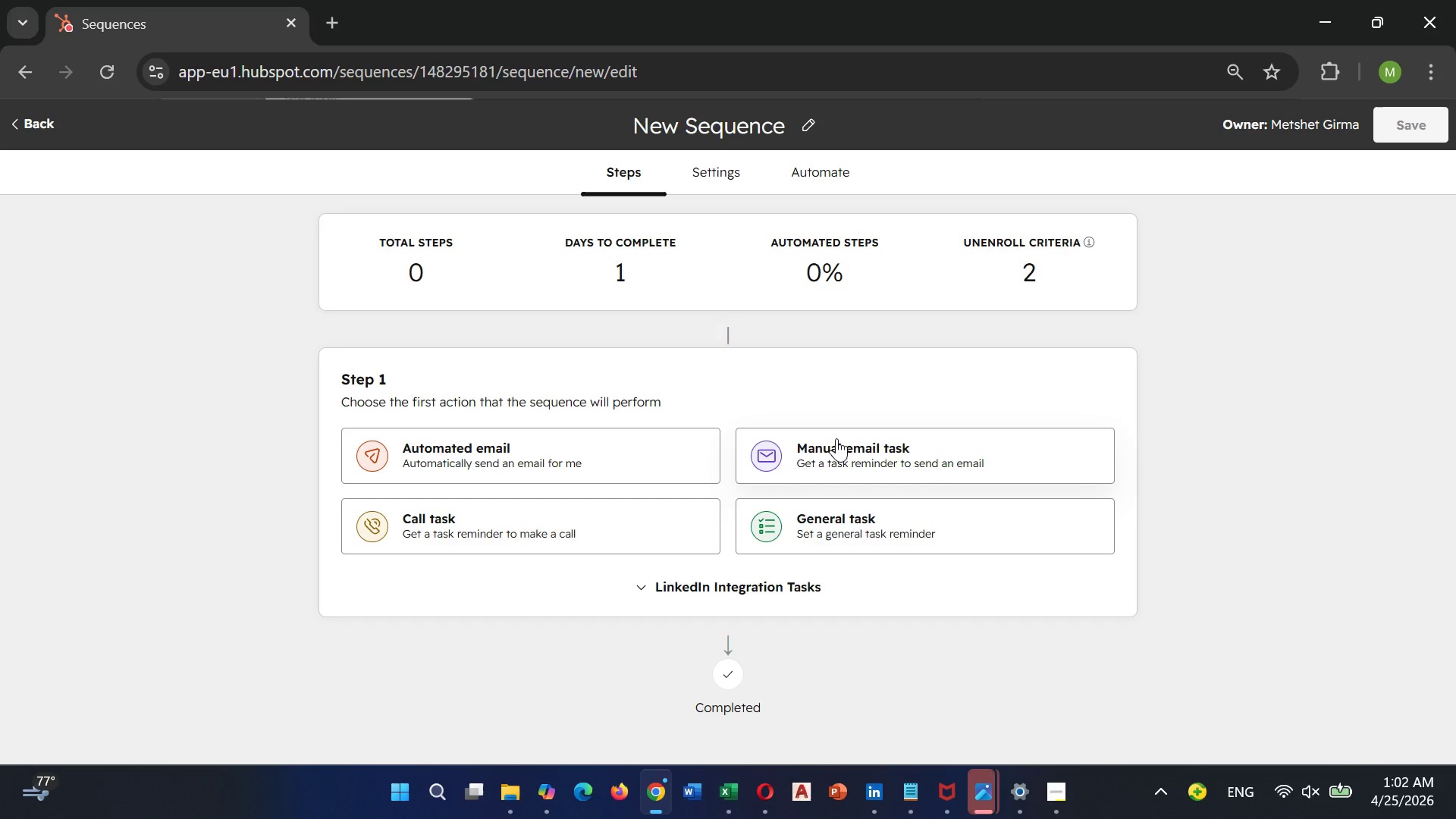 
wait(9.49)
 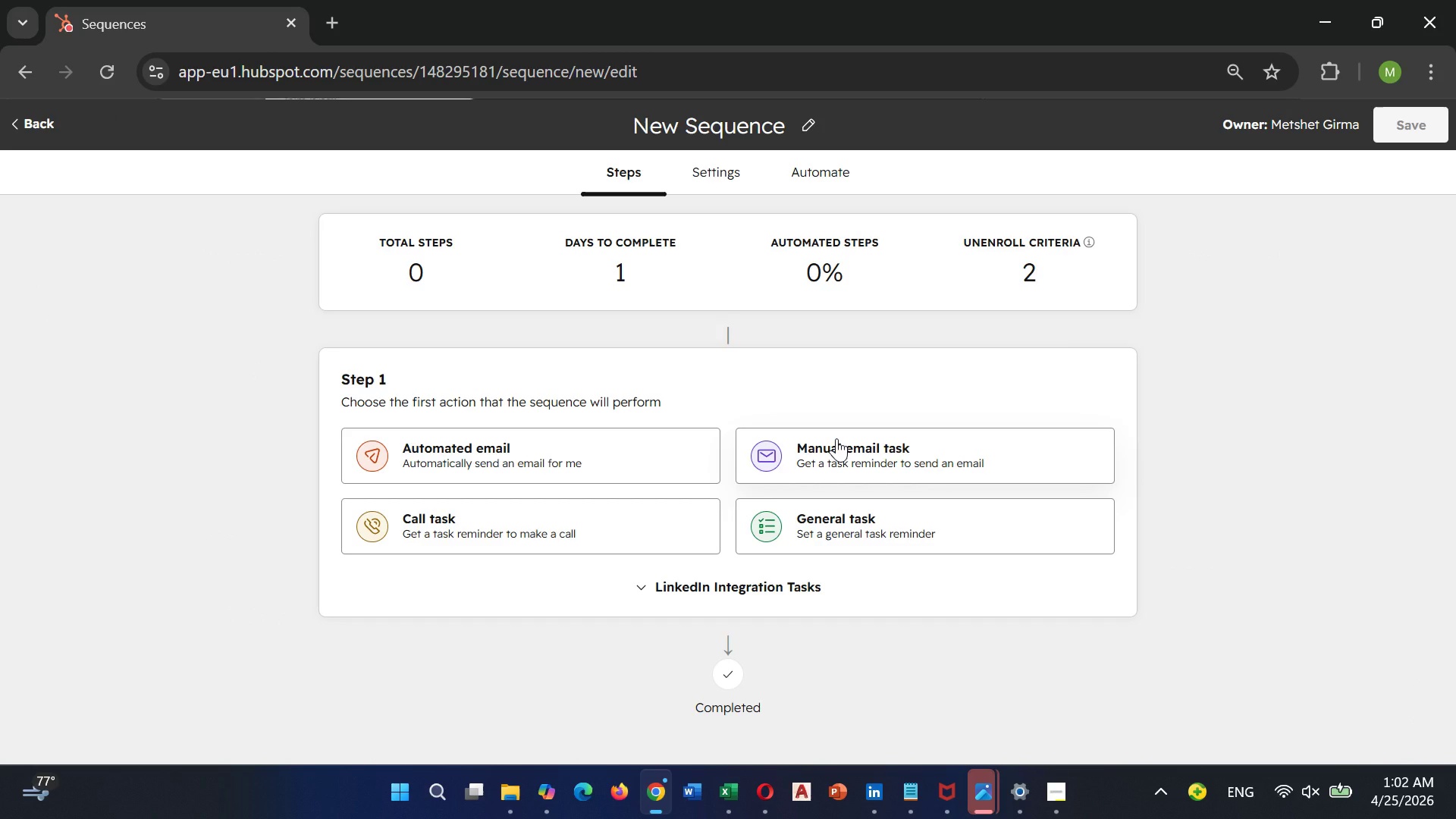 
scroll: coordinate [767, 532], scroll_direction: down, amount: 3.0
 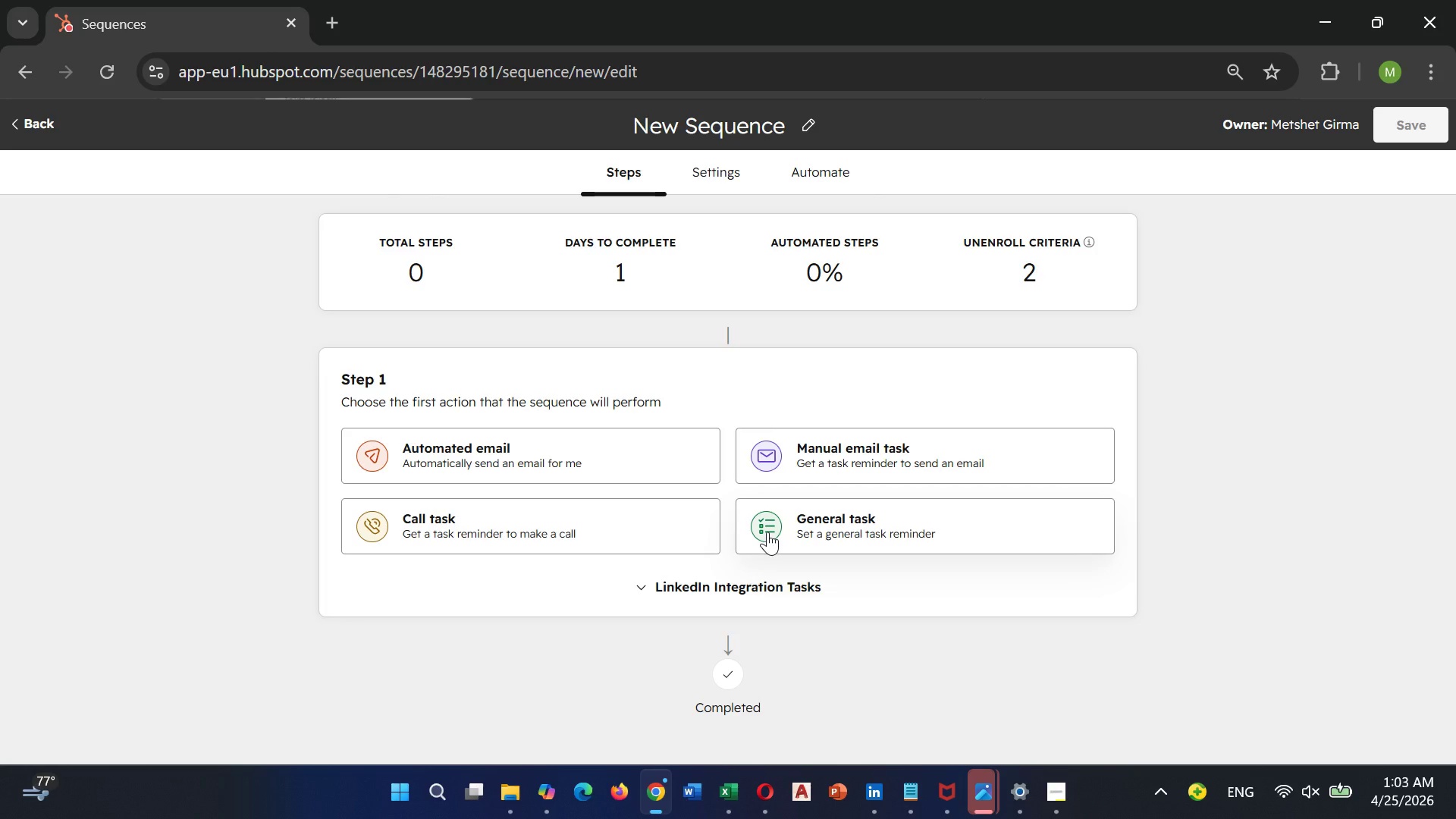 
wait(20.61)
 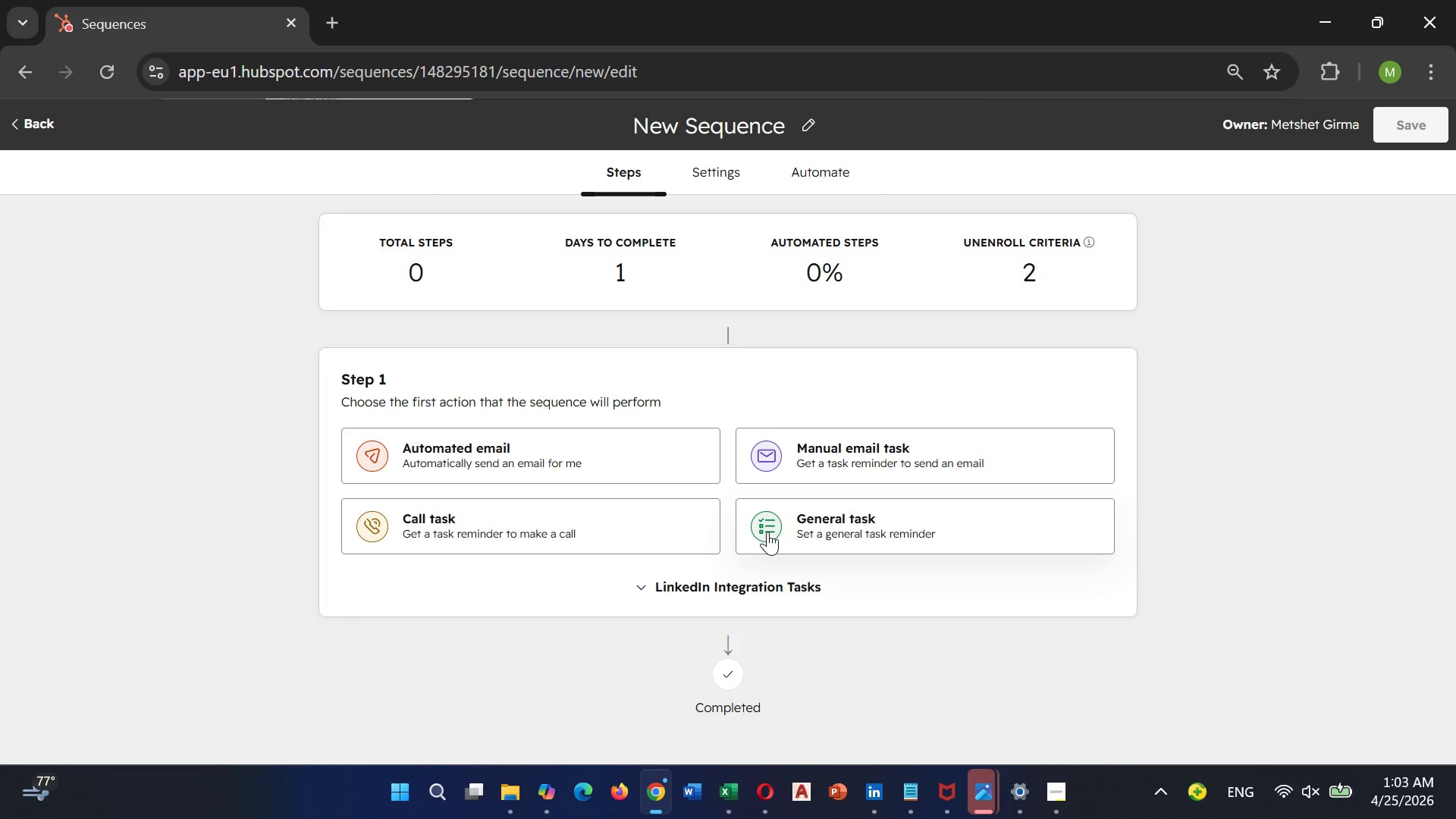 
scroll: coordinate [879, 566], scroll_direction: down, amount: 3.0
 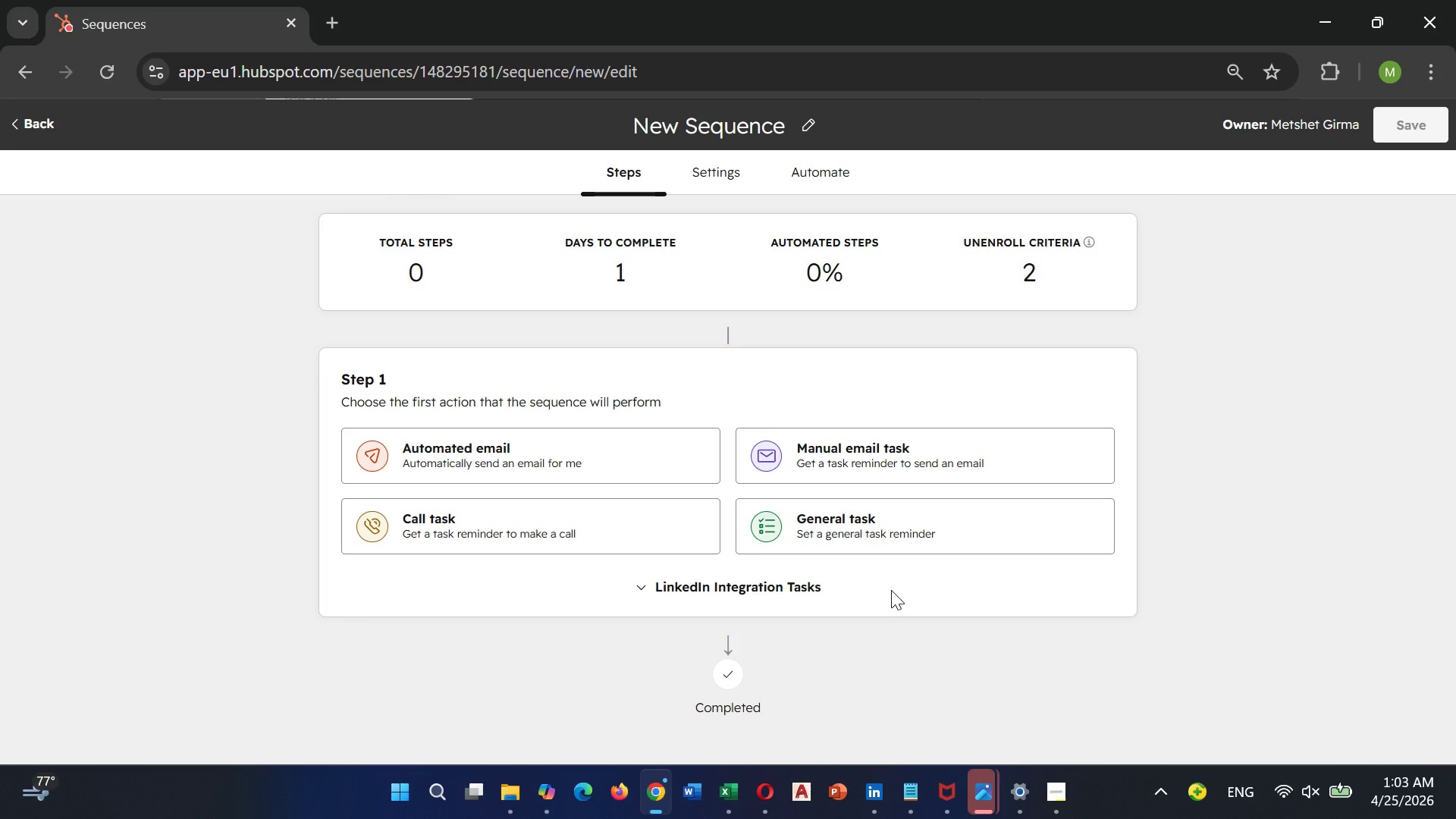 
scroll: coordinate [891, 590], scroll_direction: up, amount: 2.0
 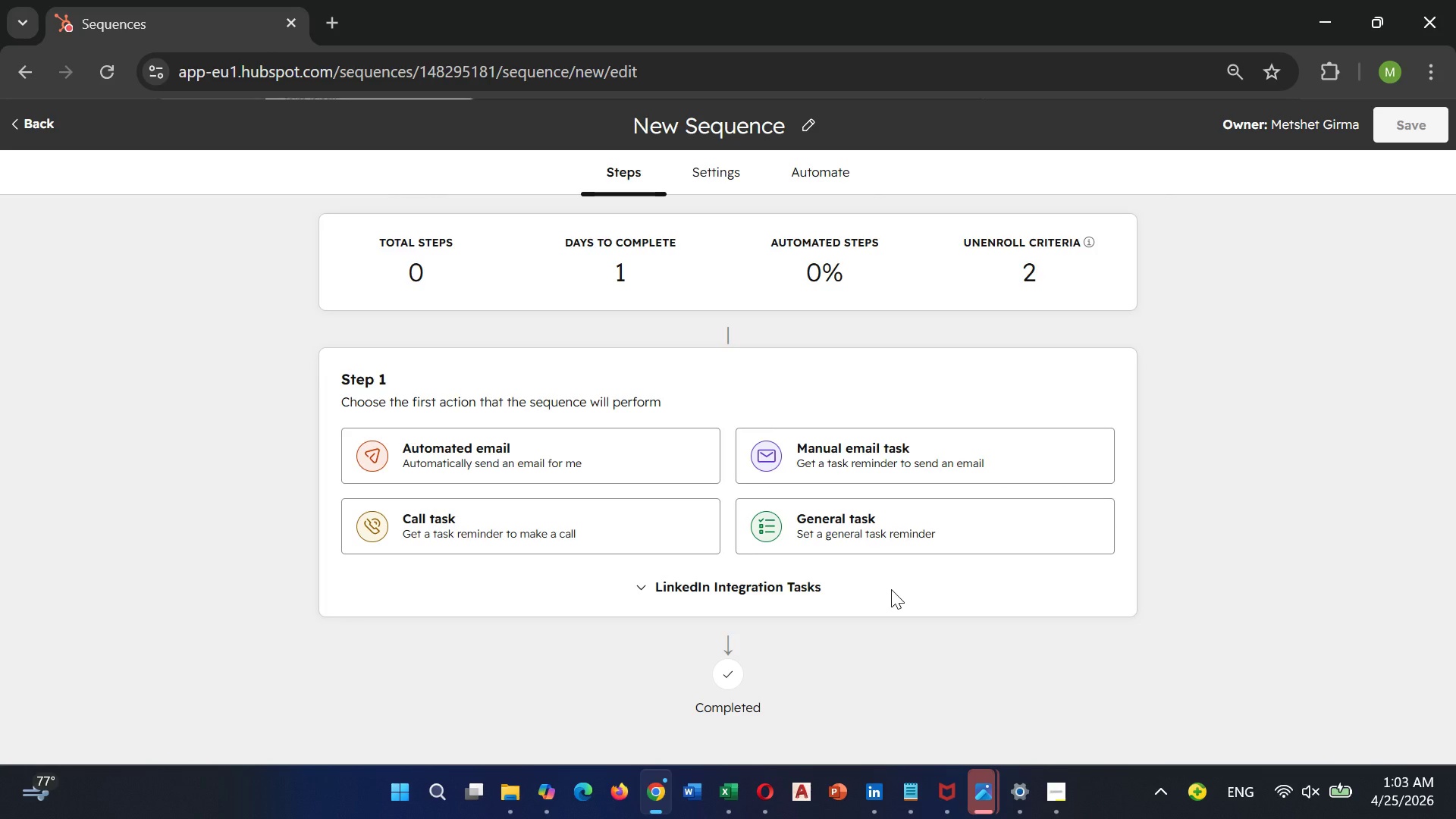 
wait(15.52)
 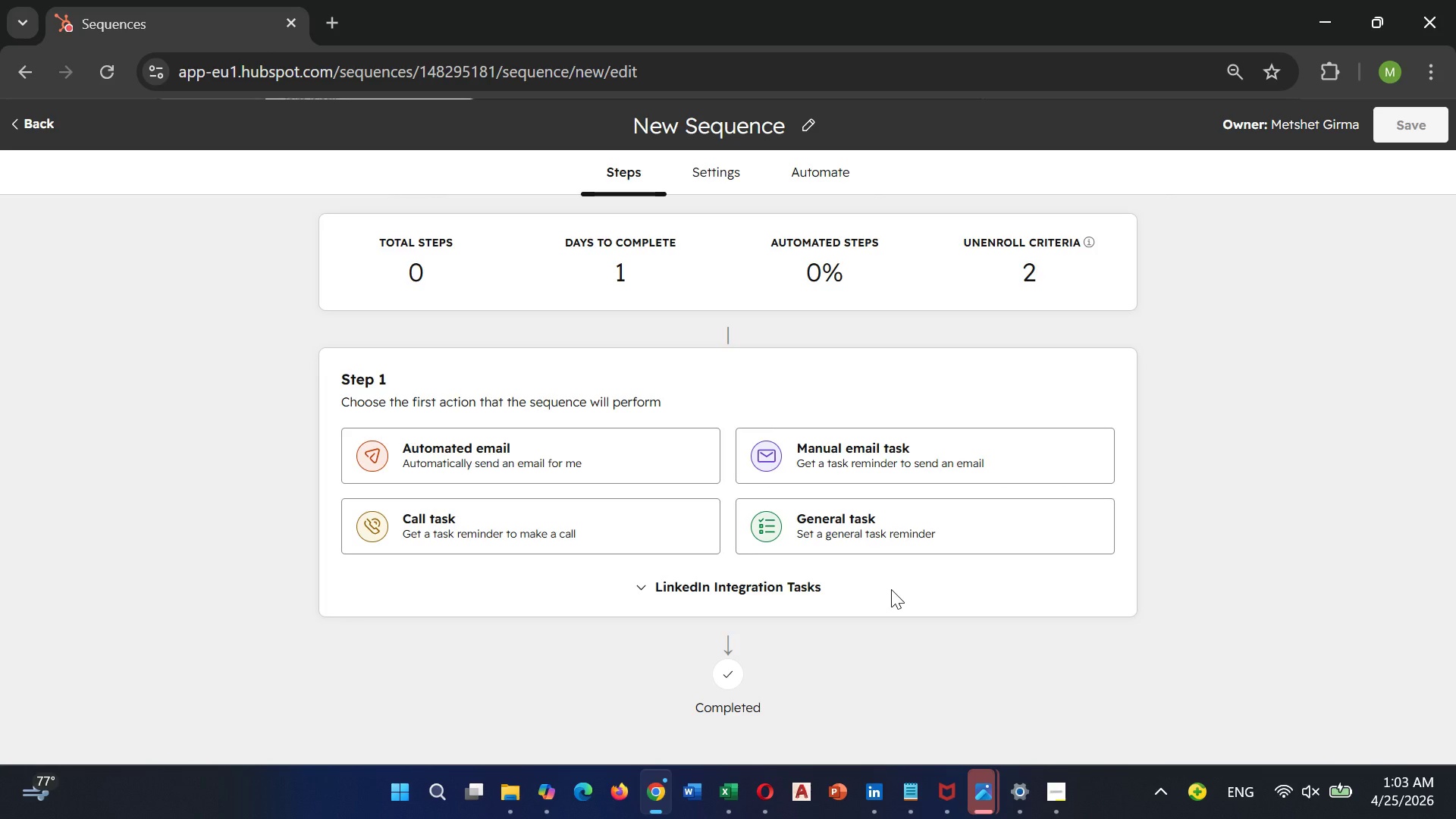 
scroll: coordinate [890, 534], scroll_direction: down, amount: 2.0
 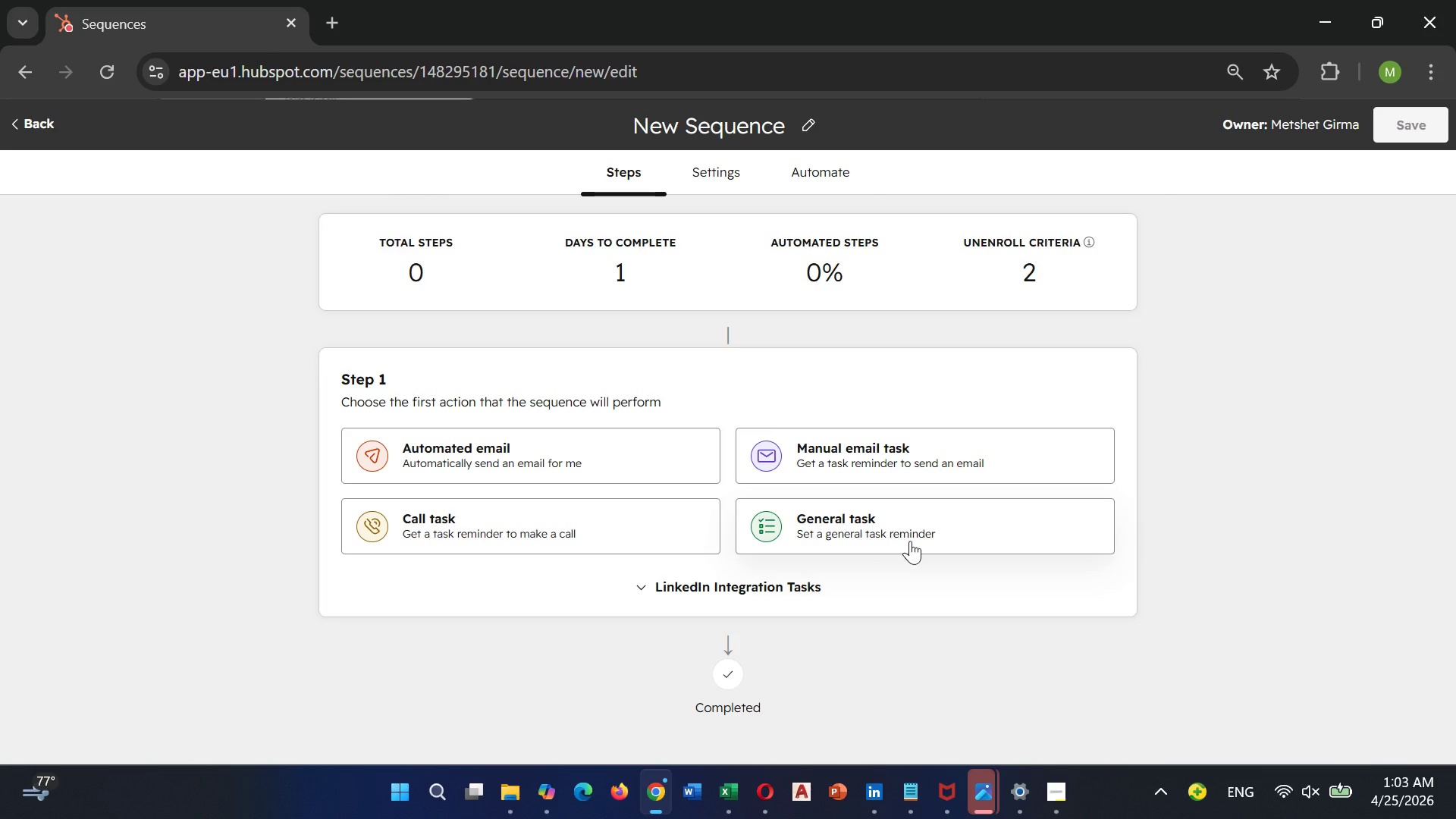 
scroll: coordinate [912, 535], scroll_direction: up, amount: 8.0
 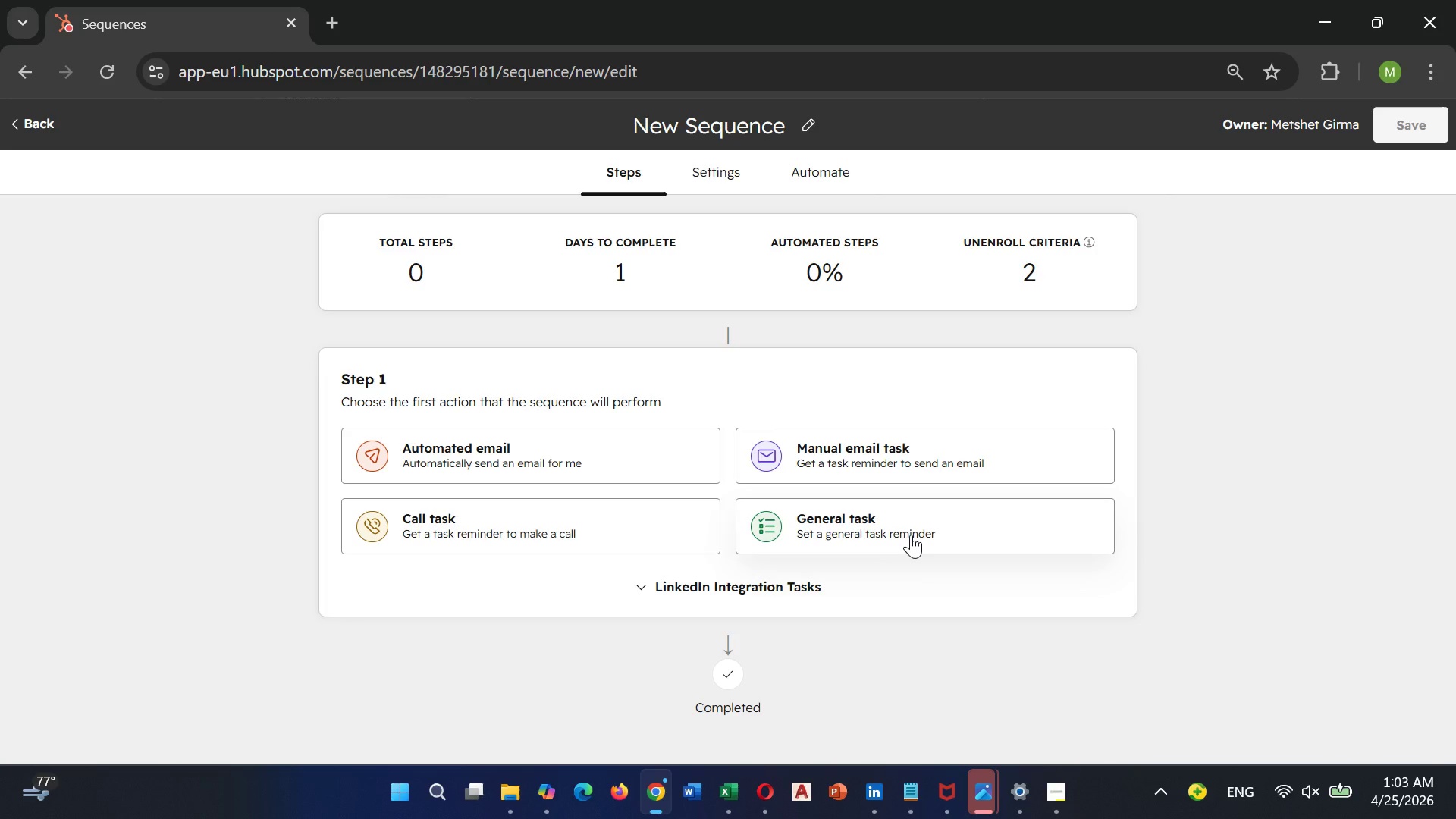 
scroll: coordinate [906, 500], scroll_direction: none, amount: 0.0
 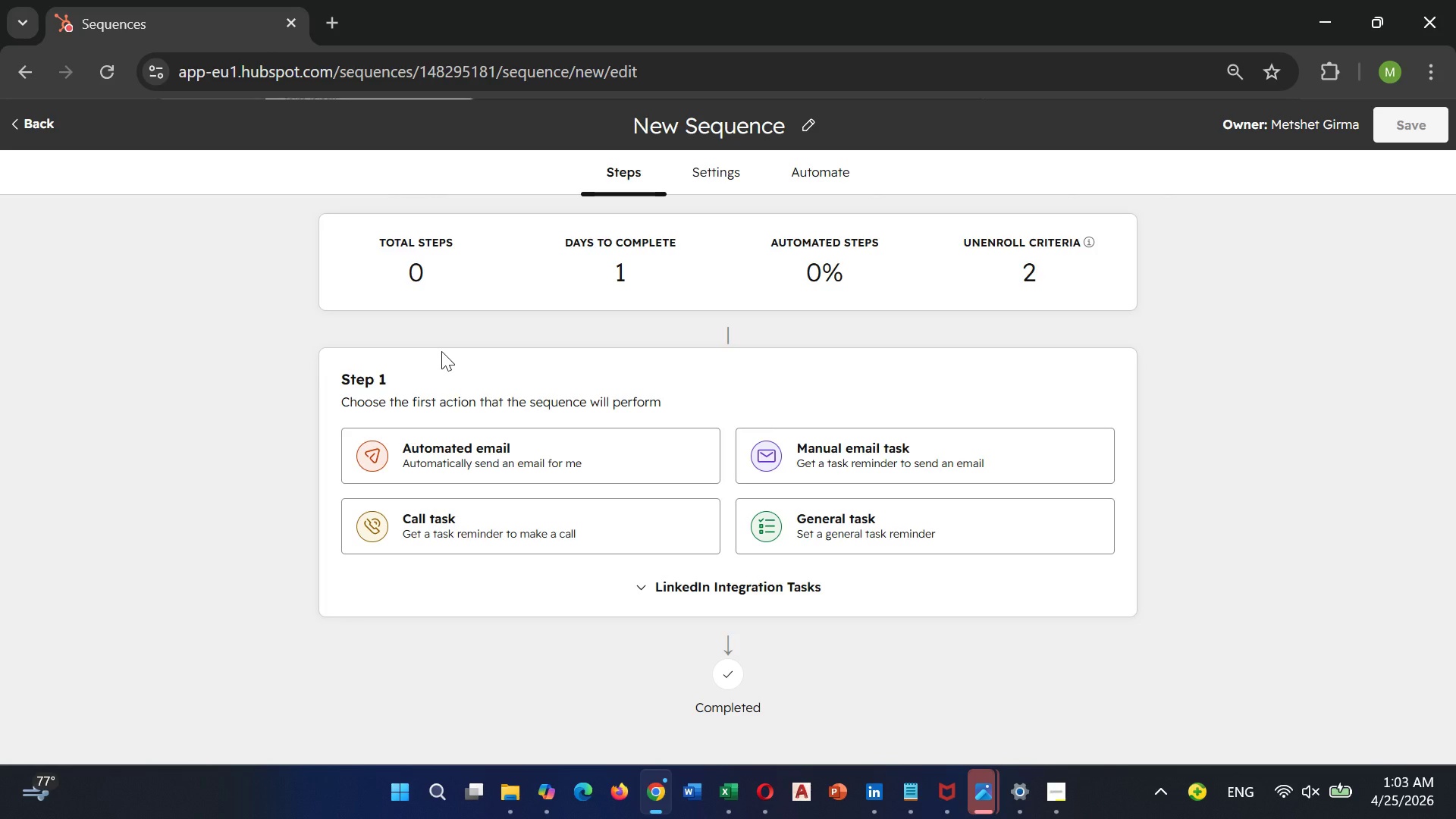 
wait(32.62)
 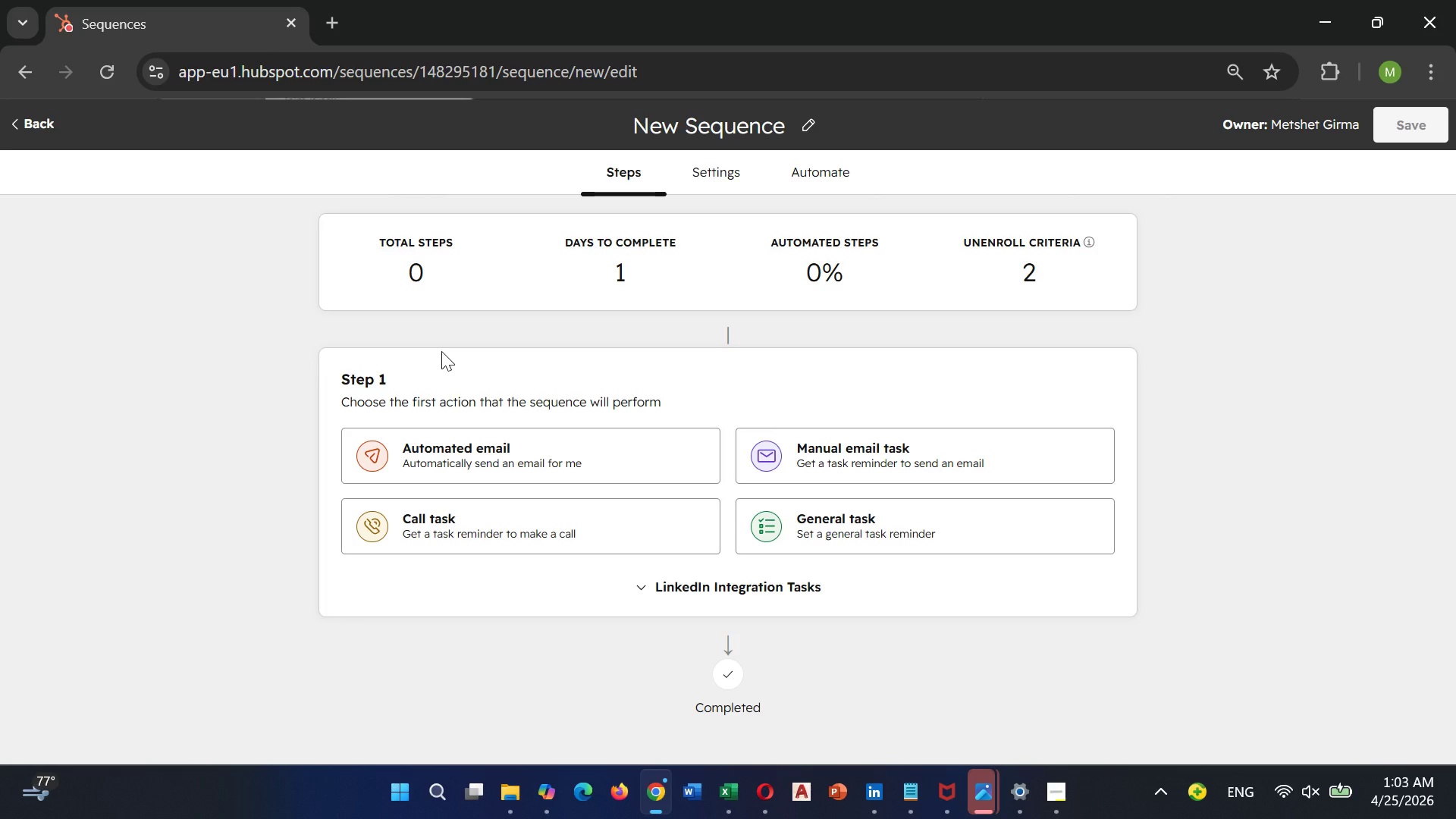 
left_click([803, 121])
 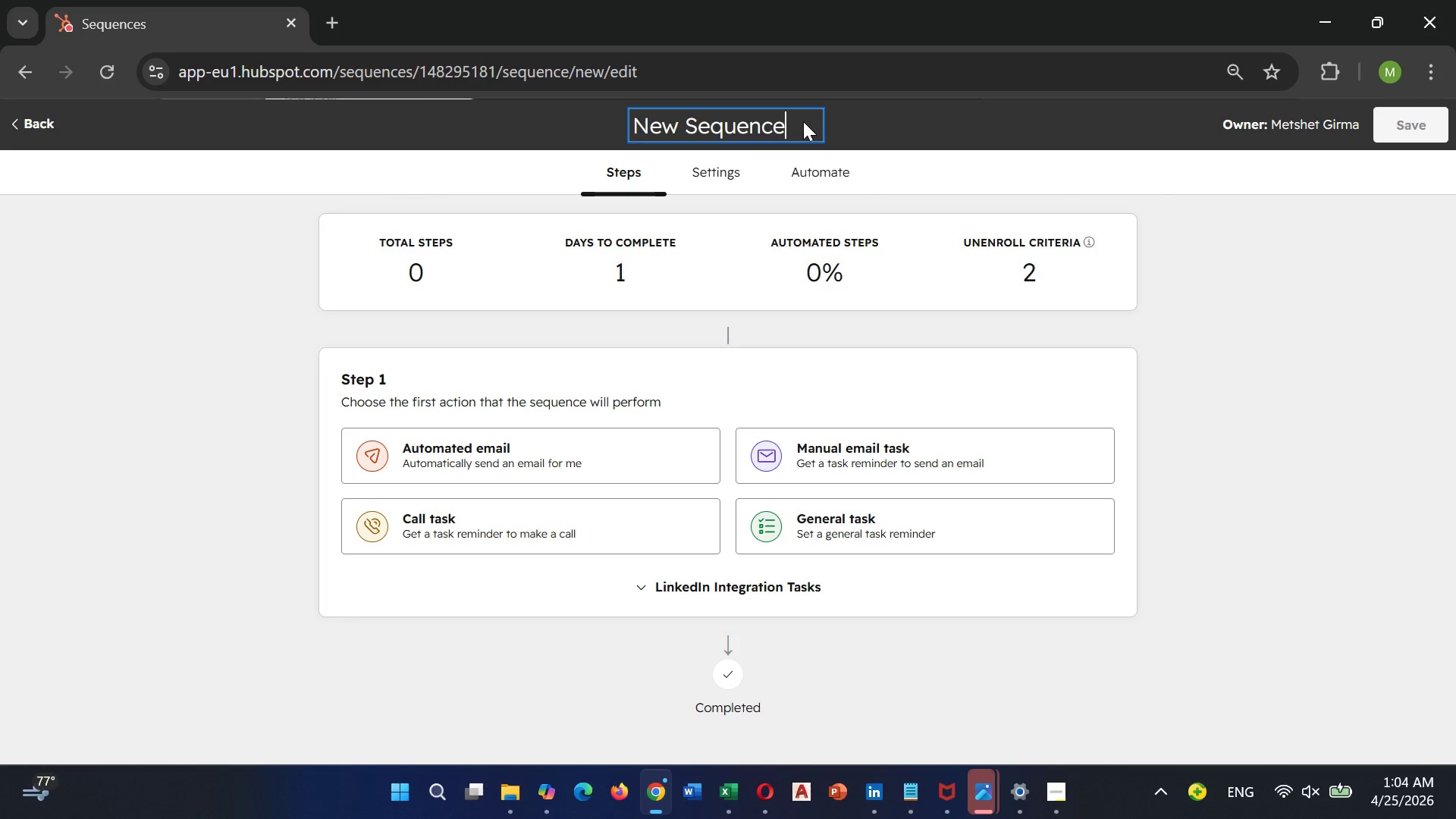 
hold_key(key=Backspace, duration=1.03)
 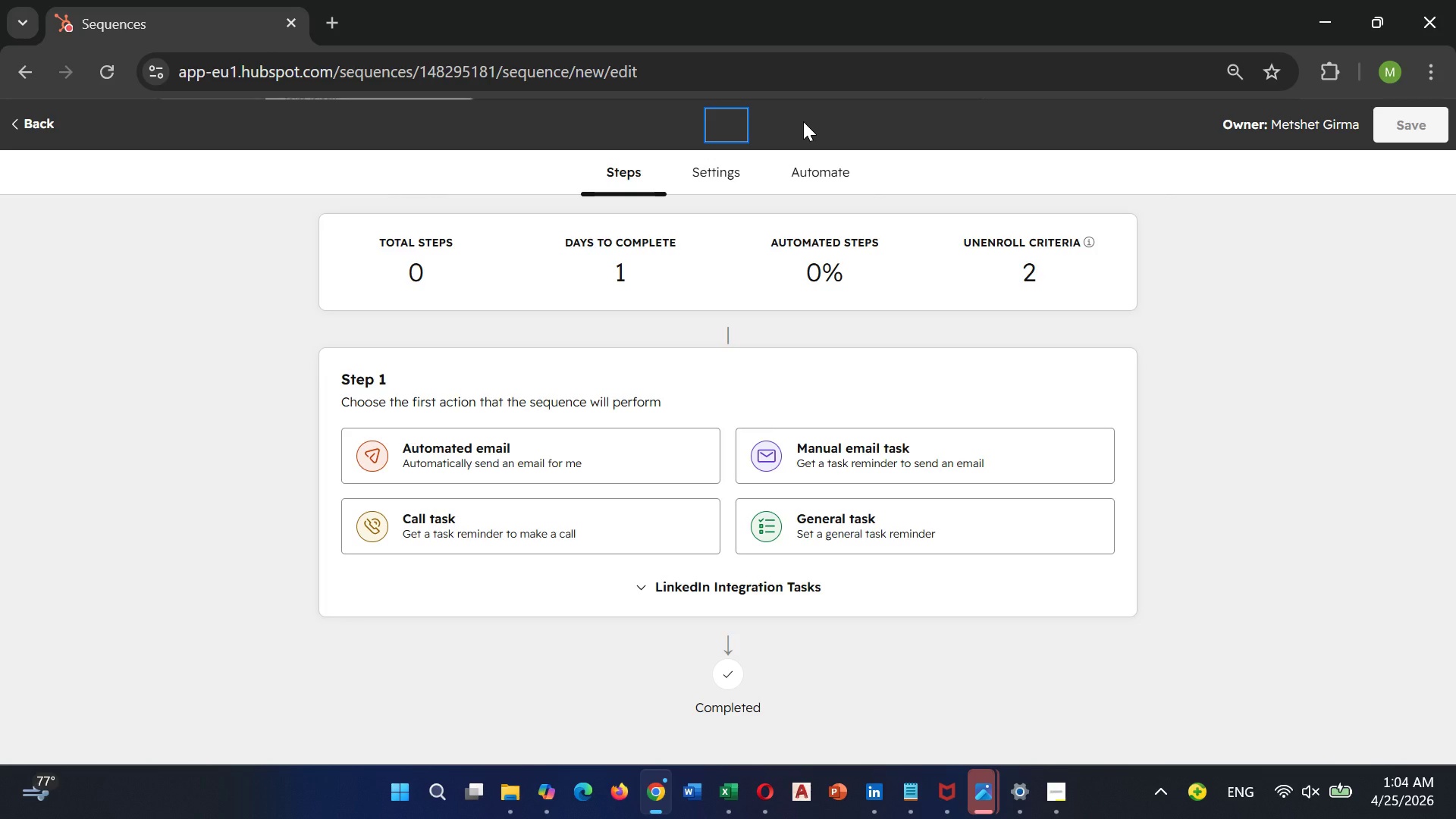 
type(Whisk &)
 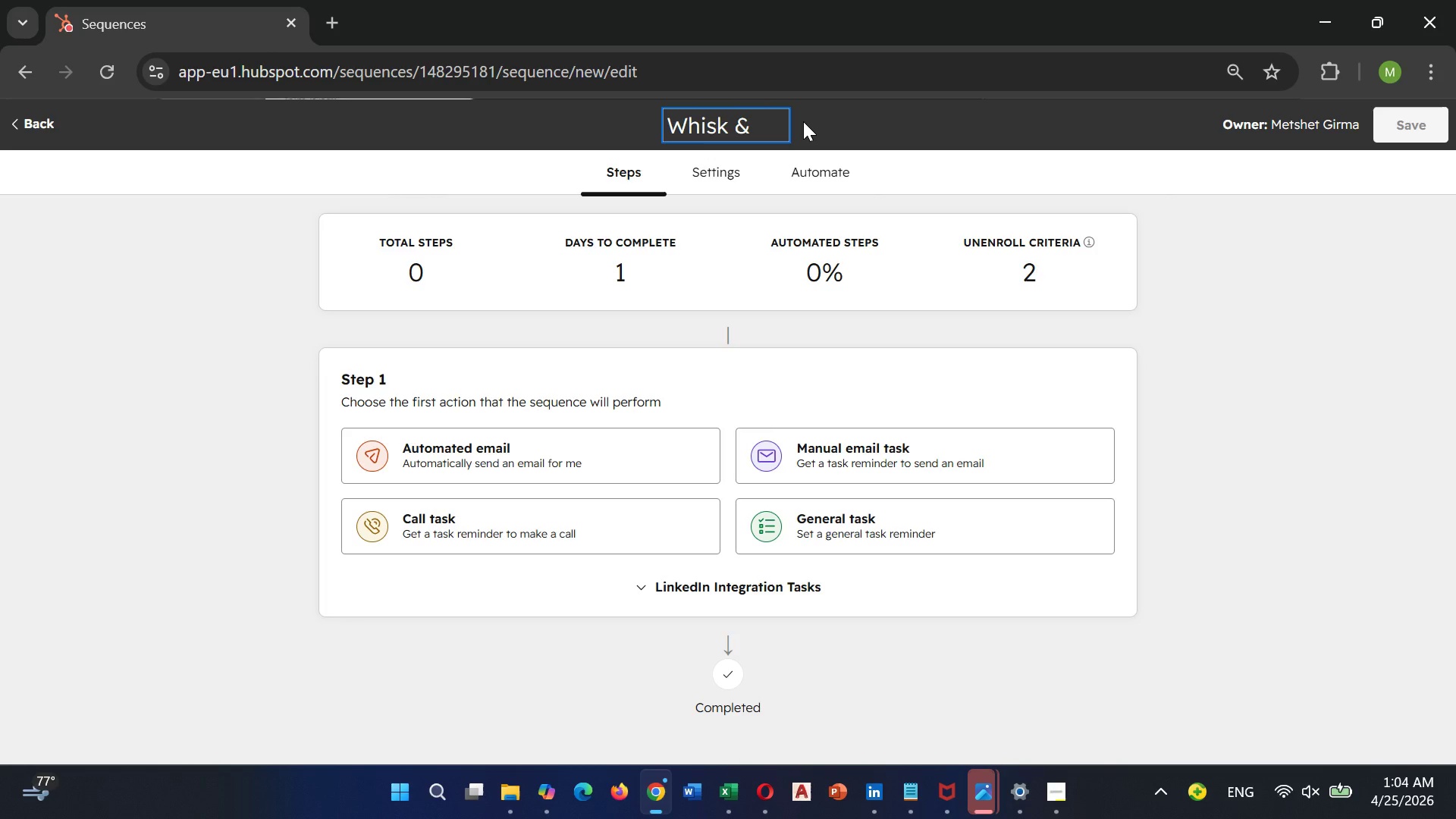 
type( Crump -)
 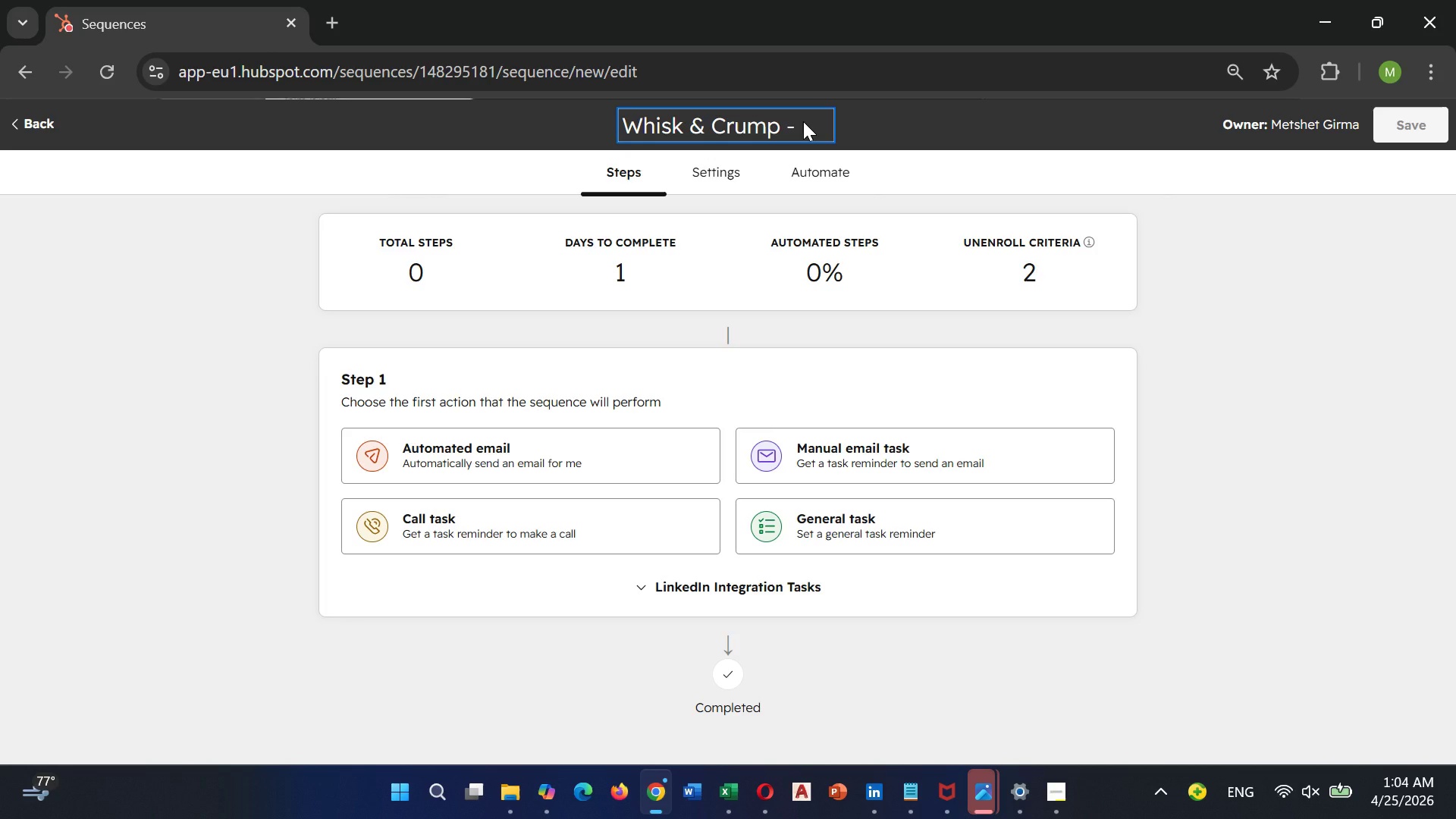 
type(Botig)
key(Backspace)
type(que Hotel partnership(Lean)
key(Backspace)
key(Backspace)
key(Backspace)
type(ink)
 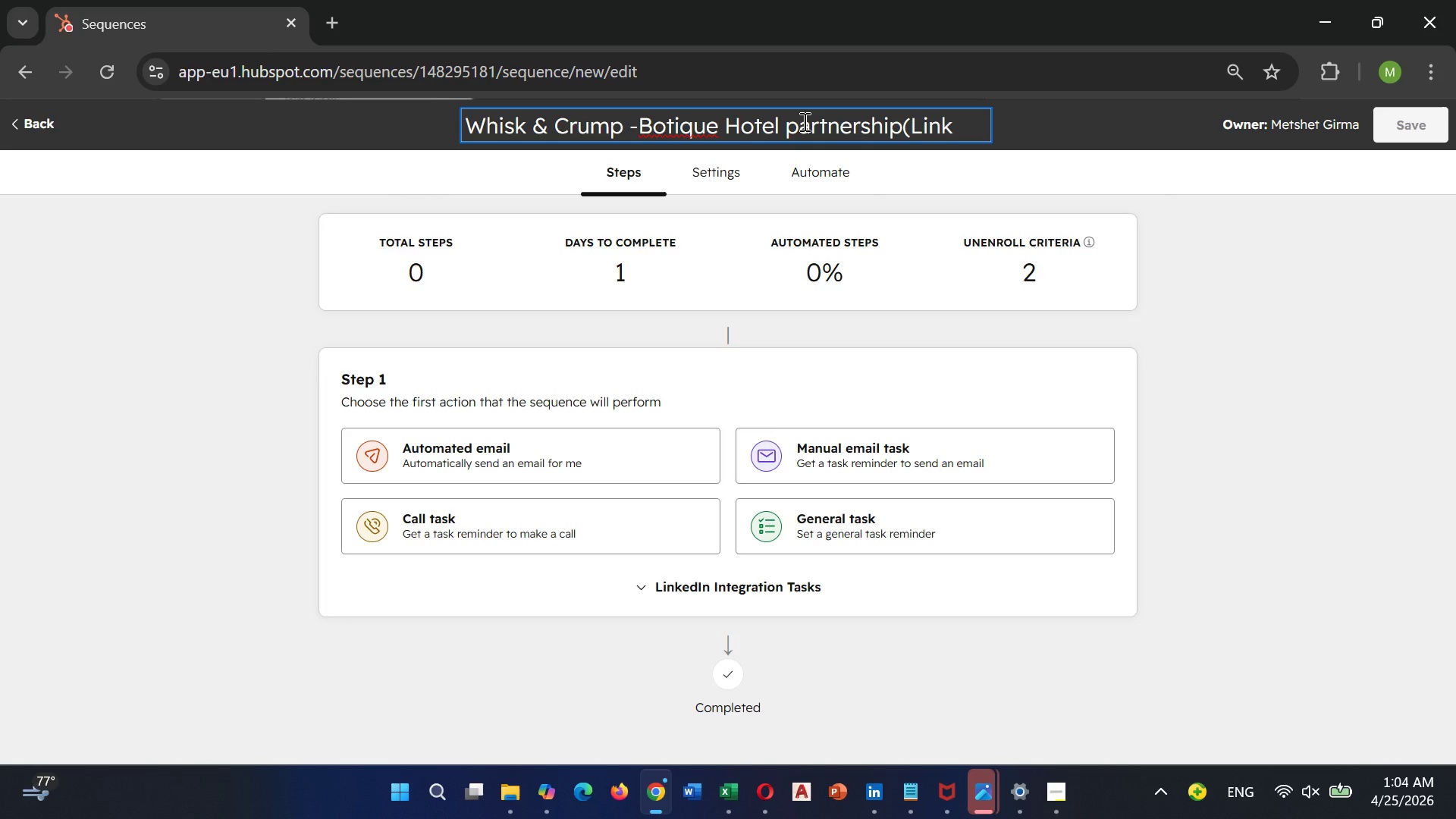 
type(edIn Heavy))
 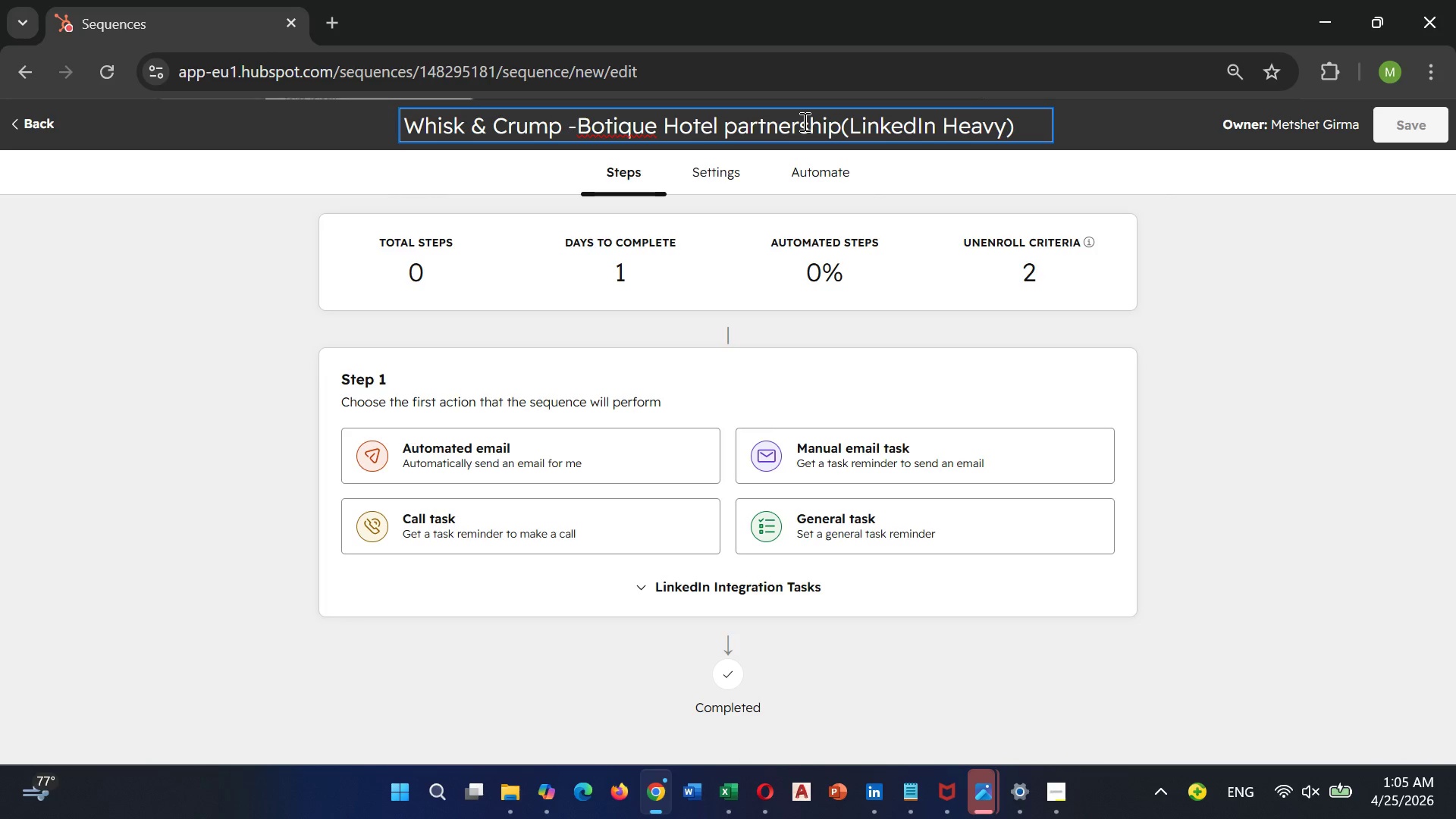 
hold_key(key=ArrowLeft, duration=1.33)
 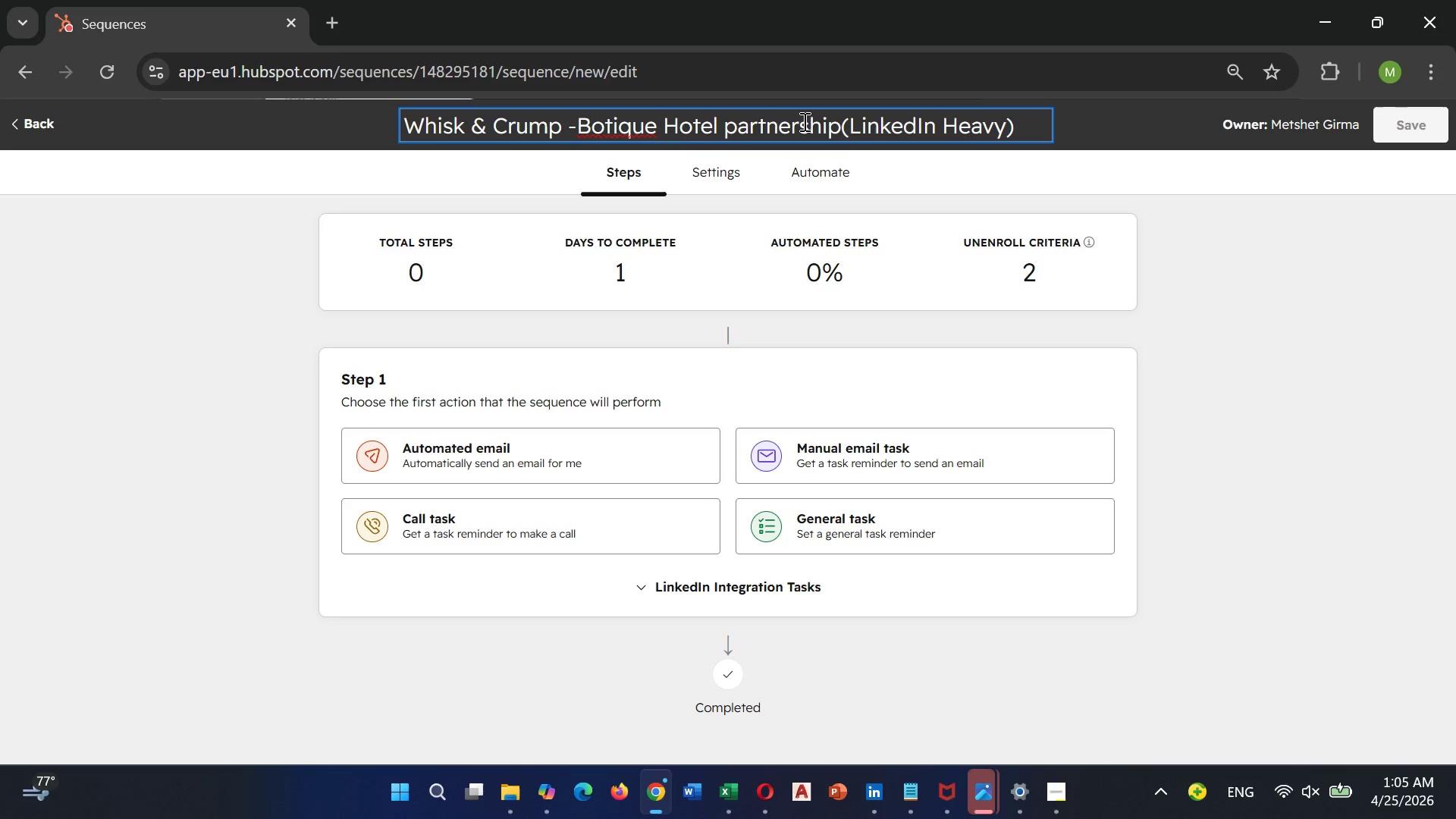 
key(ArrowLeft)
 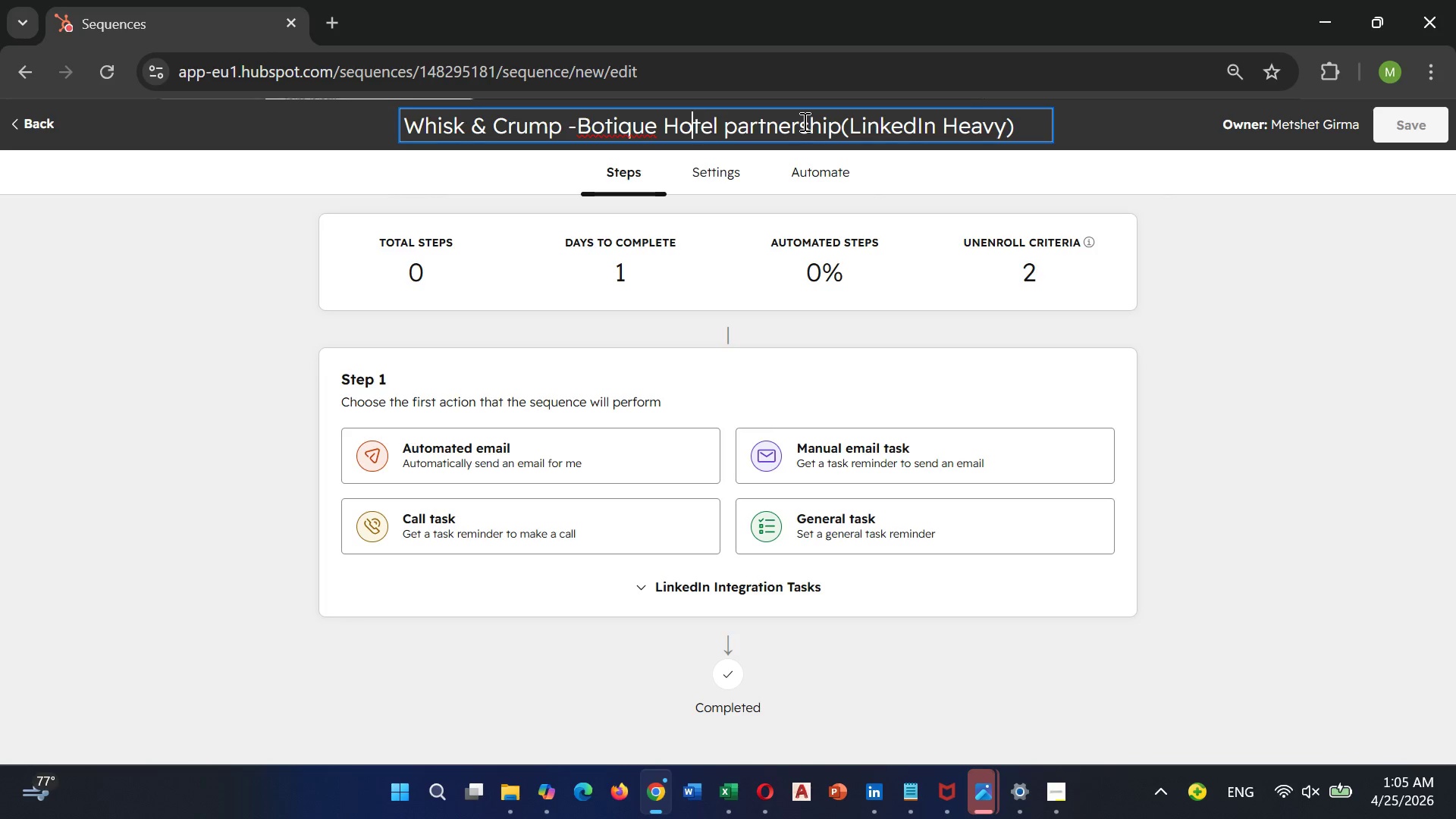 
key(ArrowLeft)
 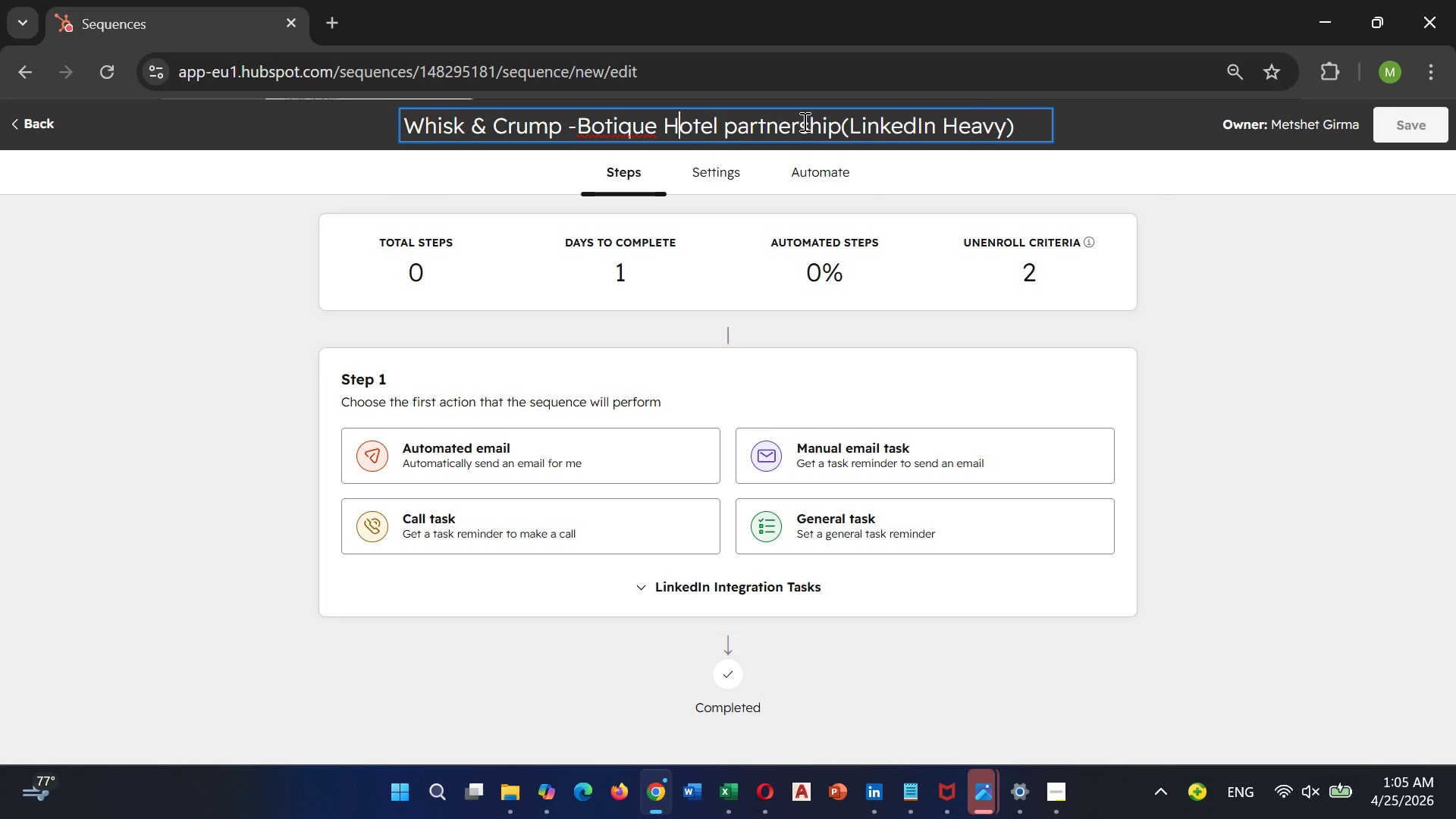 
key(ArrowLeft)
 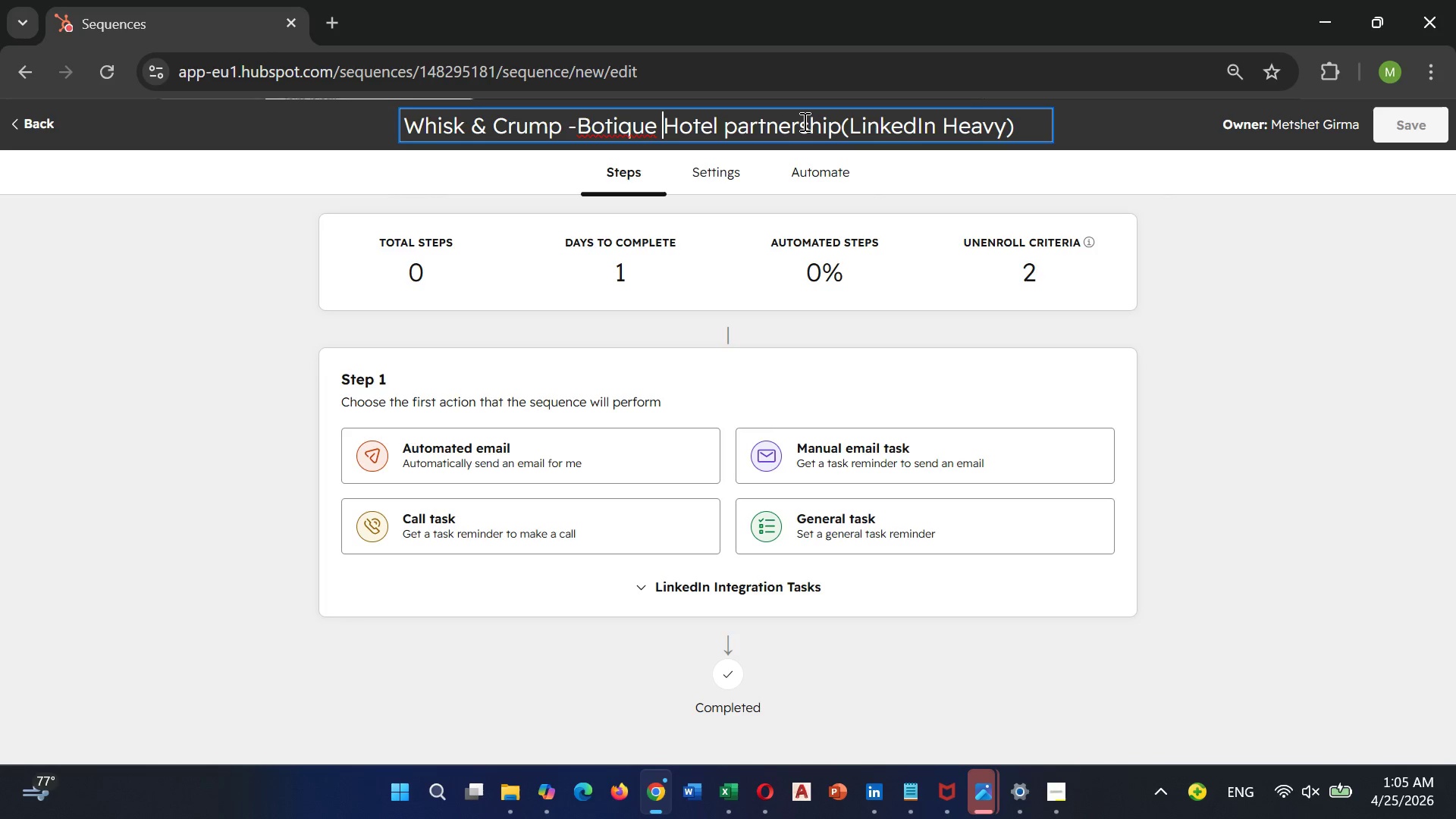 
key(ArrowLeft)
 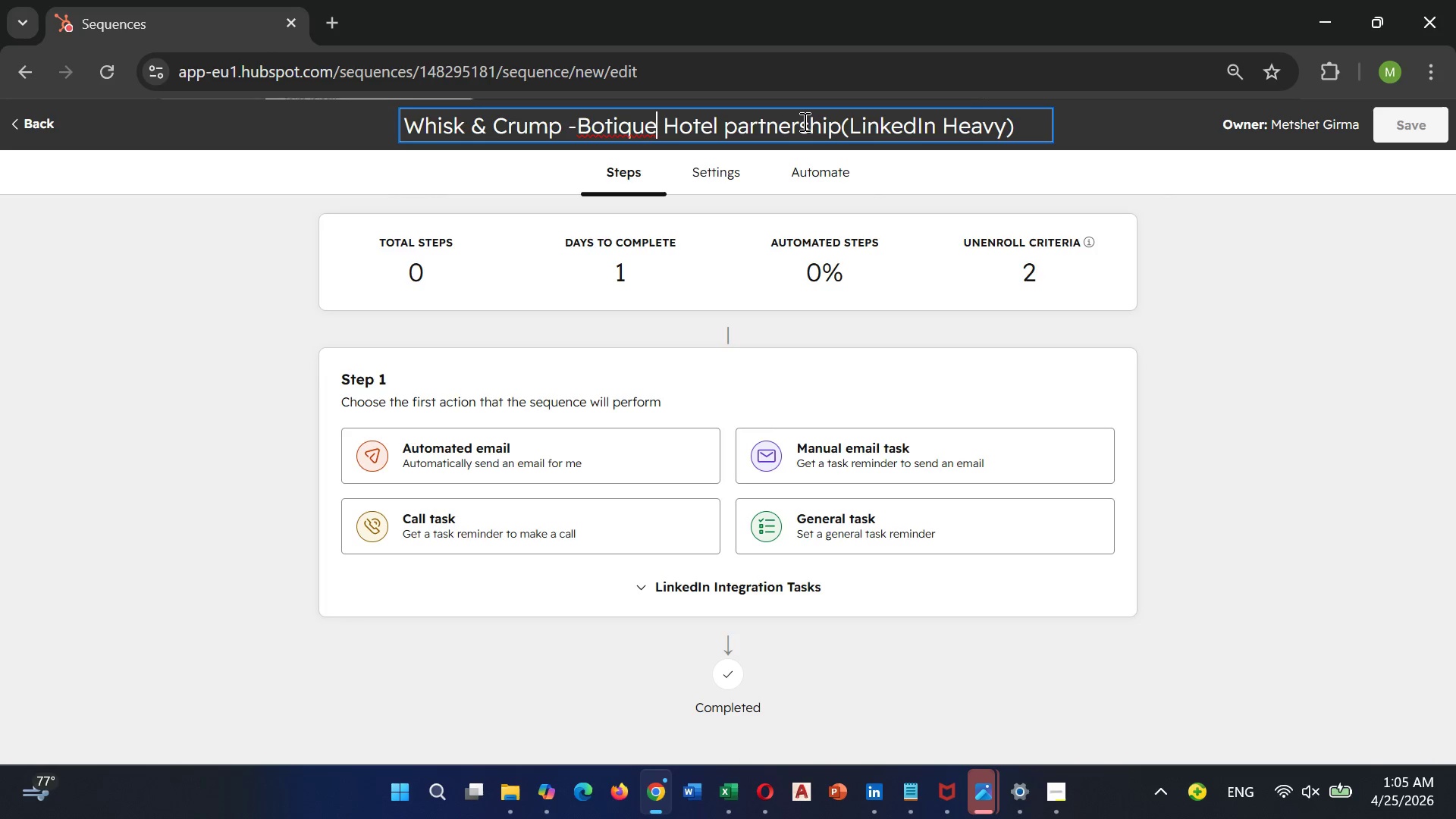 
key(ArrowLeft)
 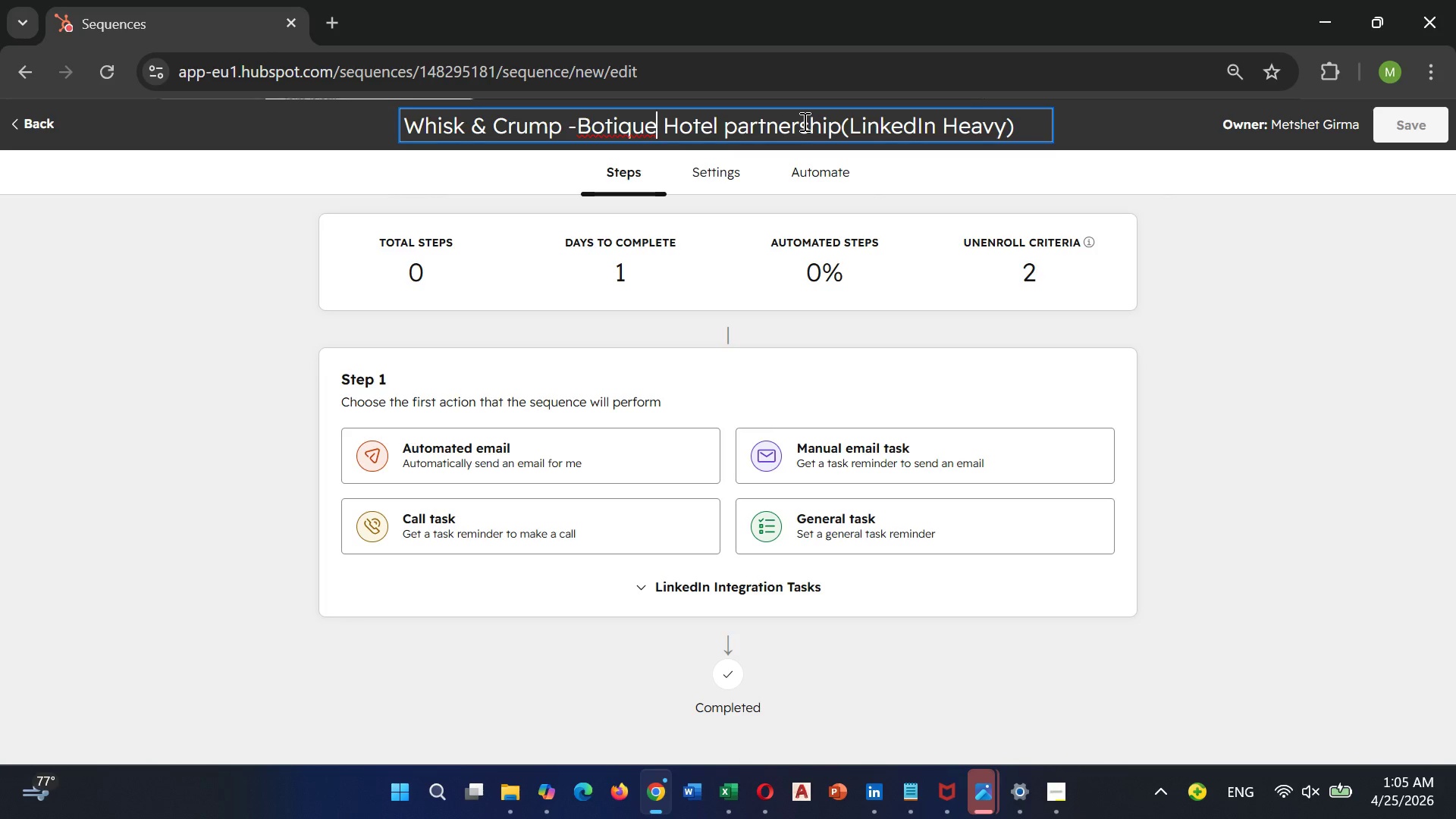 
key(ArrowLeft)
 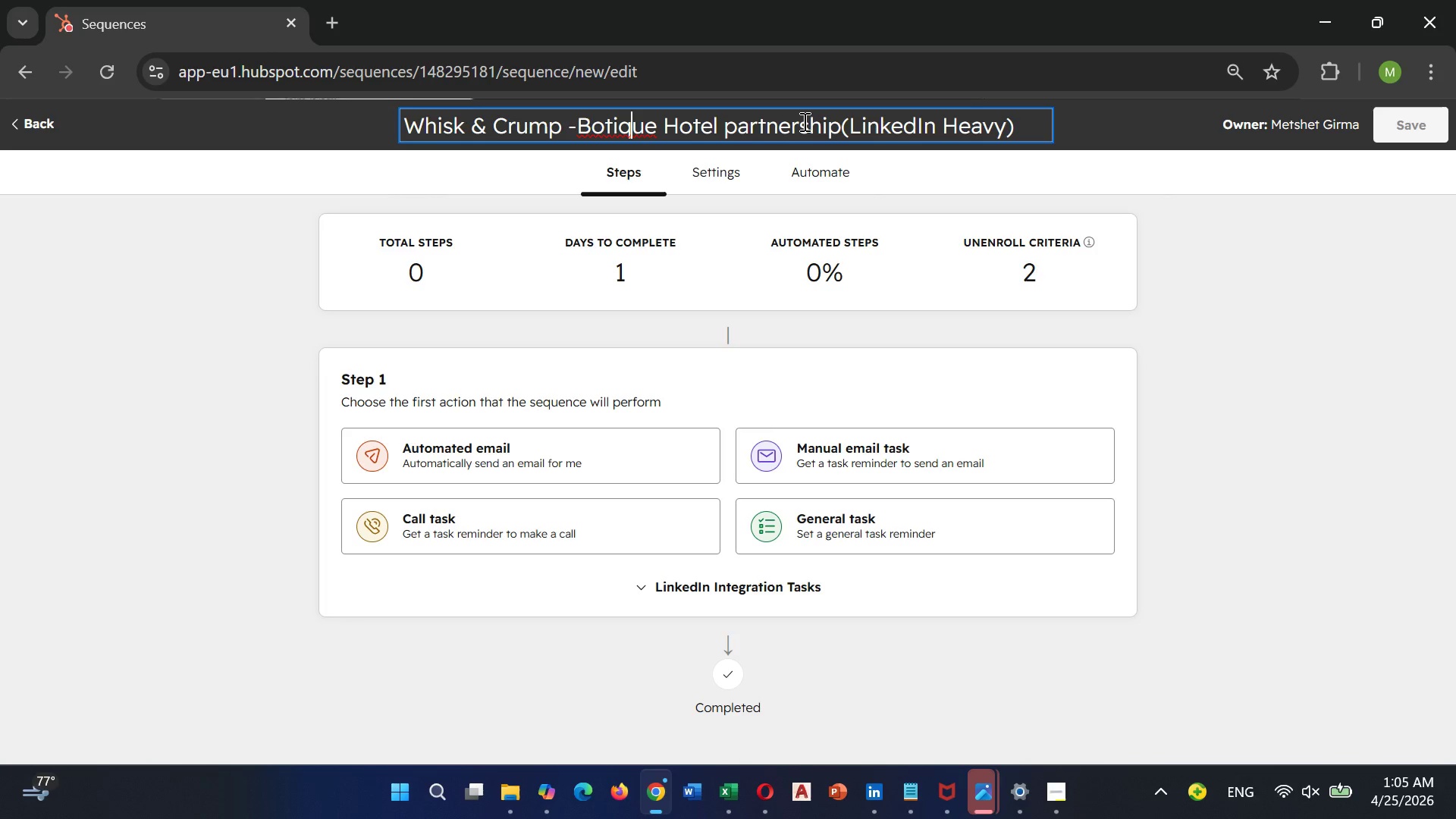 
key(ArrowLeft)
 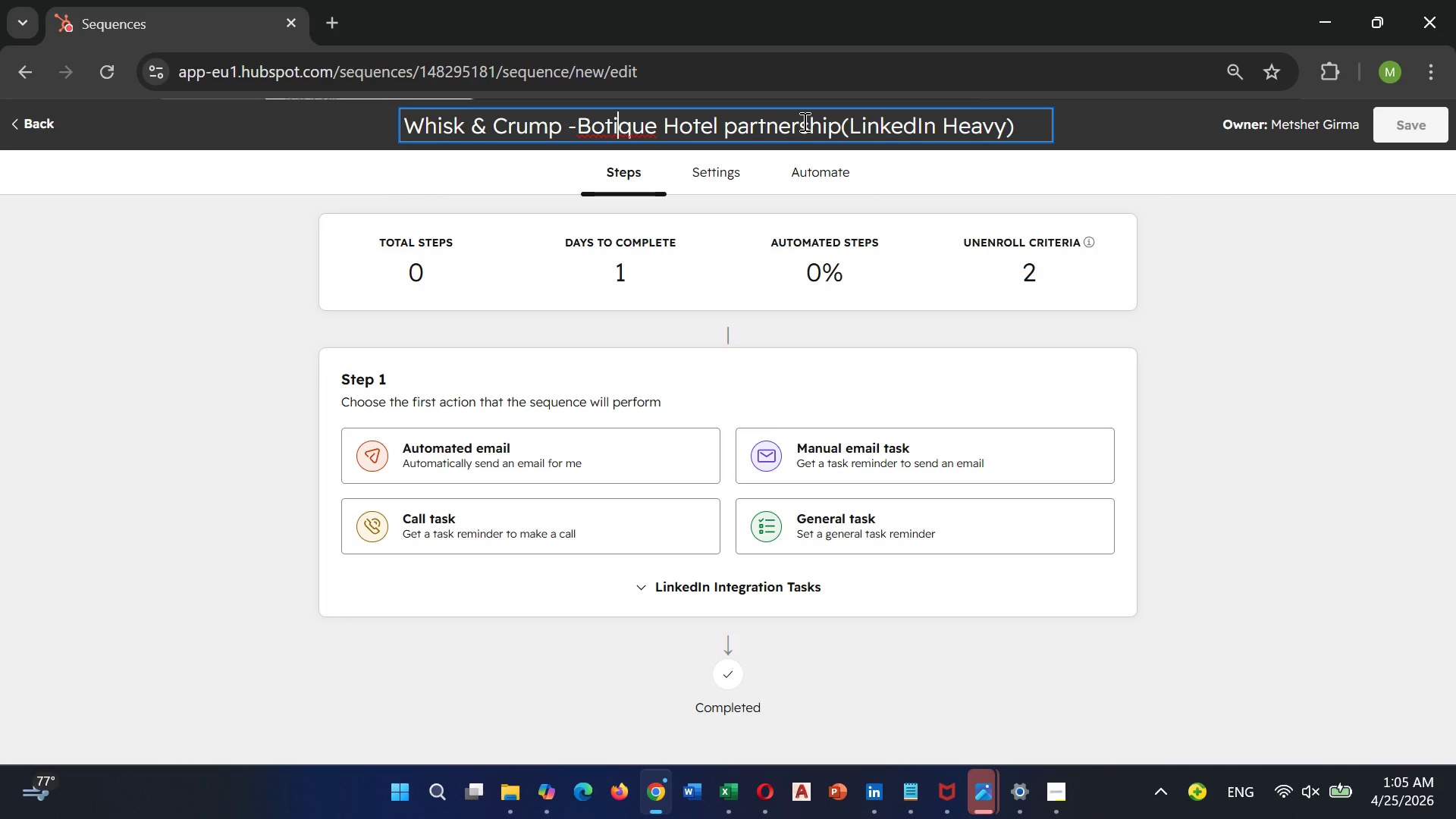 
key(ArrowLeft)
 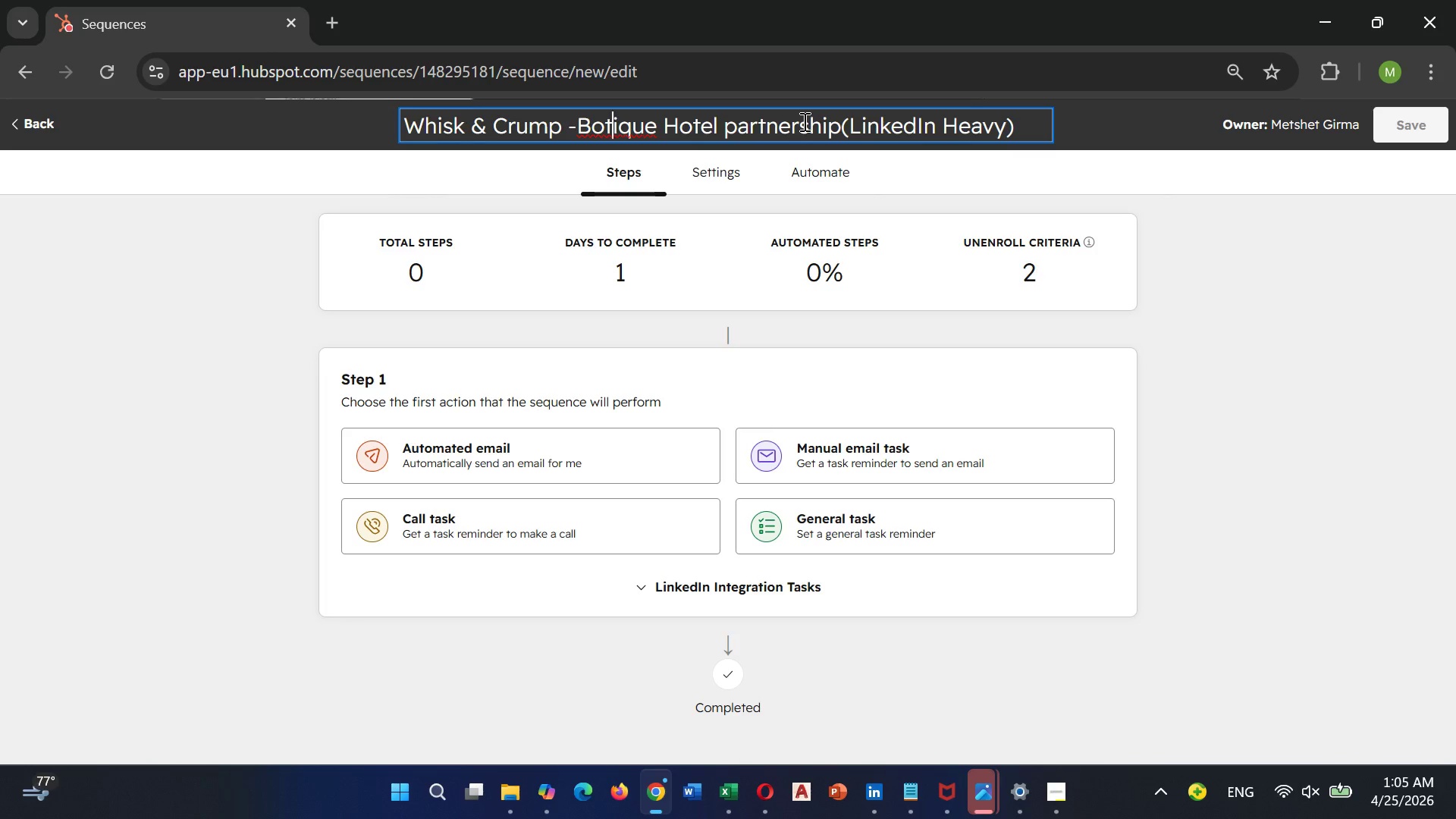 
key(ArrowLeft)
 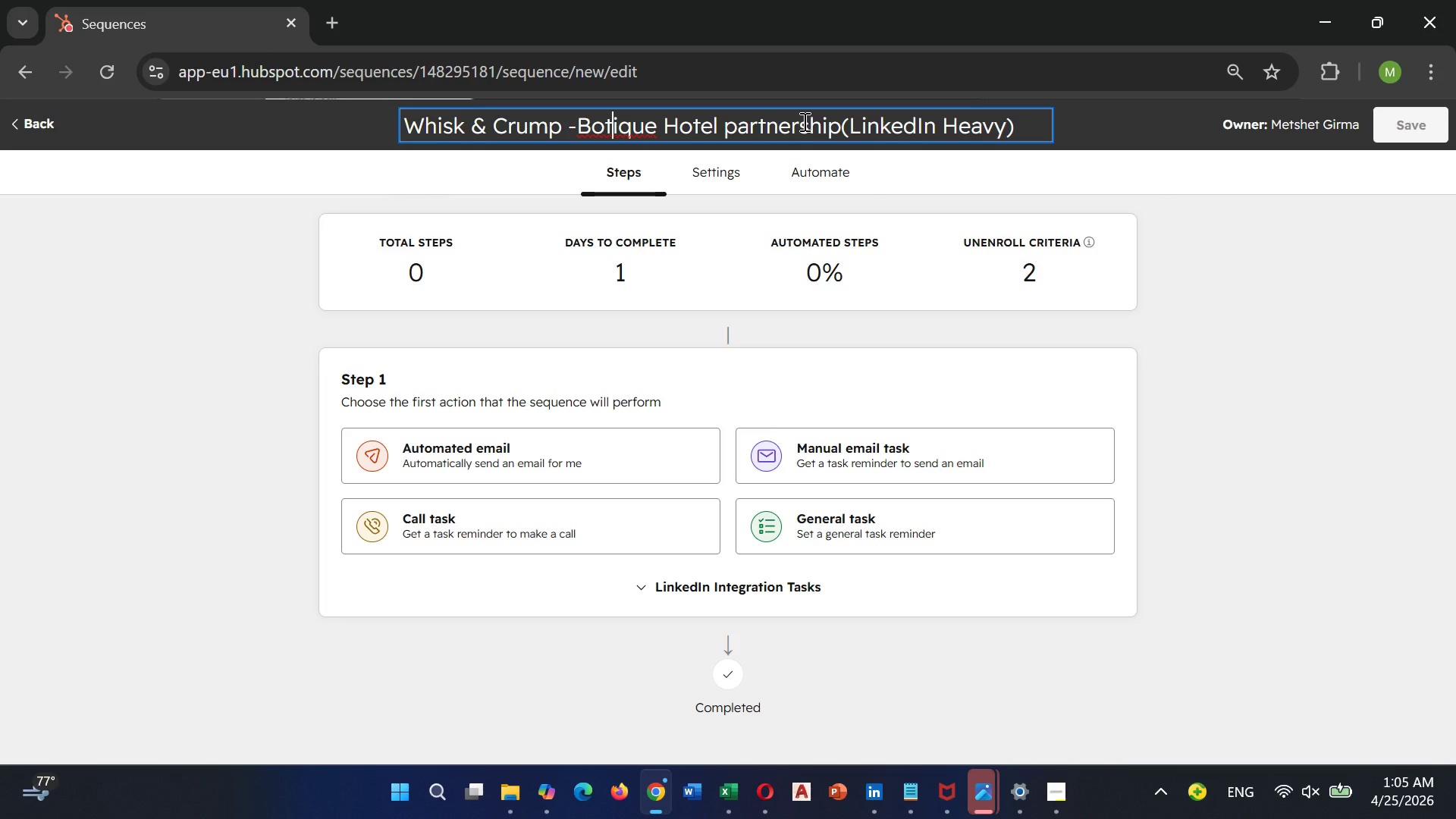 
key(ArrowLeft)
 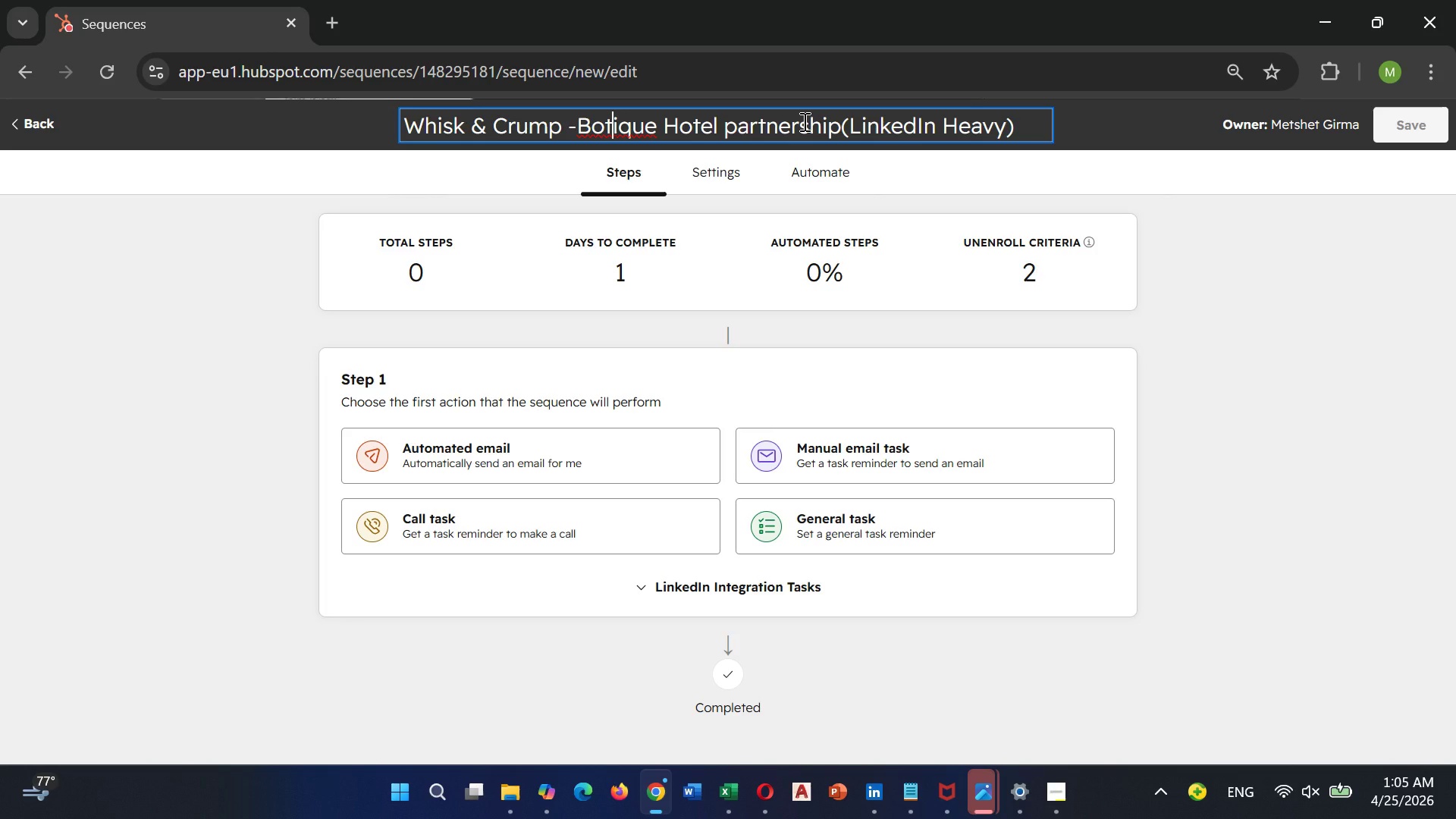 
key(ArrowLeft)
 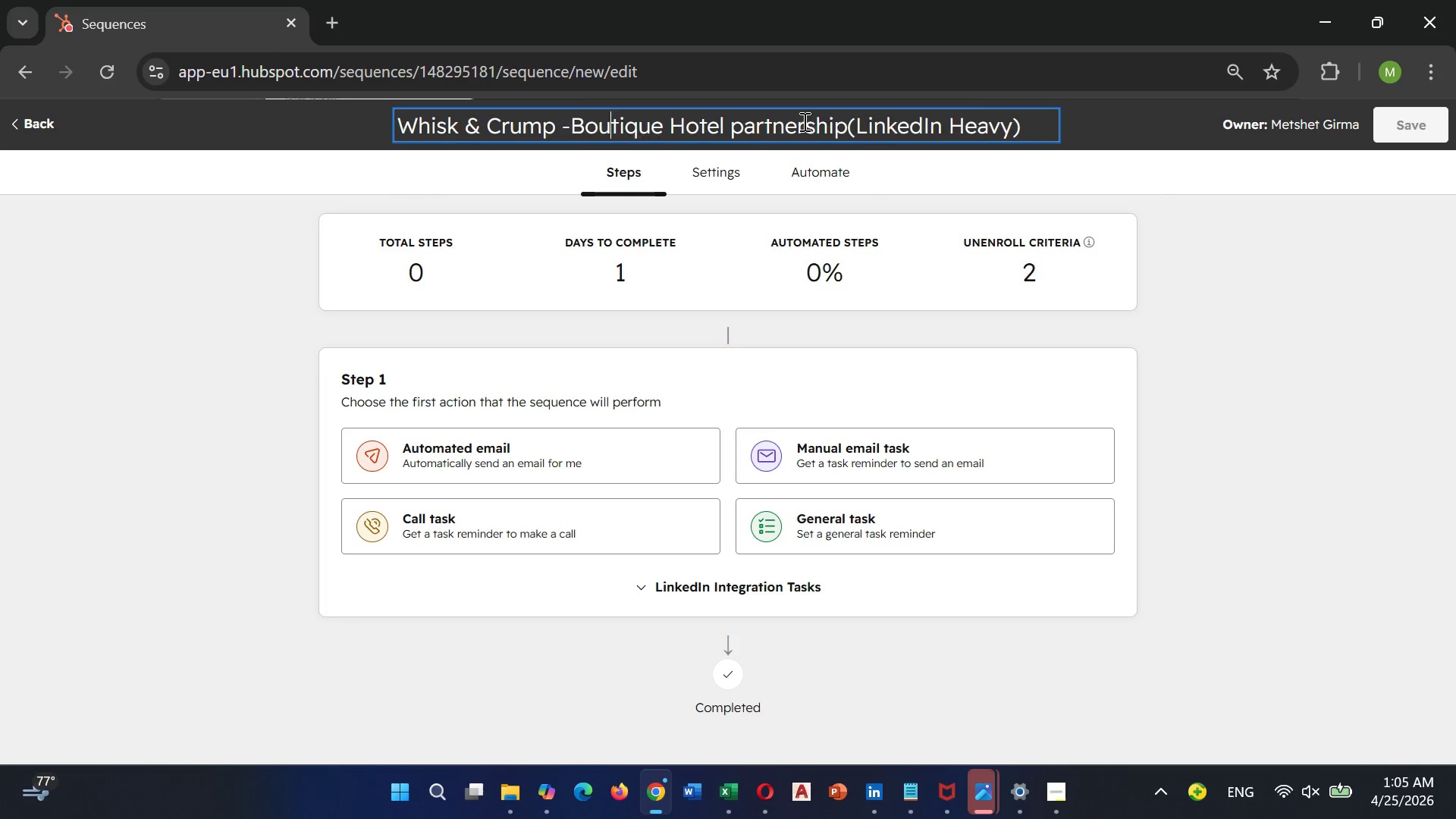 
key(U)
 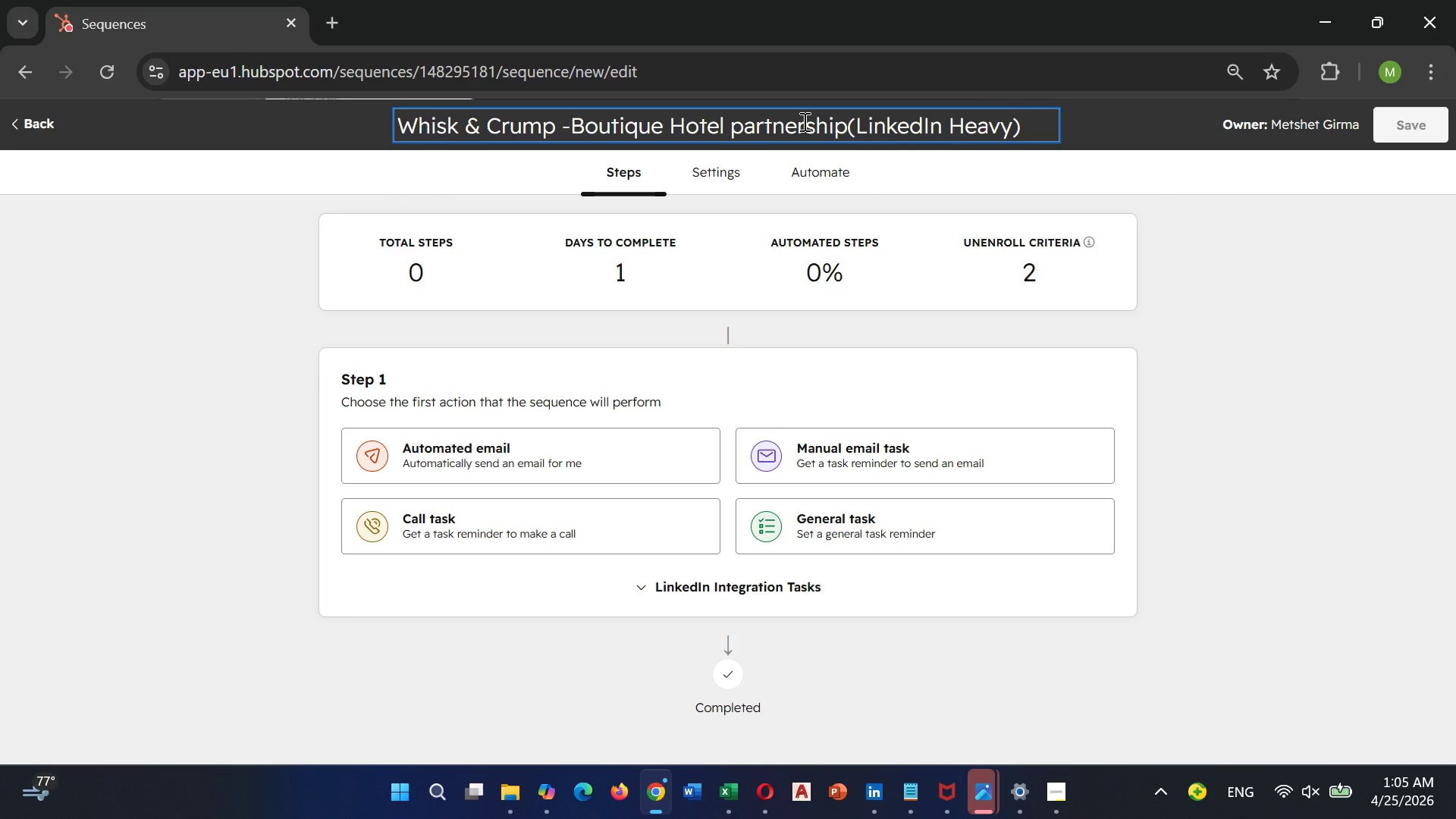 
wait(24.33)
 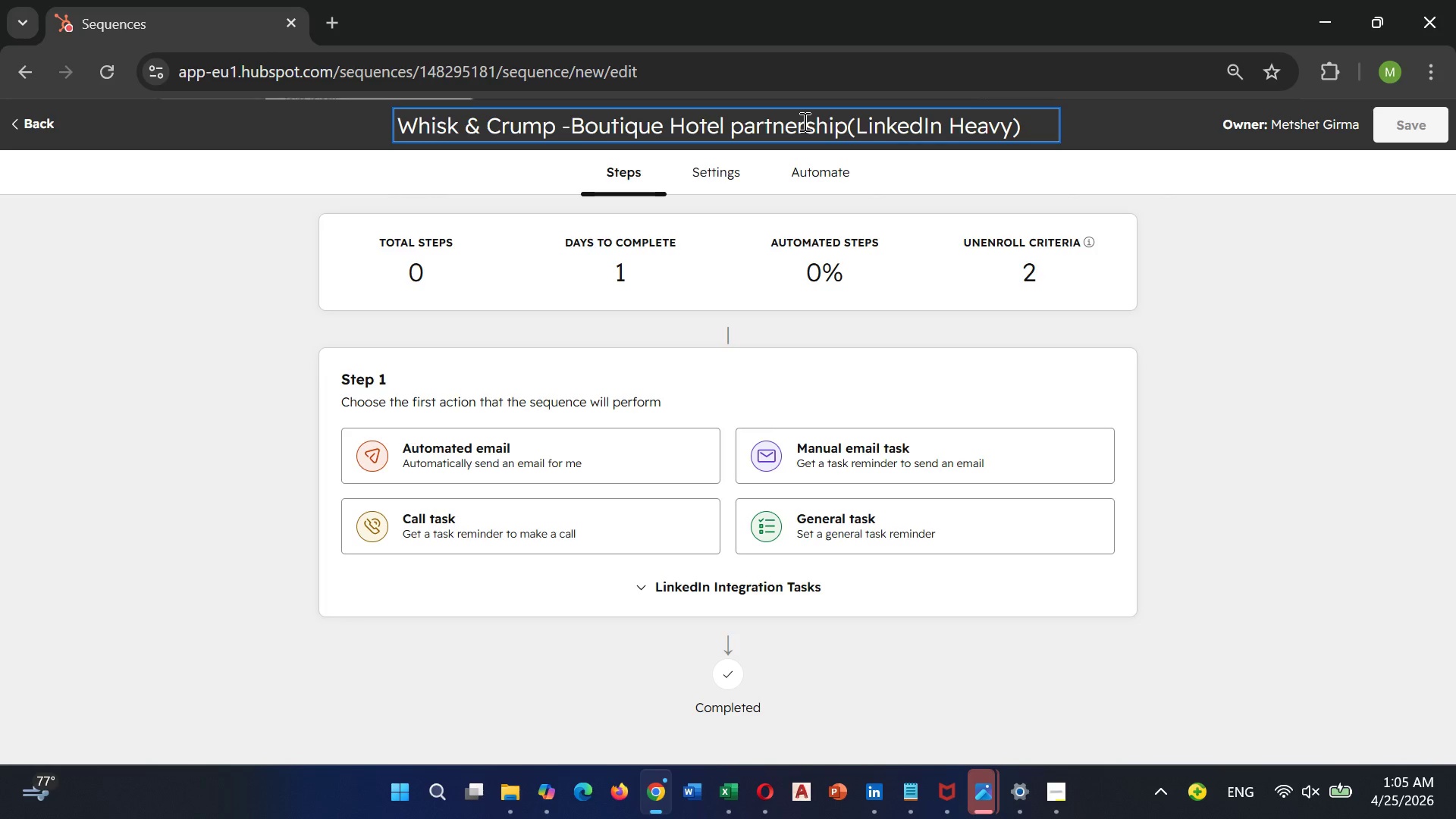 
left_click([1230, 224])
 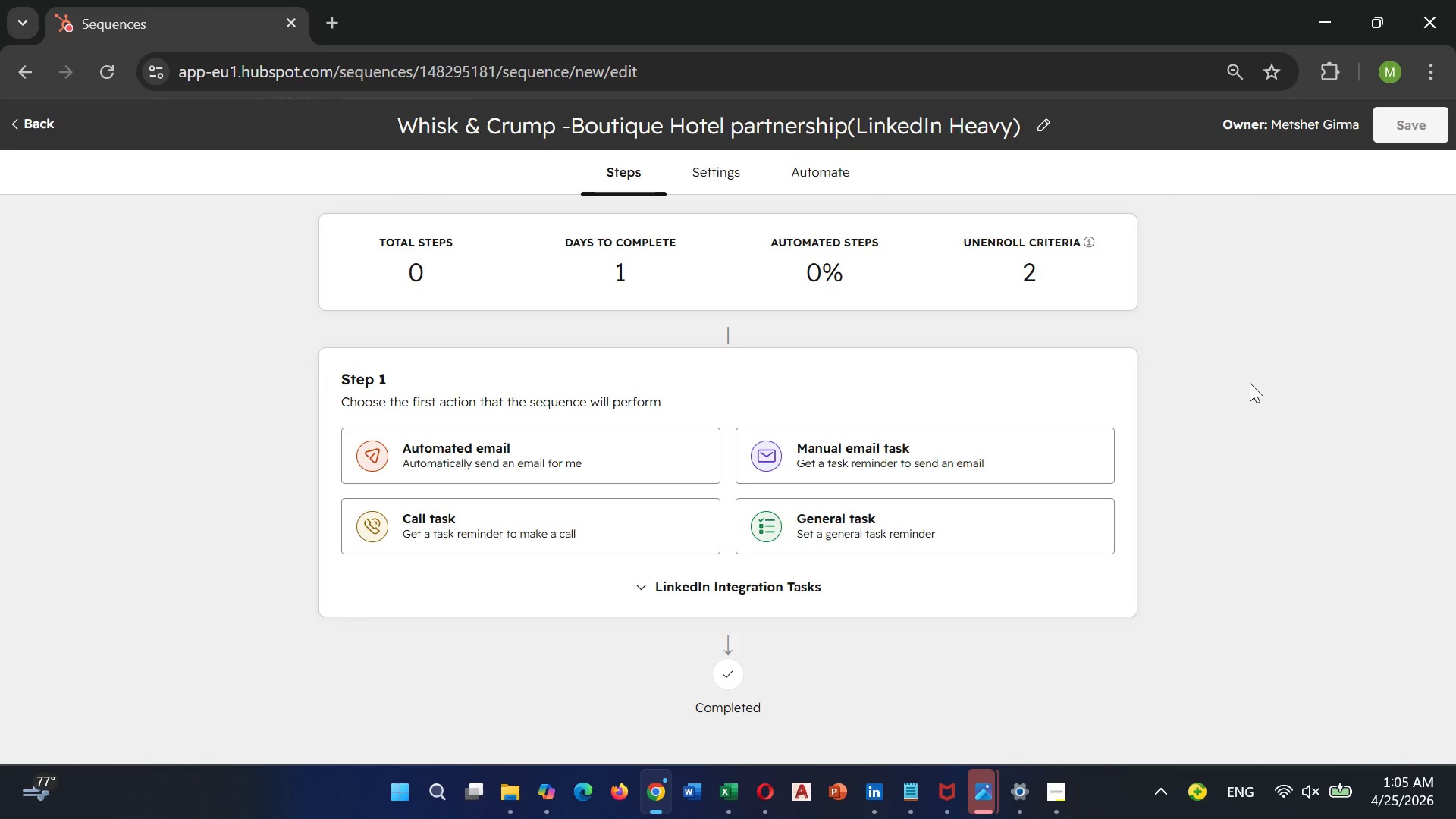 
wait(12.7)
 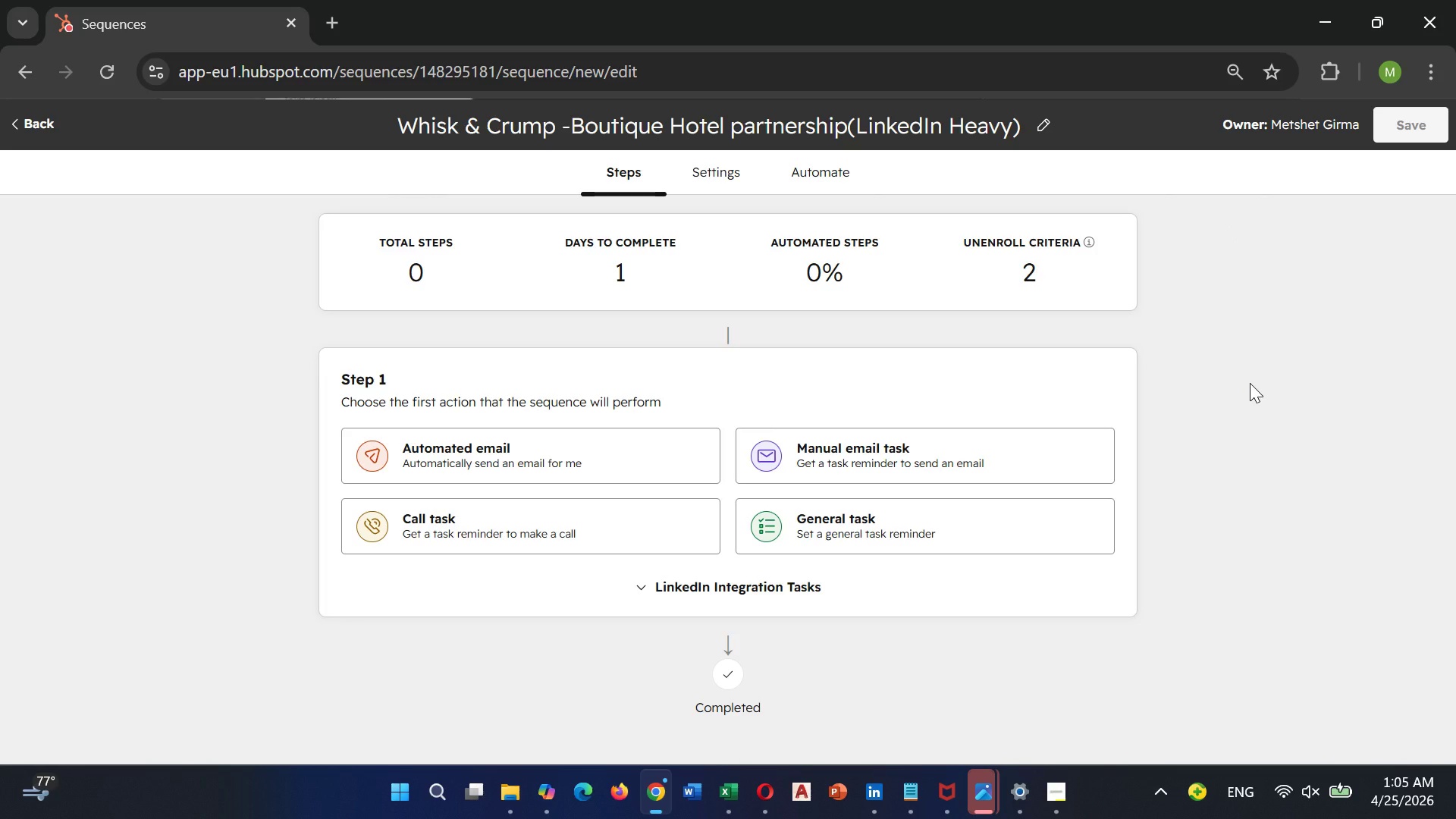 
left_click([527, 467])
 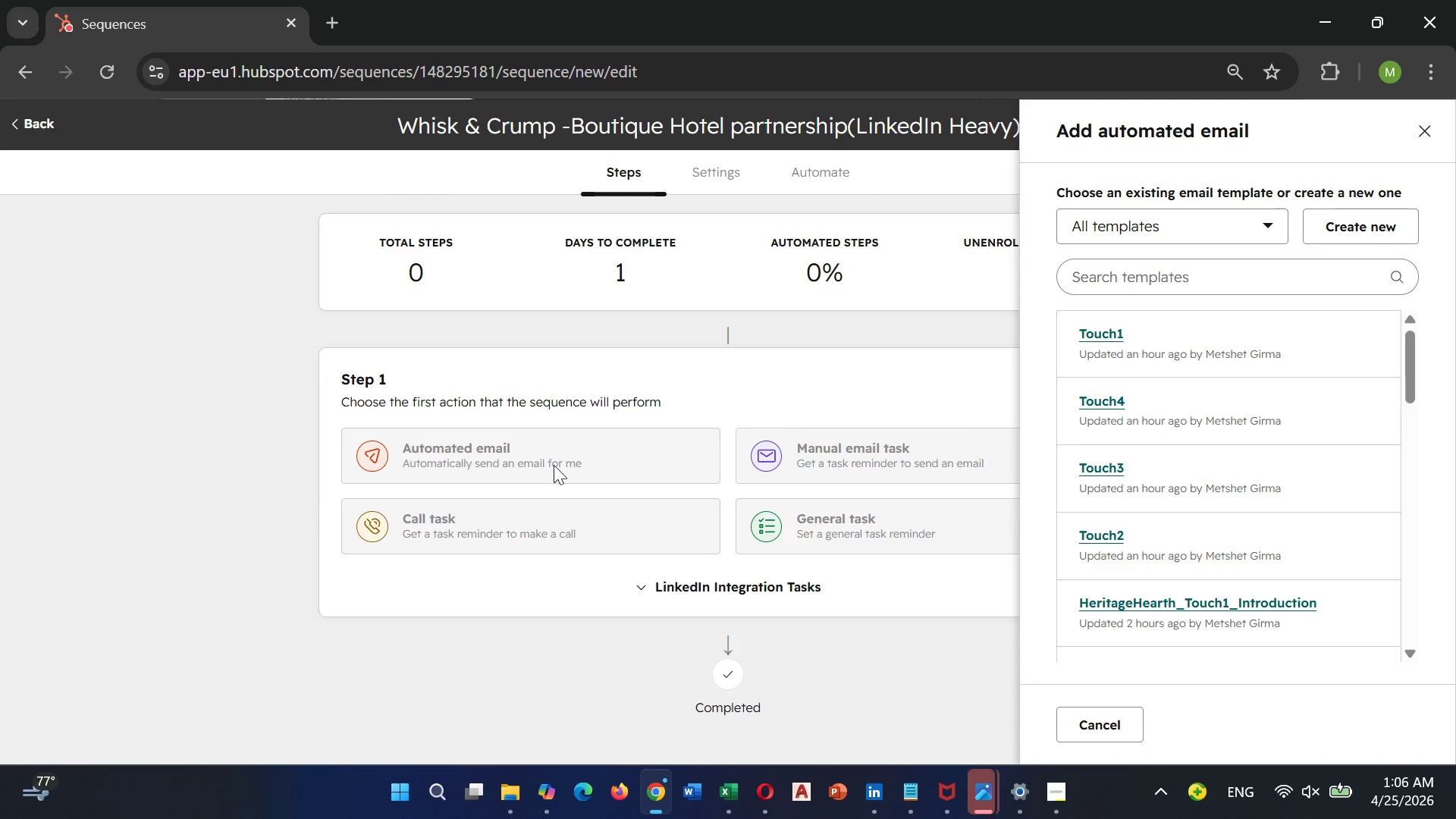 
wait(8.38)
 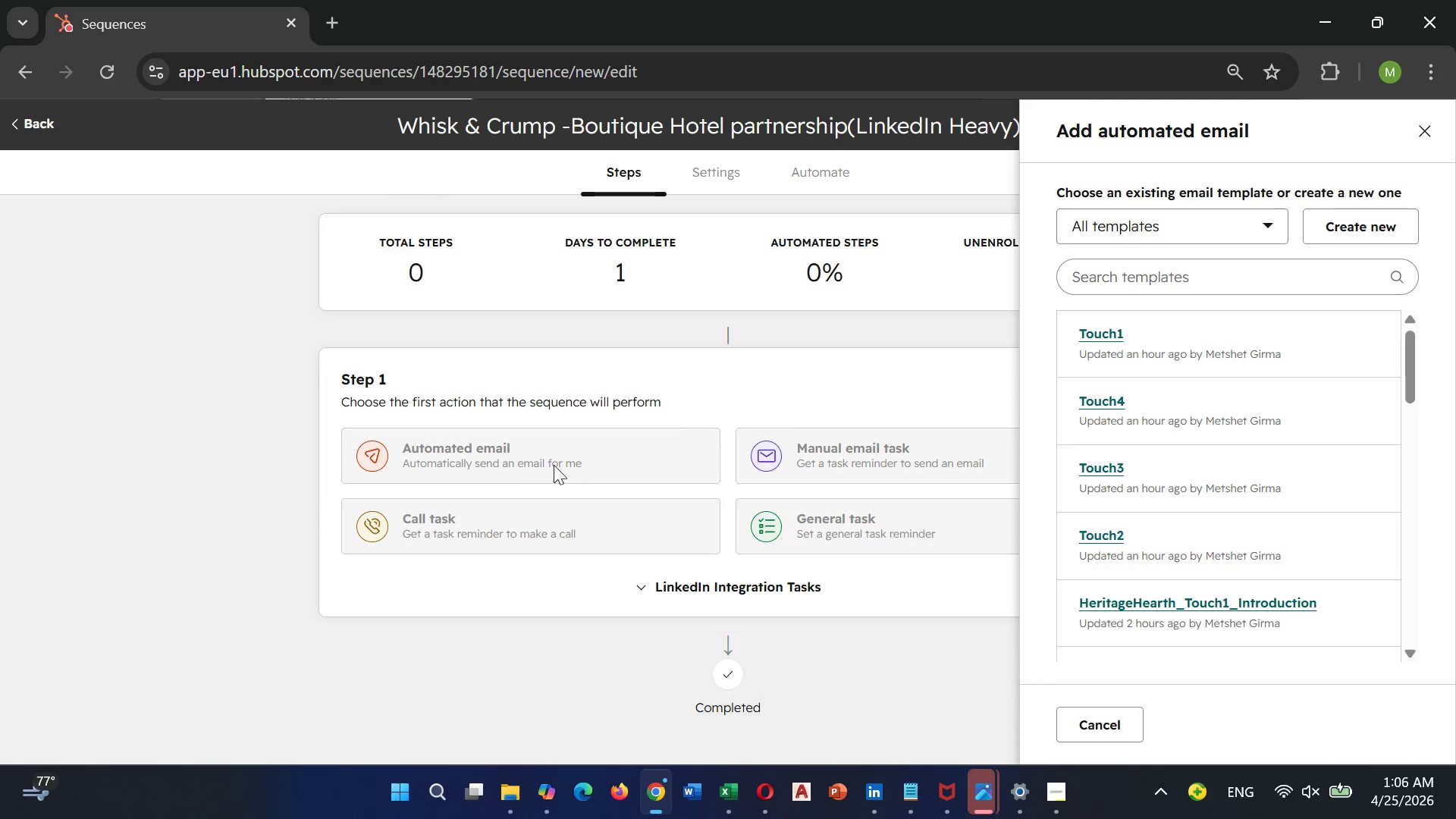 
left_click([1338, 231])
 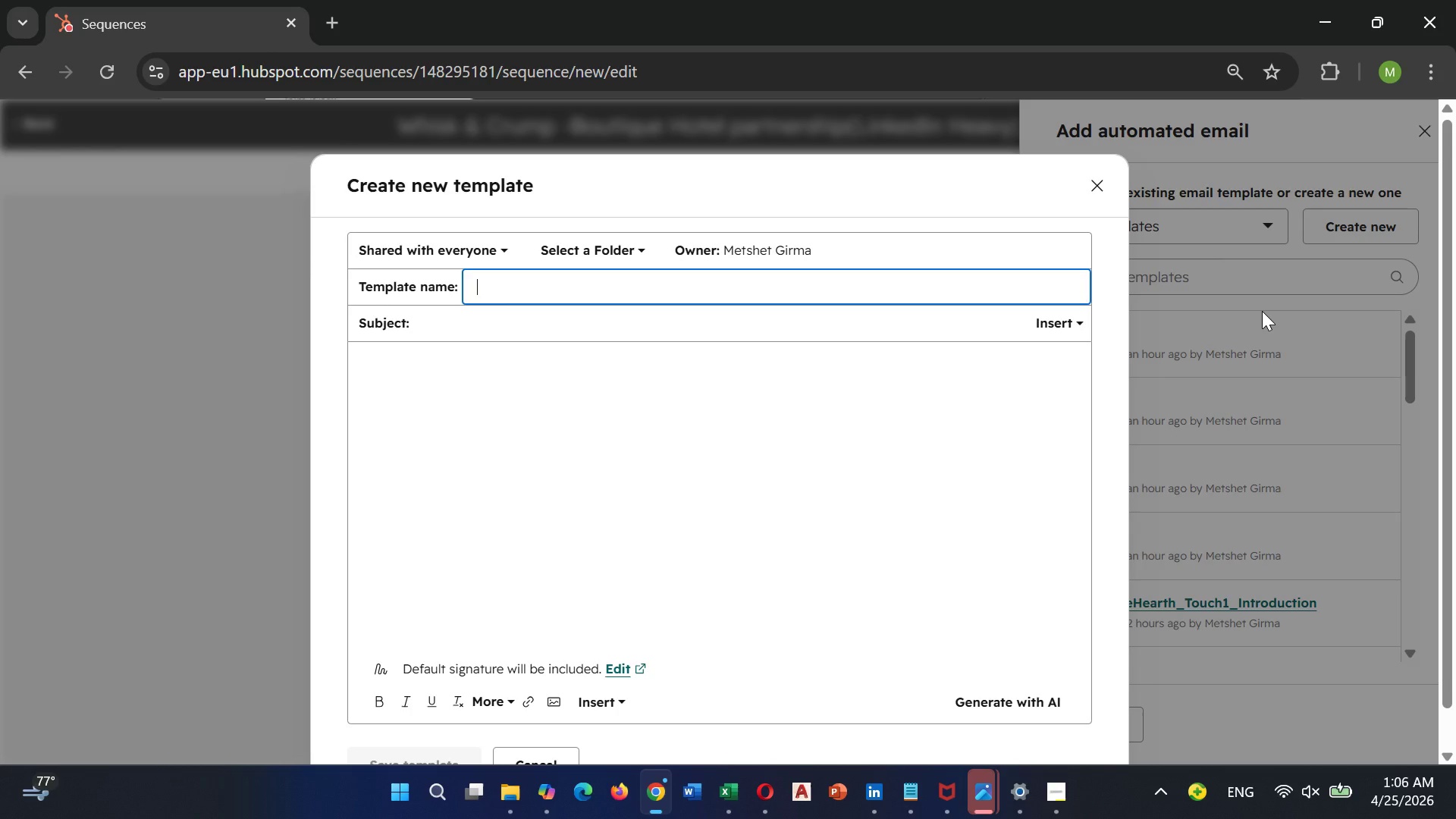 
wait(15.66)
 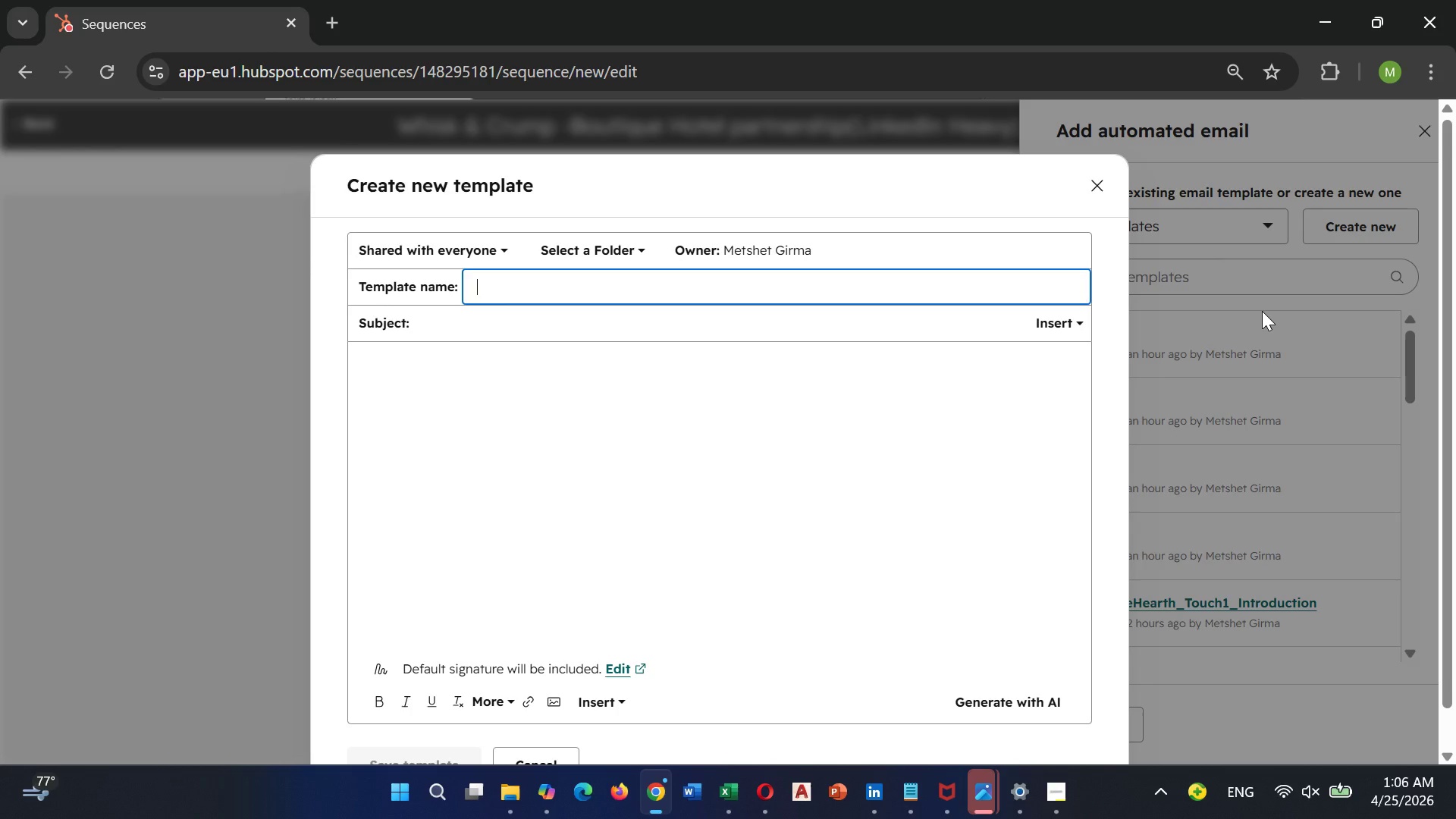 
left_click([1087, 193])
 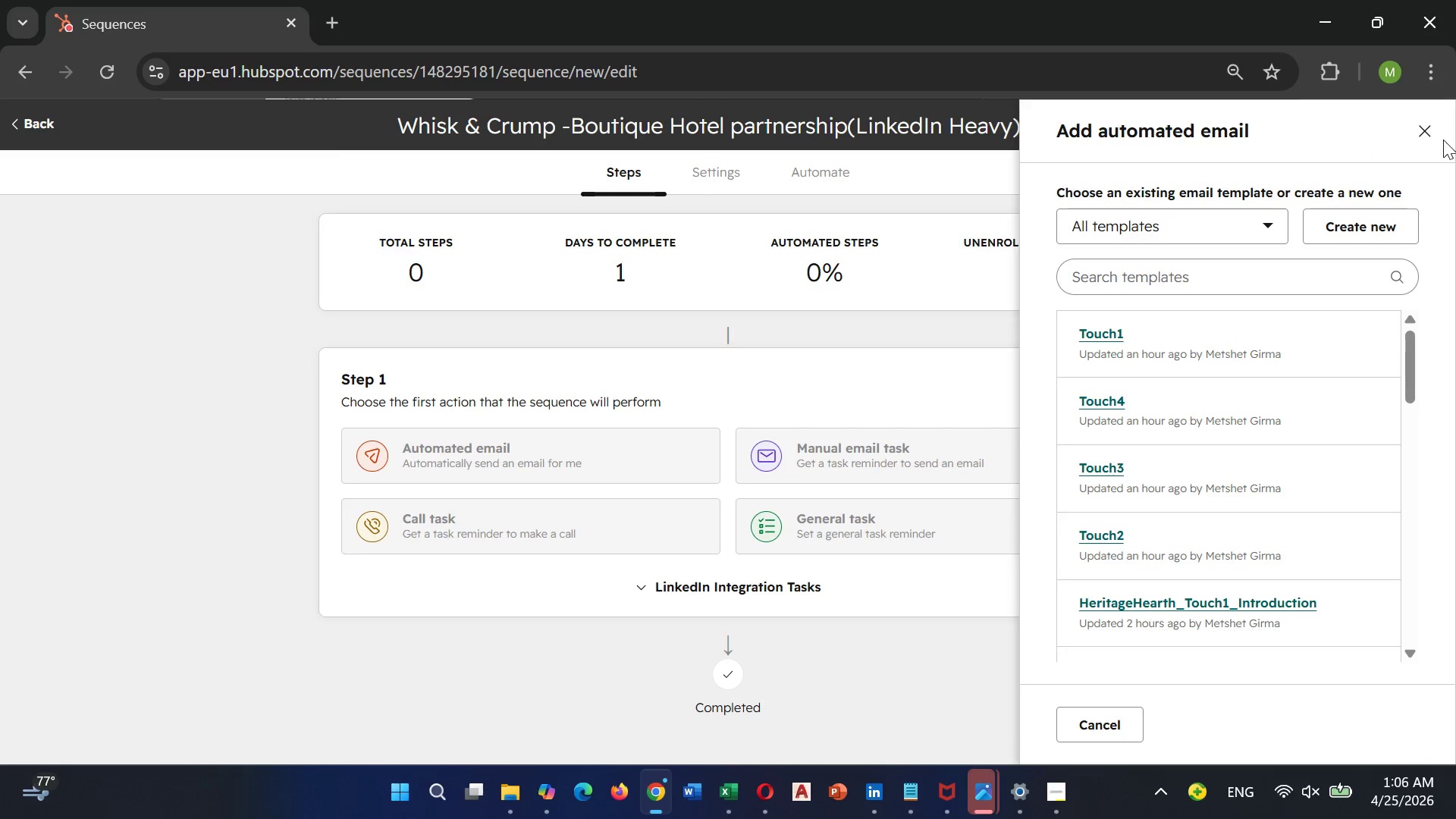 
left_click([1436, 140])
 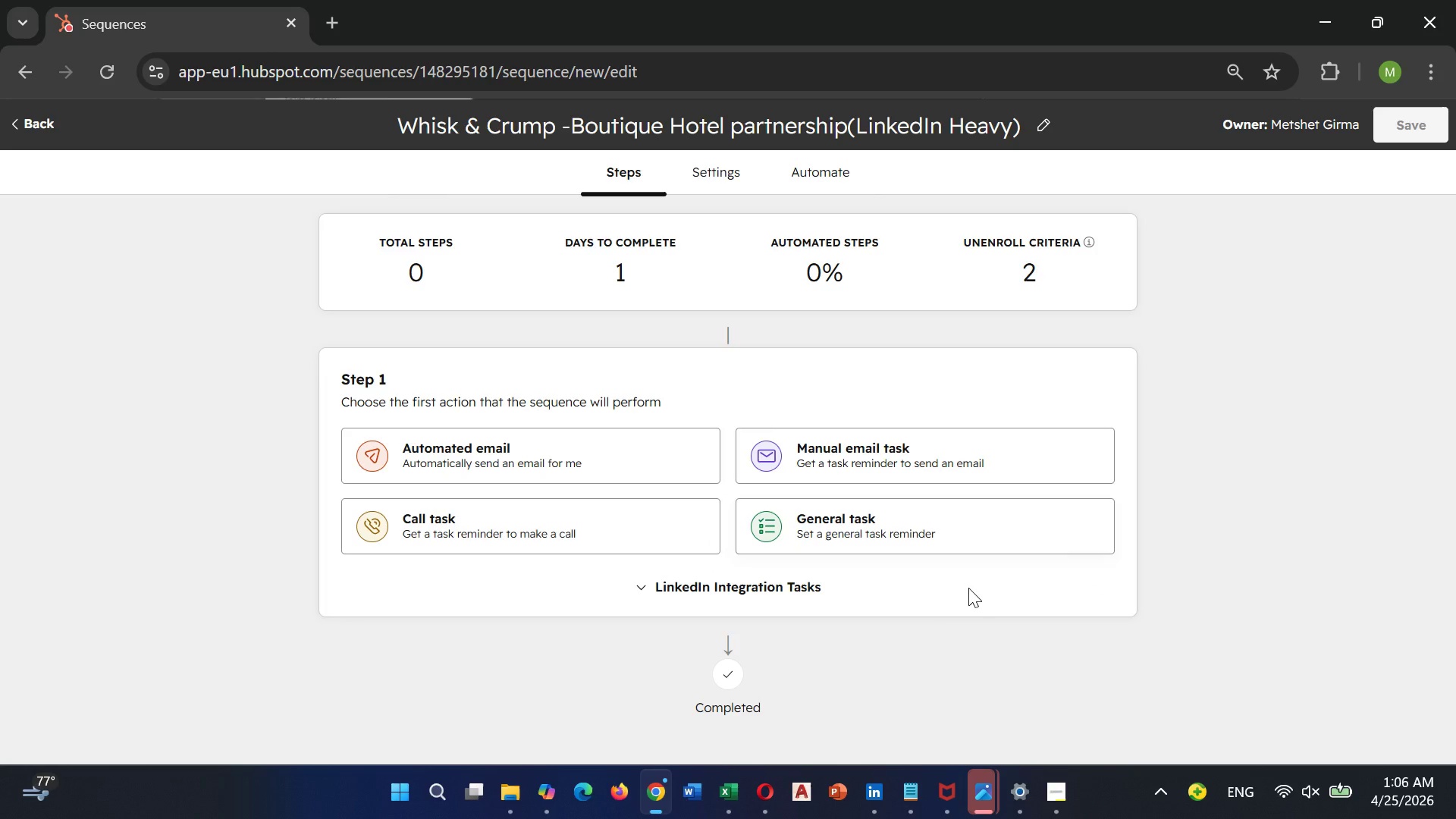 
wait(5.44)
 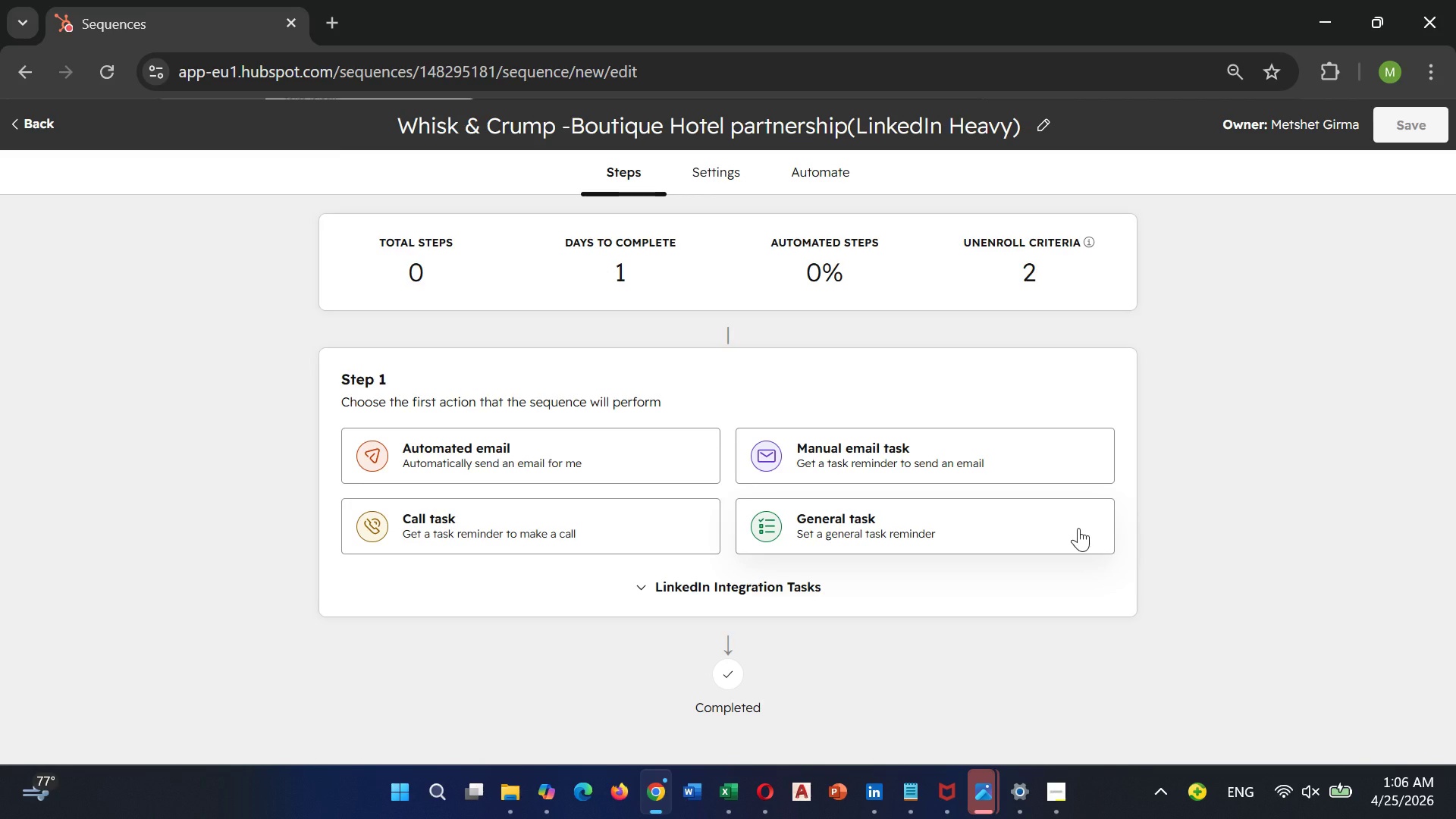 
left_click([726, 678])
 